 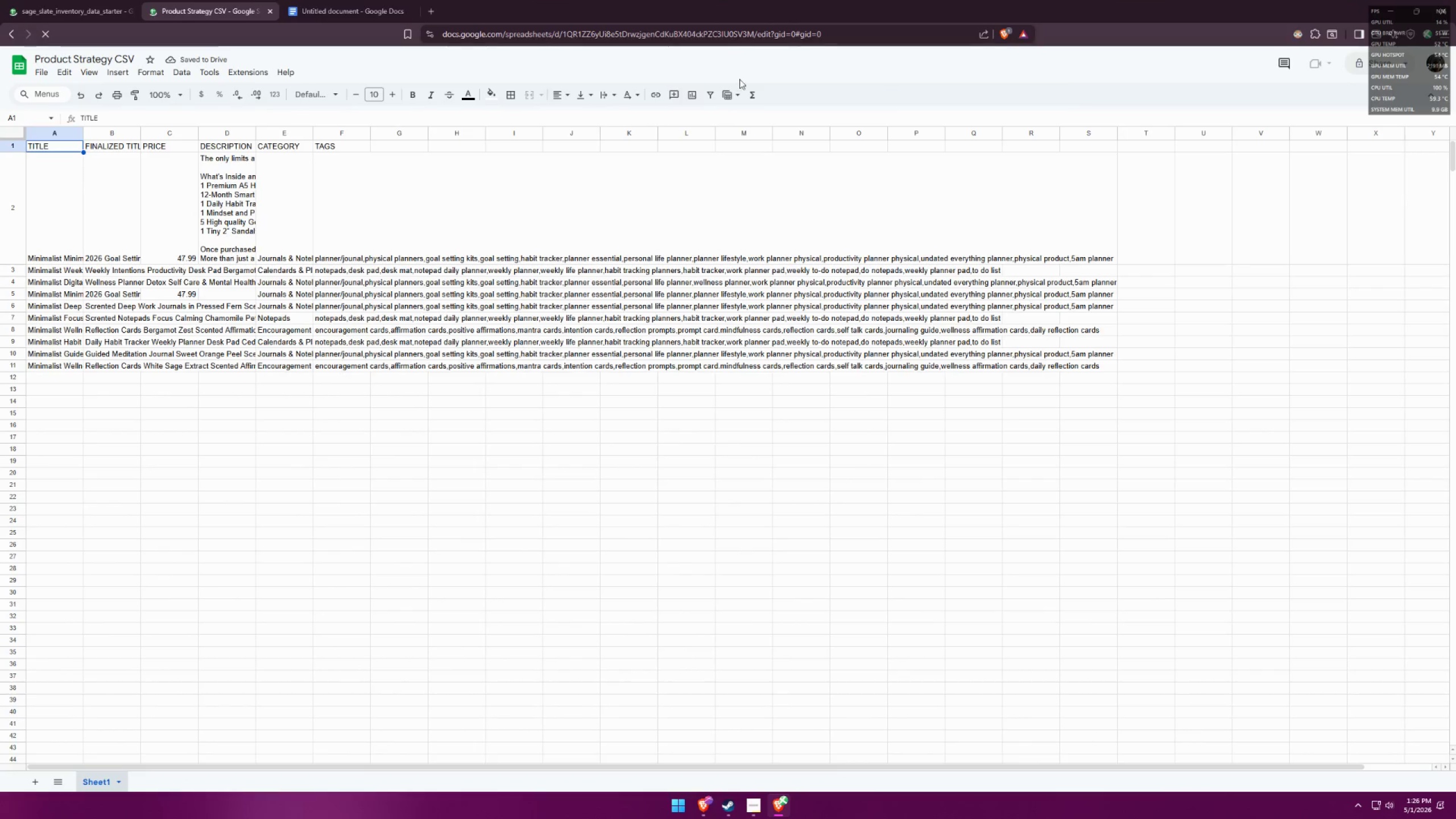 
left_click([96, 0])
 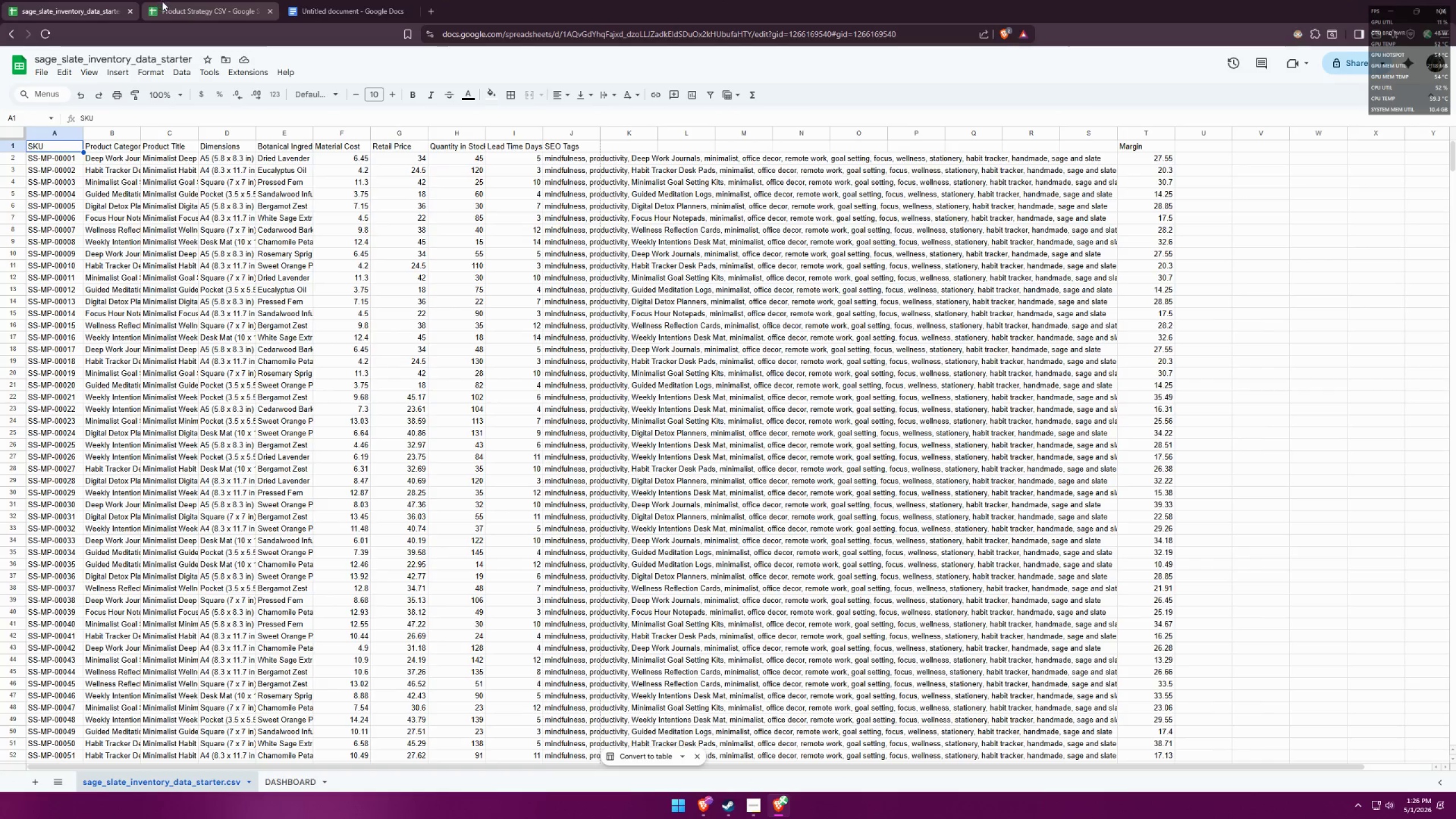 
left_click([181, 0])
 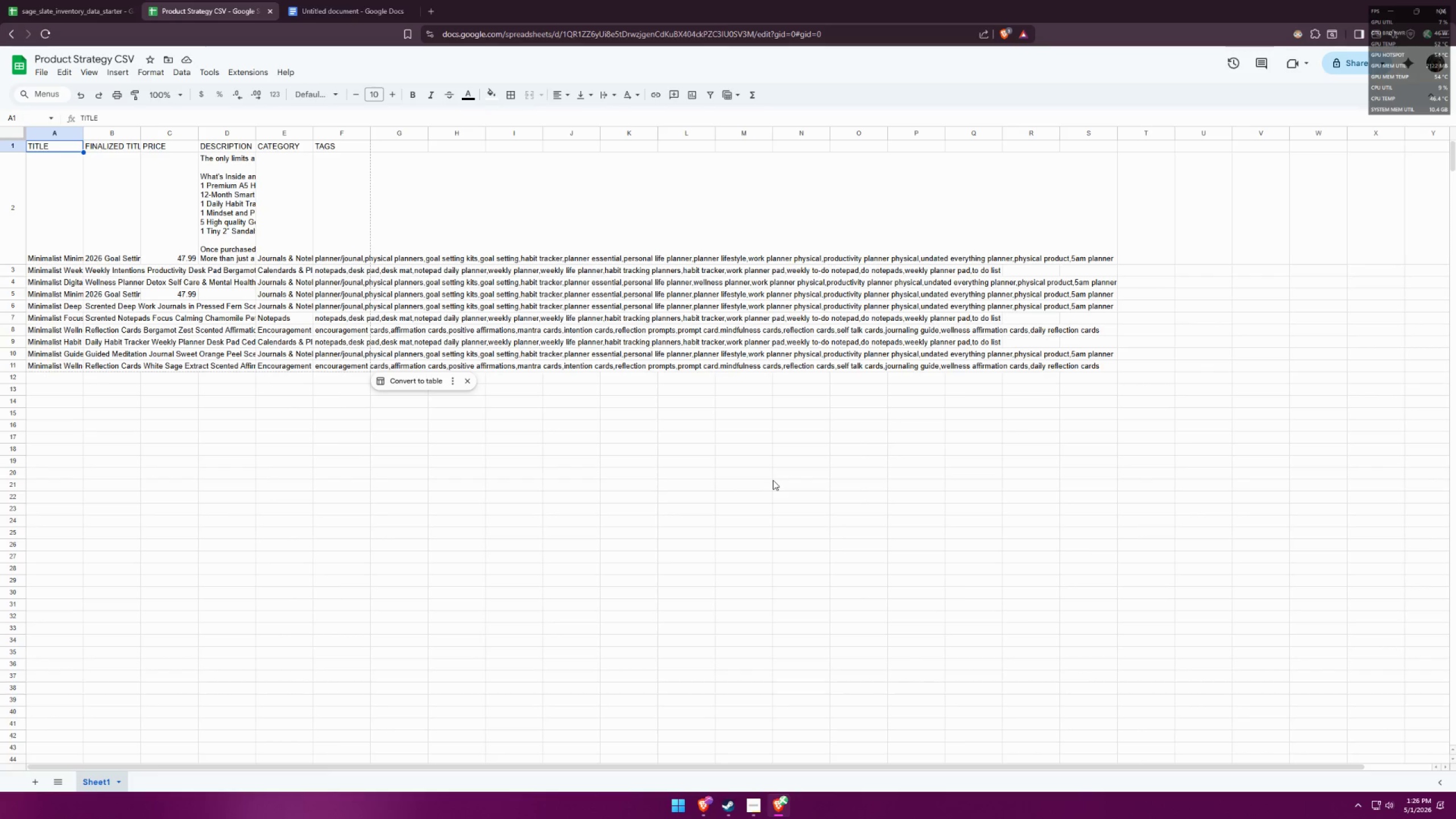 
wait(13.09)
 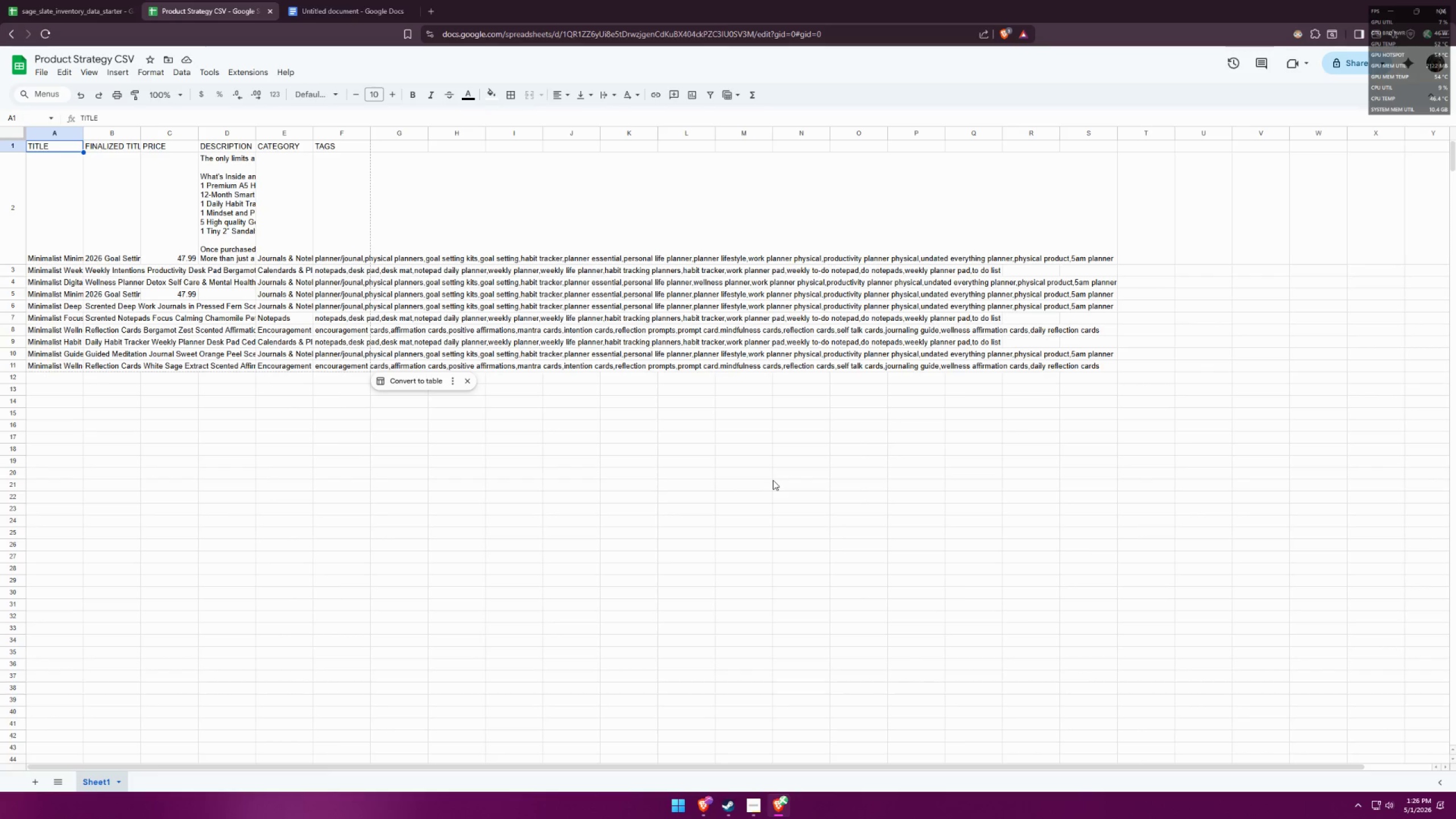 
double_click([115, 254])
 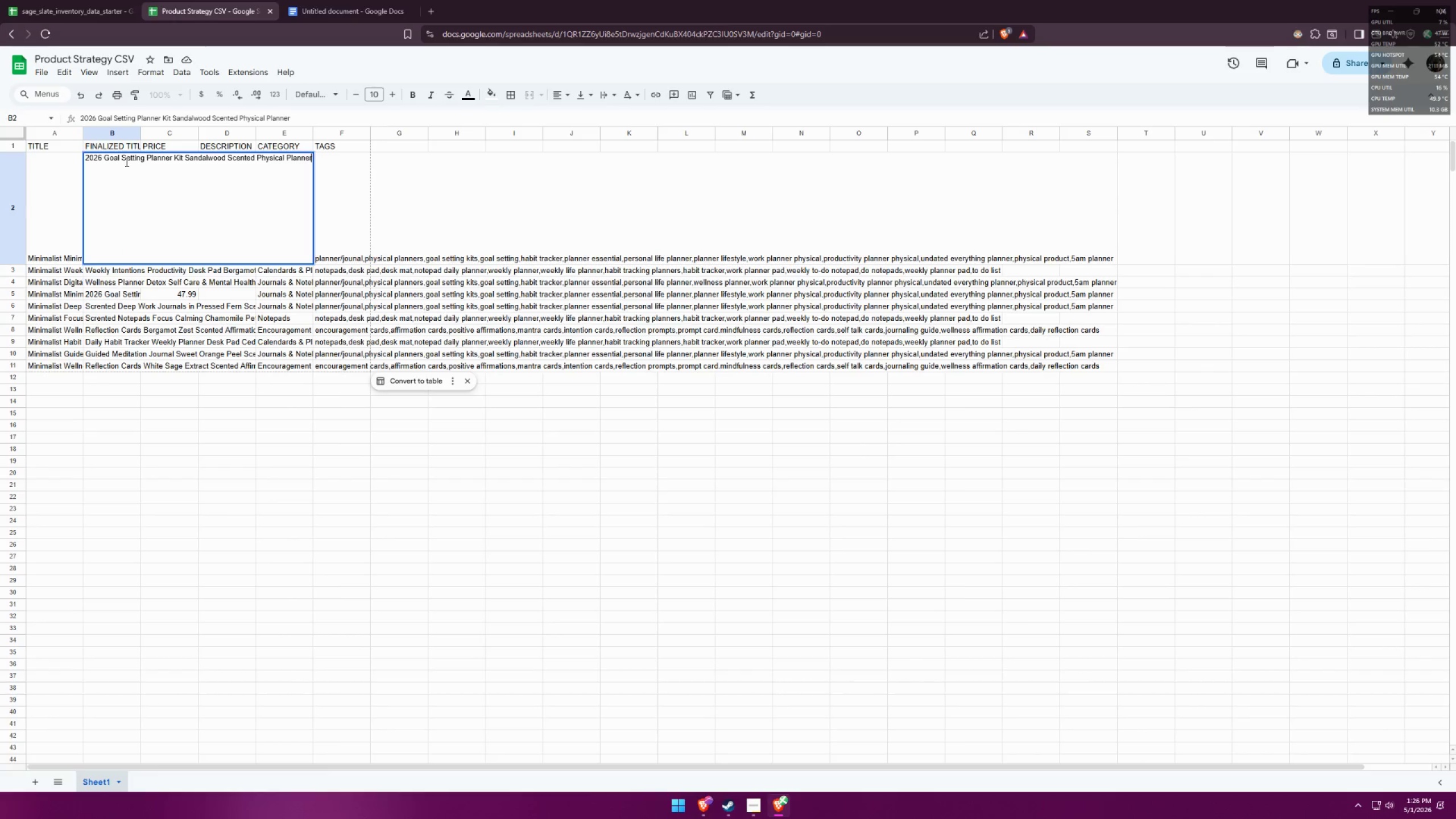 
left_click_drag(start_coordinate=[101, 154], to_coordinate=[75, 151])
 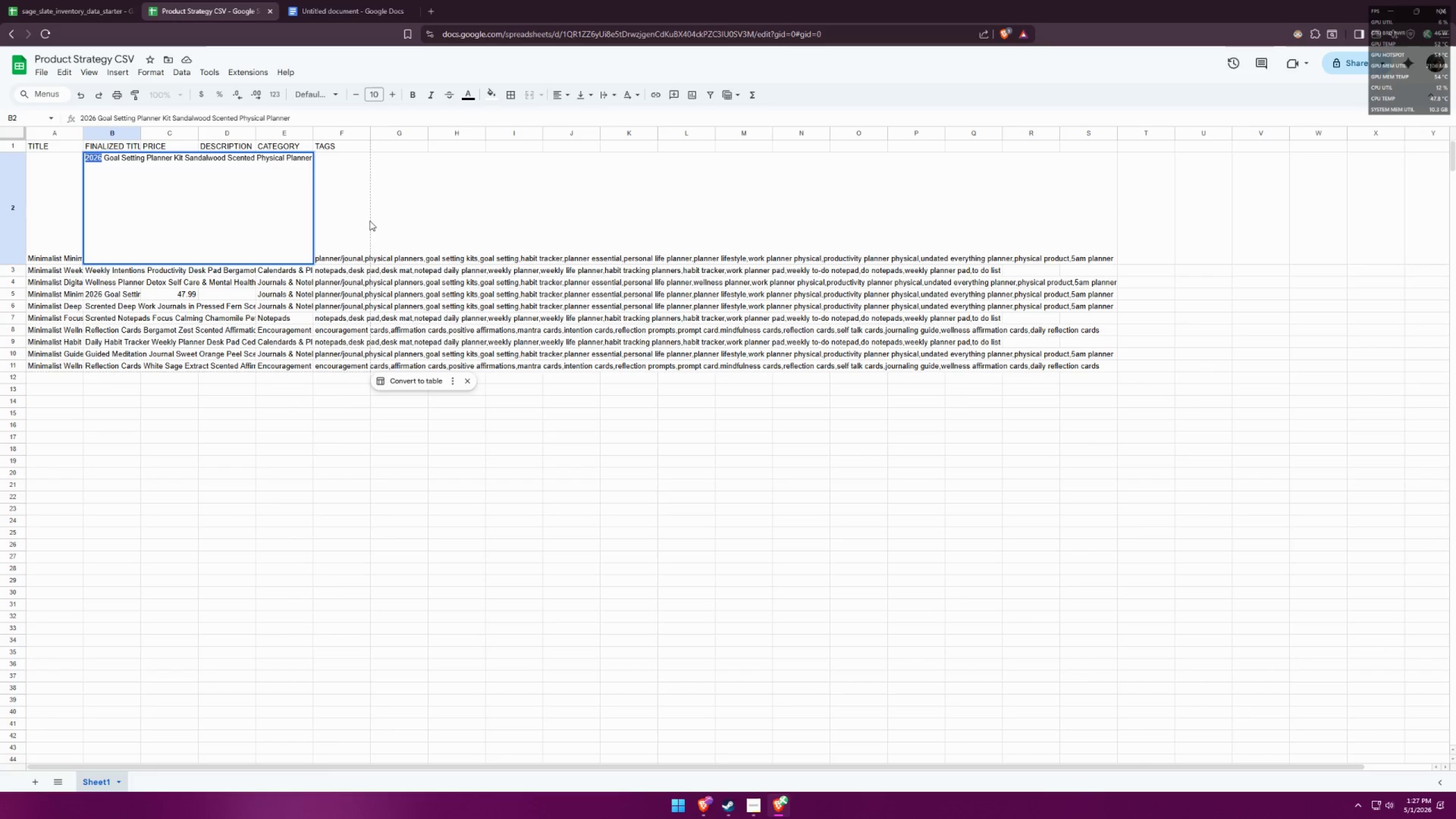 
type(Minimalist)
 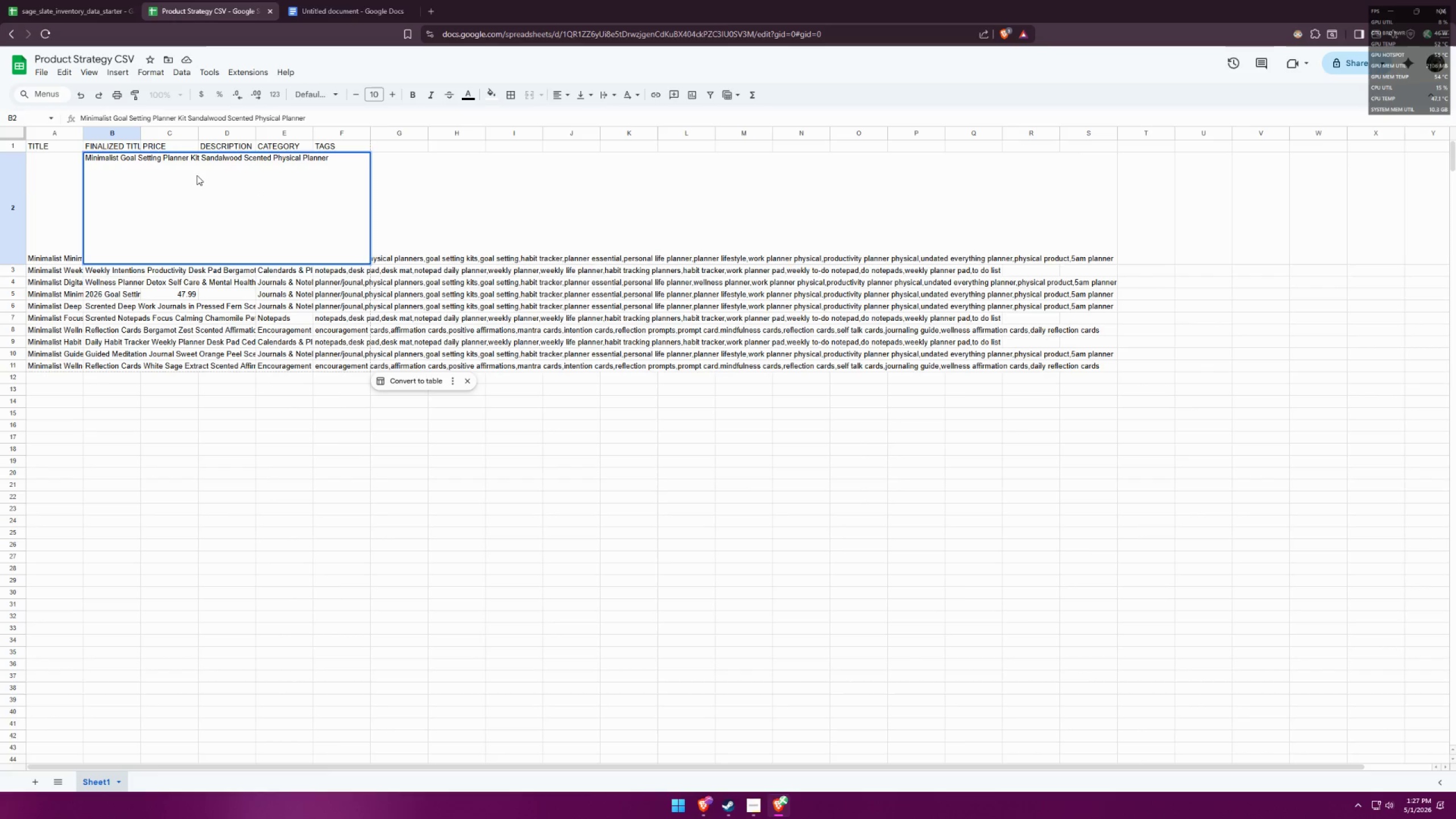 
wait(7.84)
 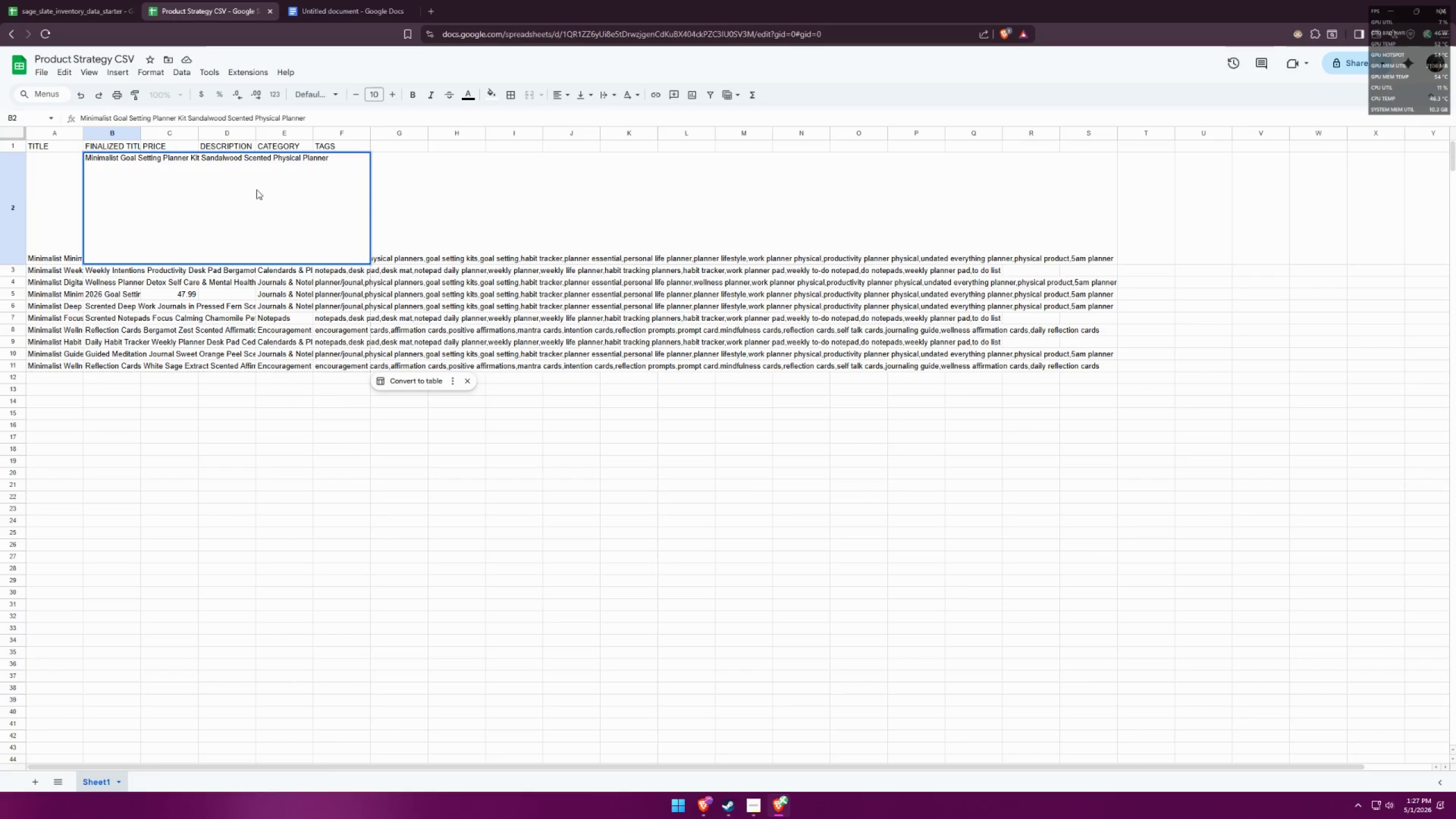 
left_click([384, 202])
 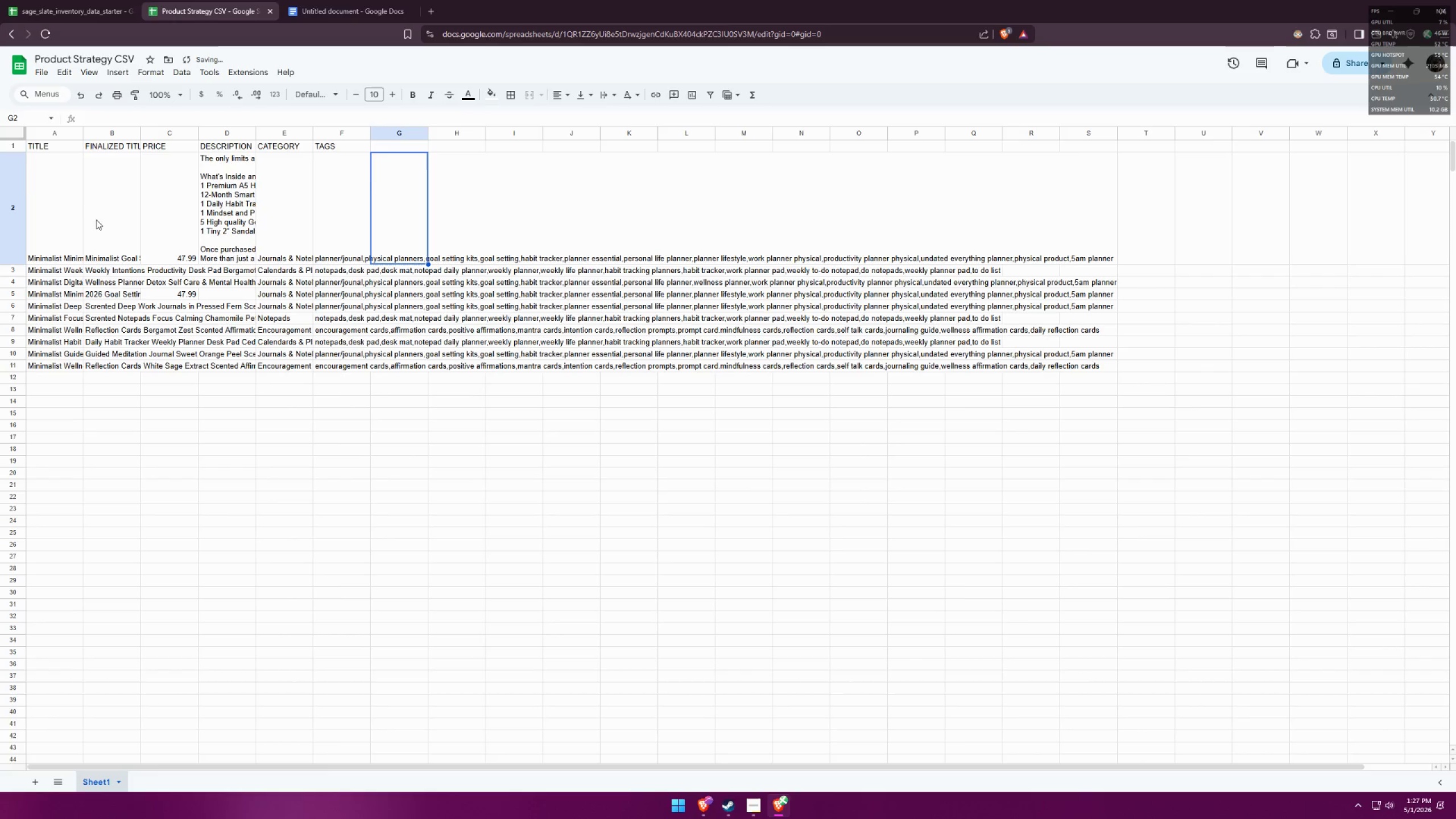 
left_click([85, 220])
 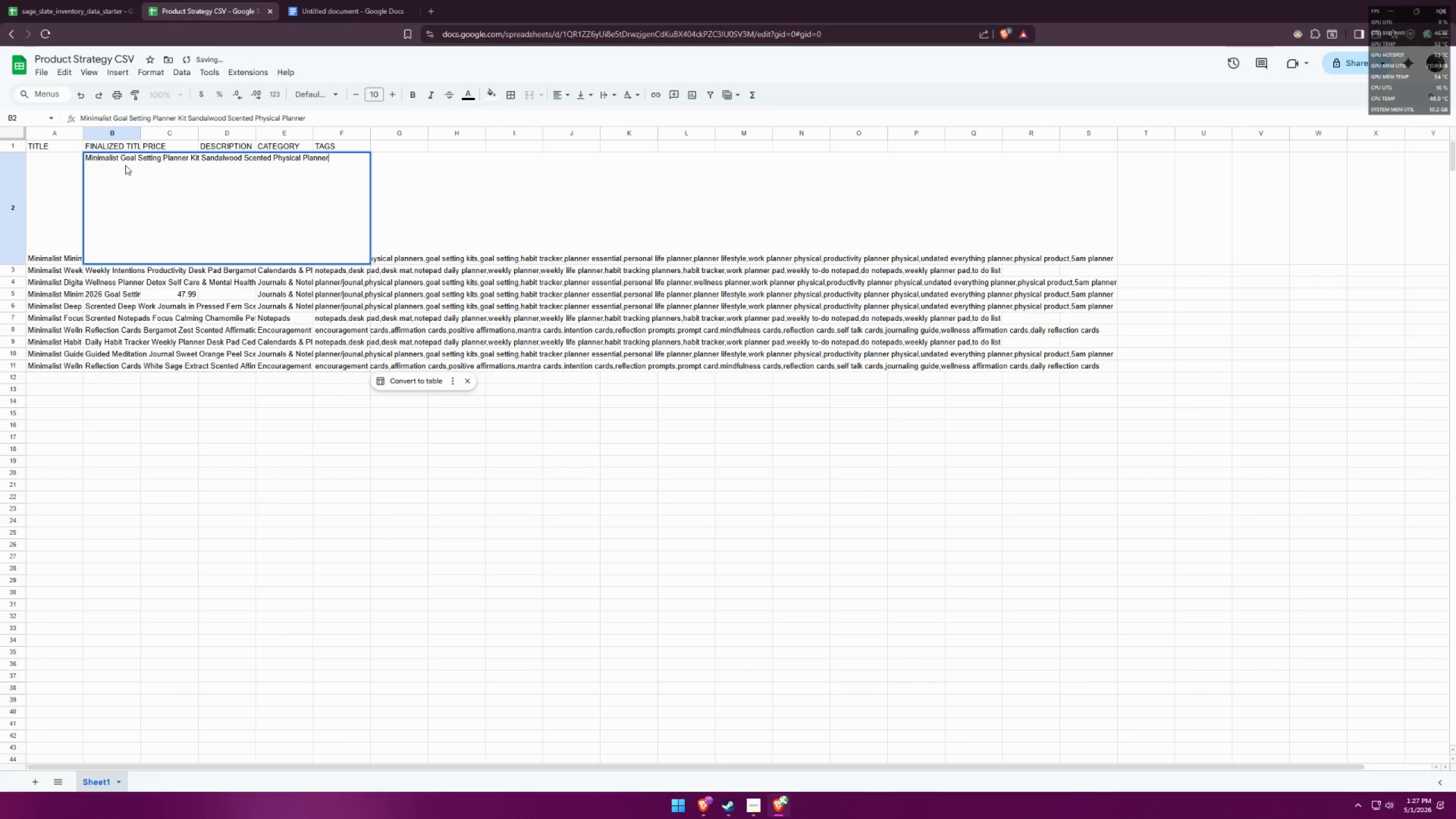 
left_click_drag(start_coordinate=[119, 160], to_coordinate=[78, 163])
 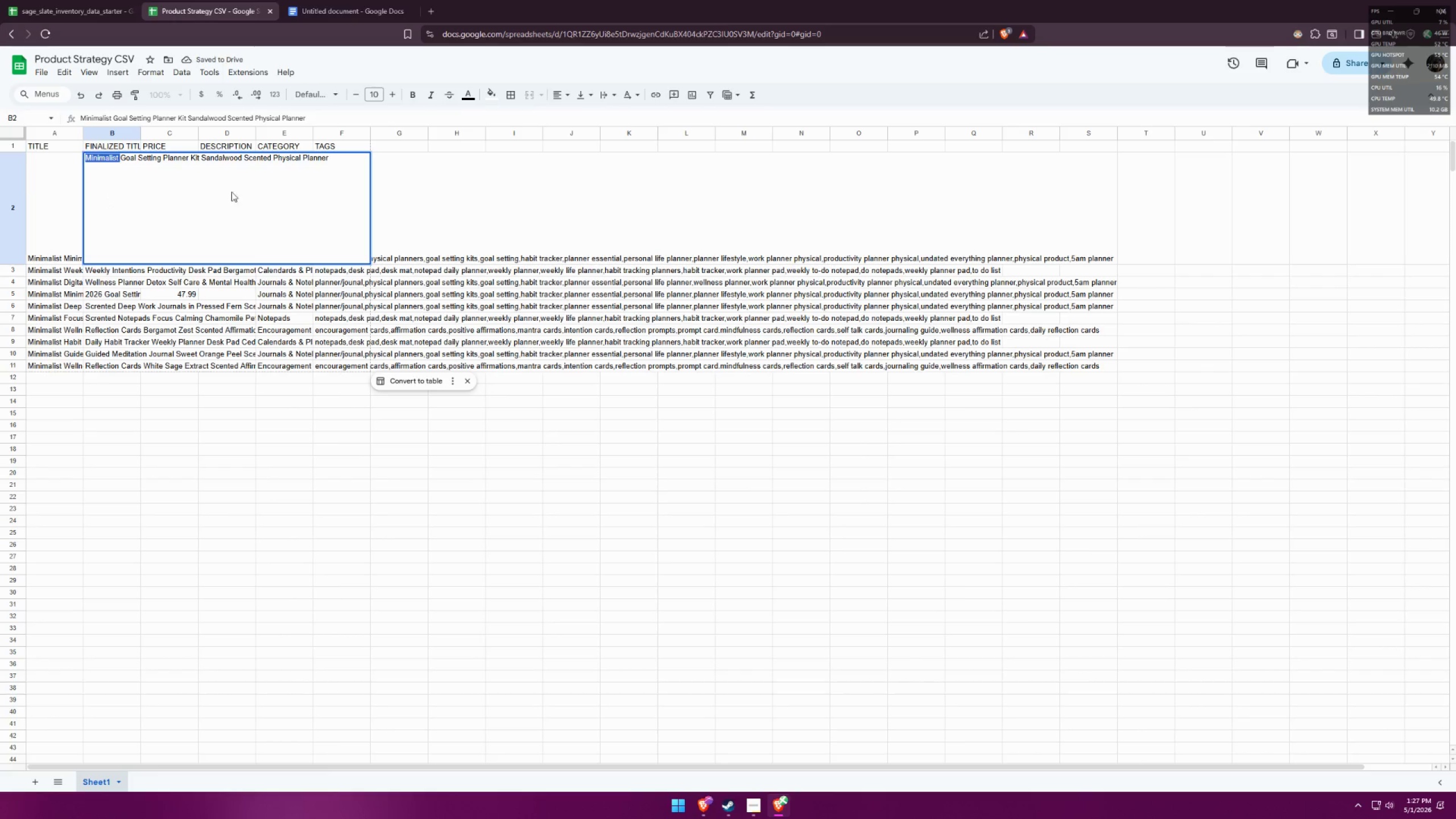 
key(Control+ControlLeft)
 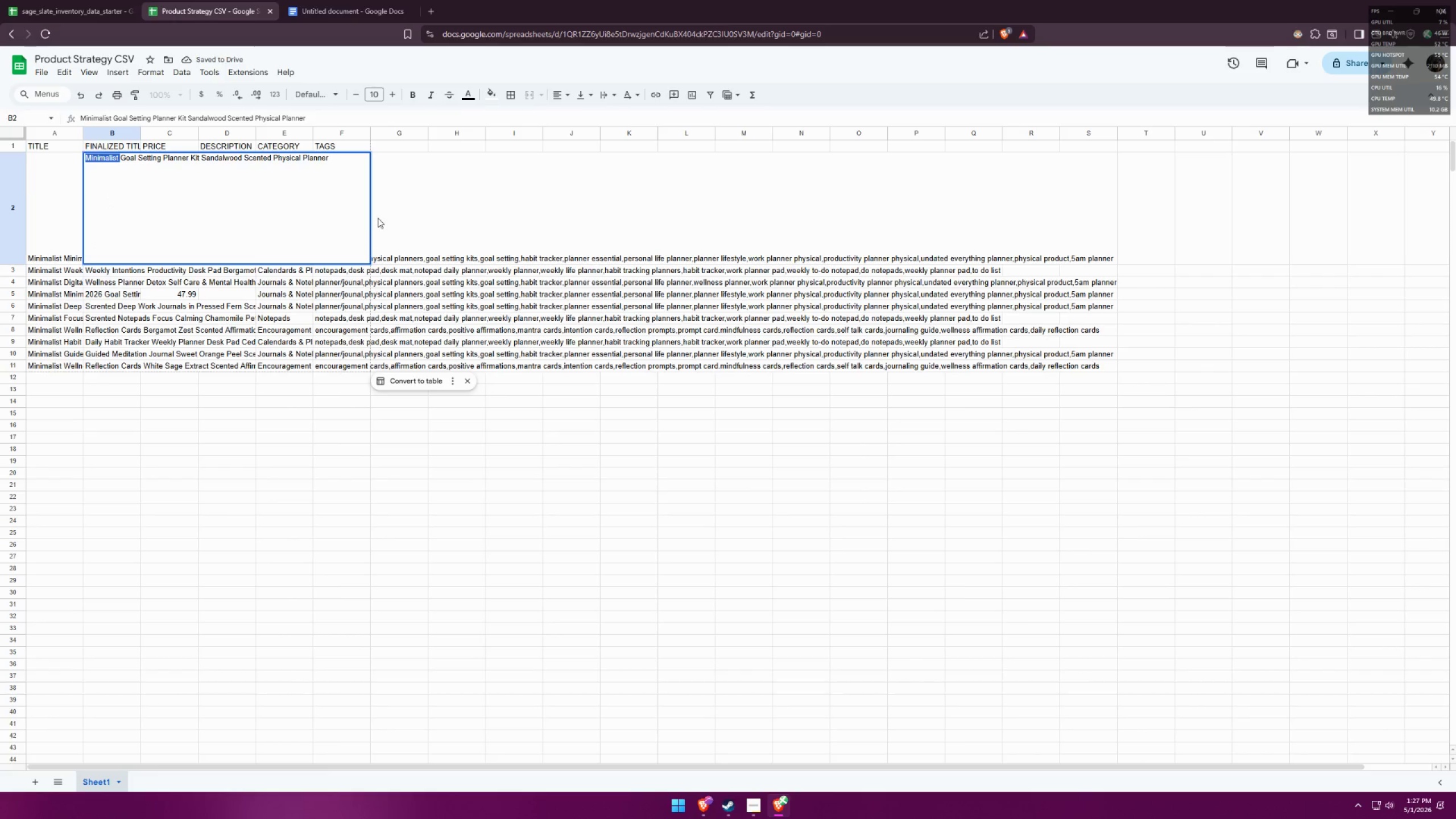 
key(Control+C)
 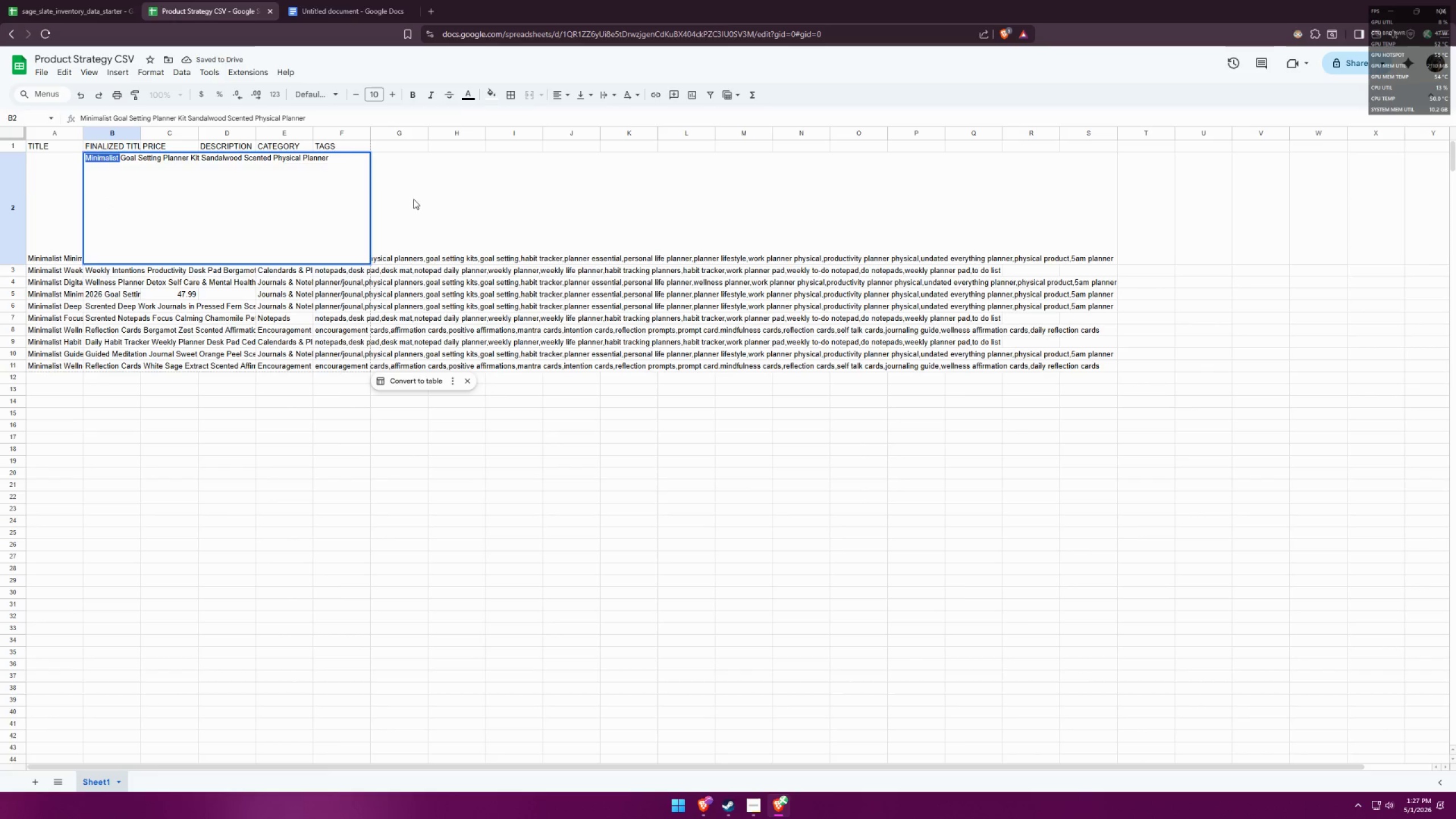 
left_click([417, 195])
 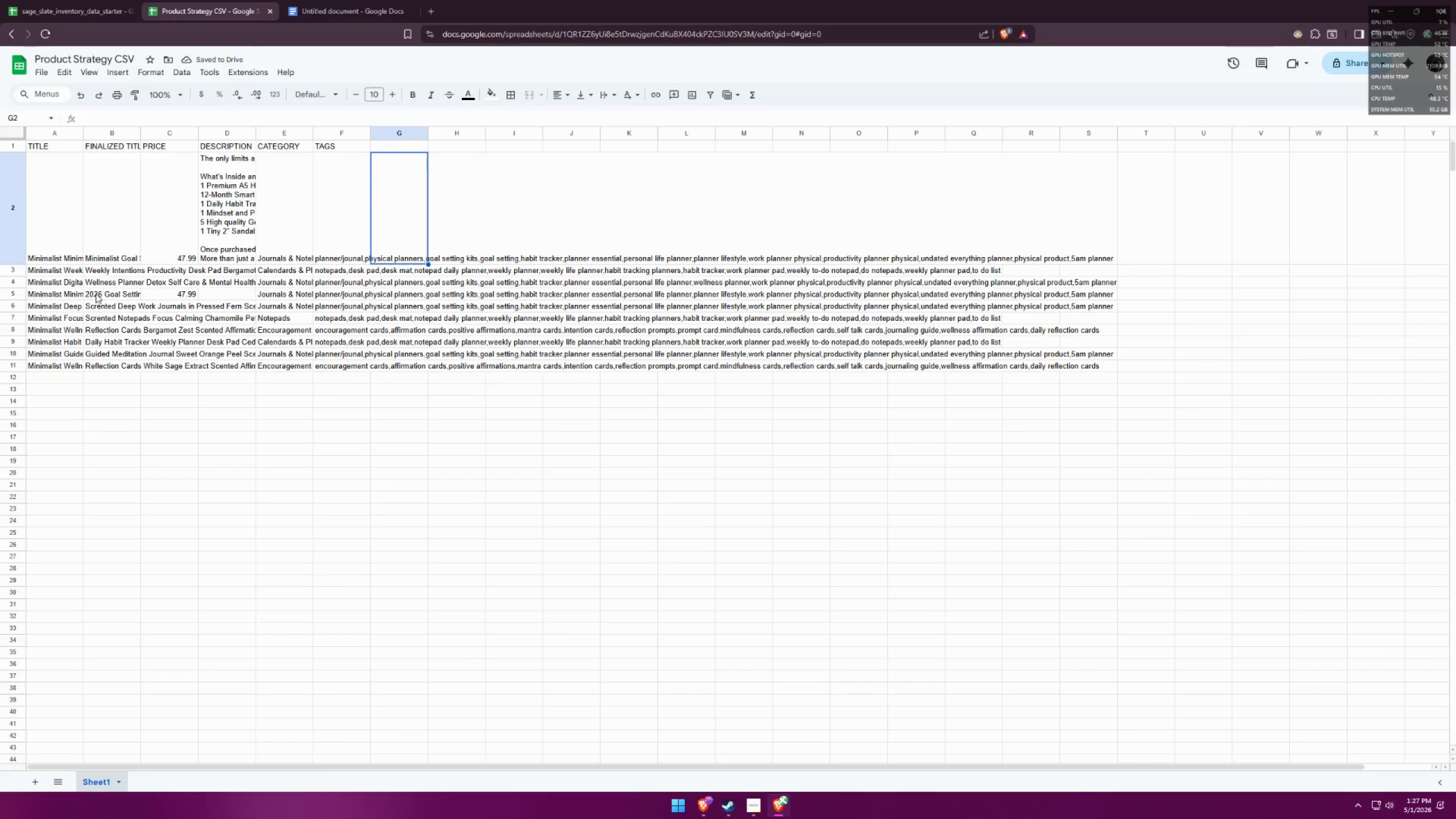 
double_click([93, 292])
 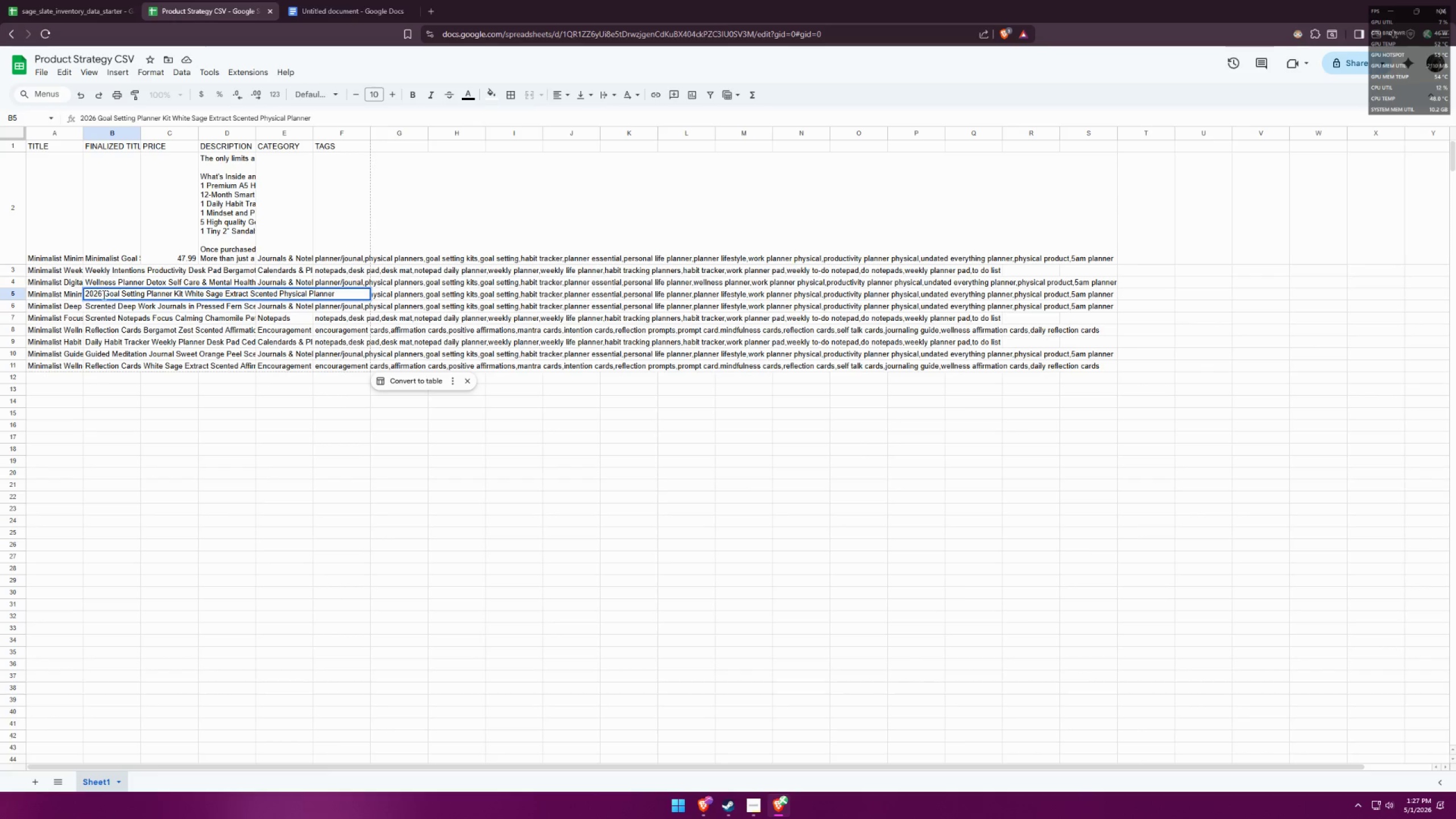 
left_click([102, 293])
 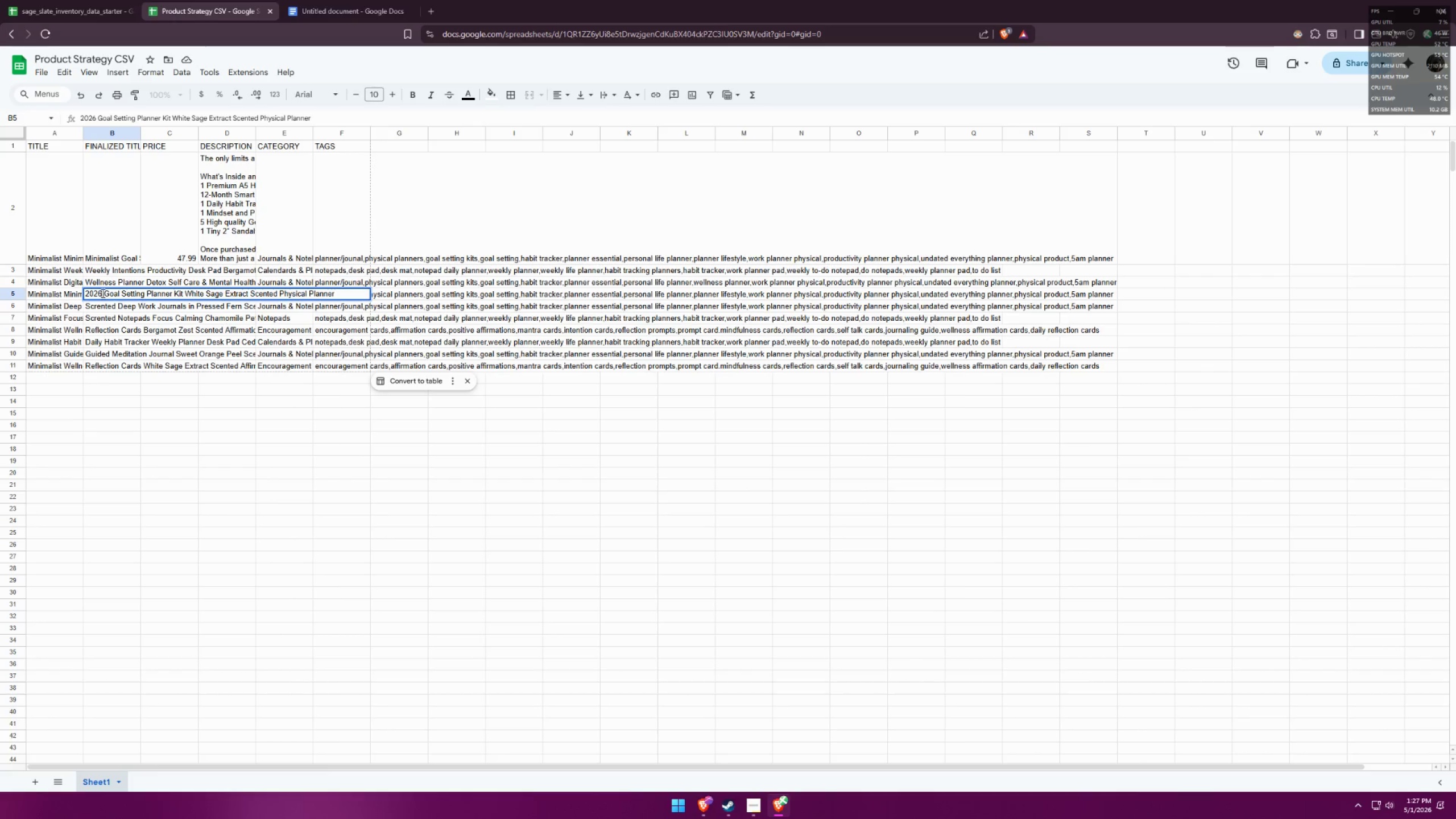 
left_click_drag(start_coordinate=[101, 293], to_coordinate=[89, 291])
 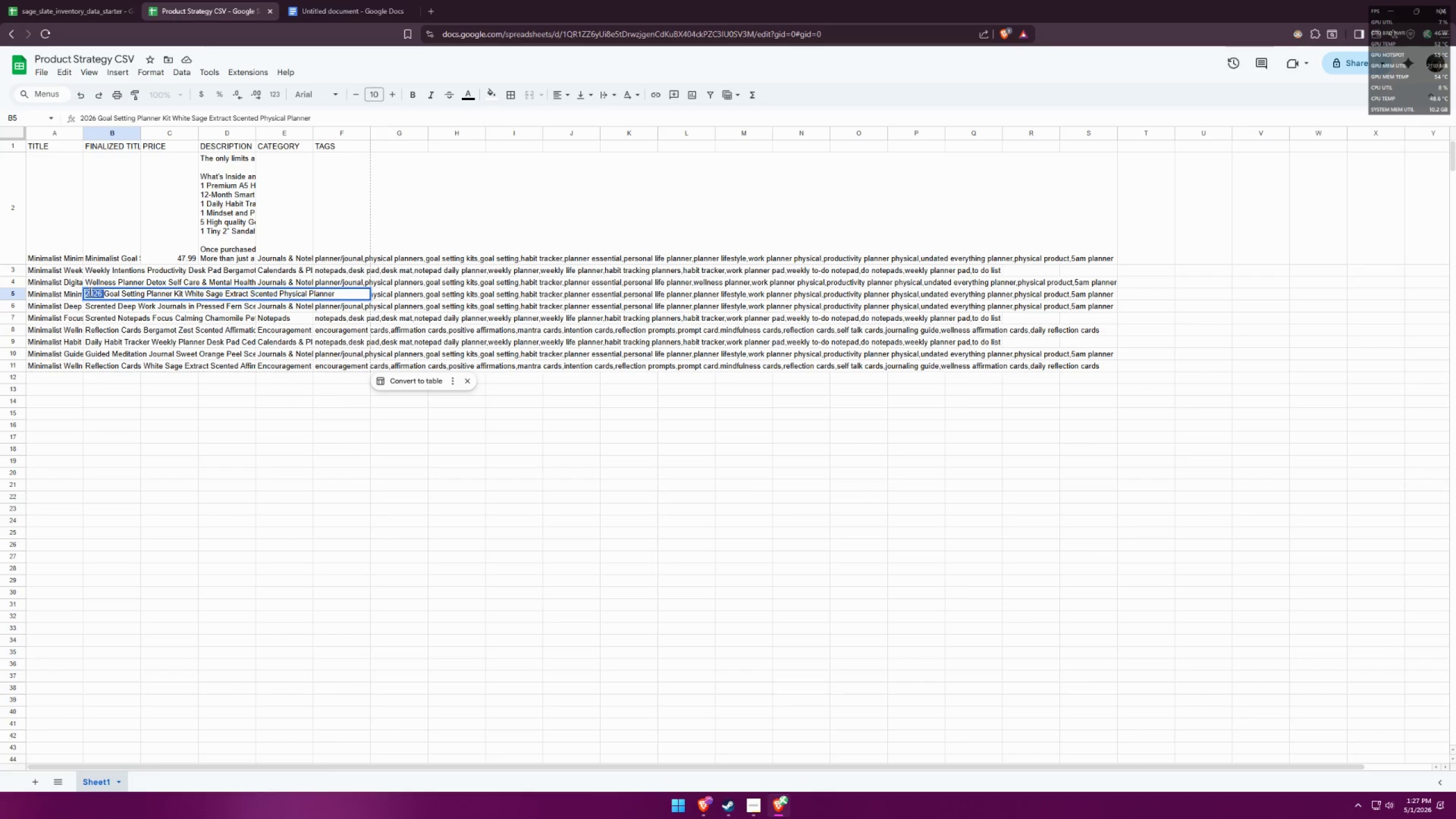 
key(Control+ControlLeft)
 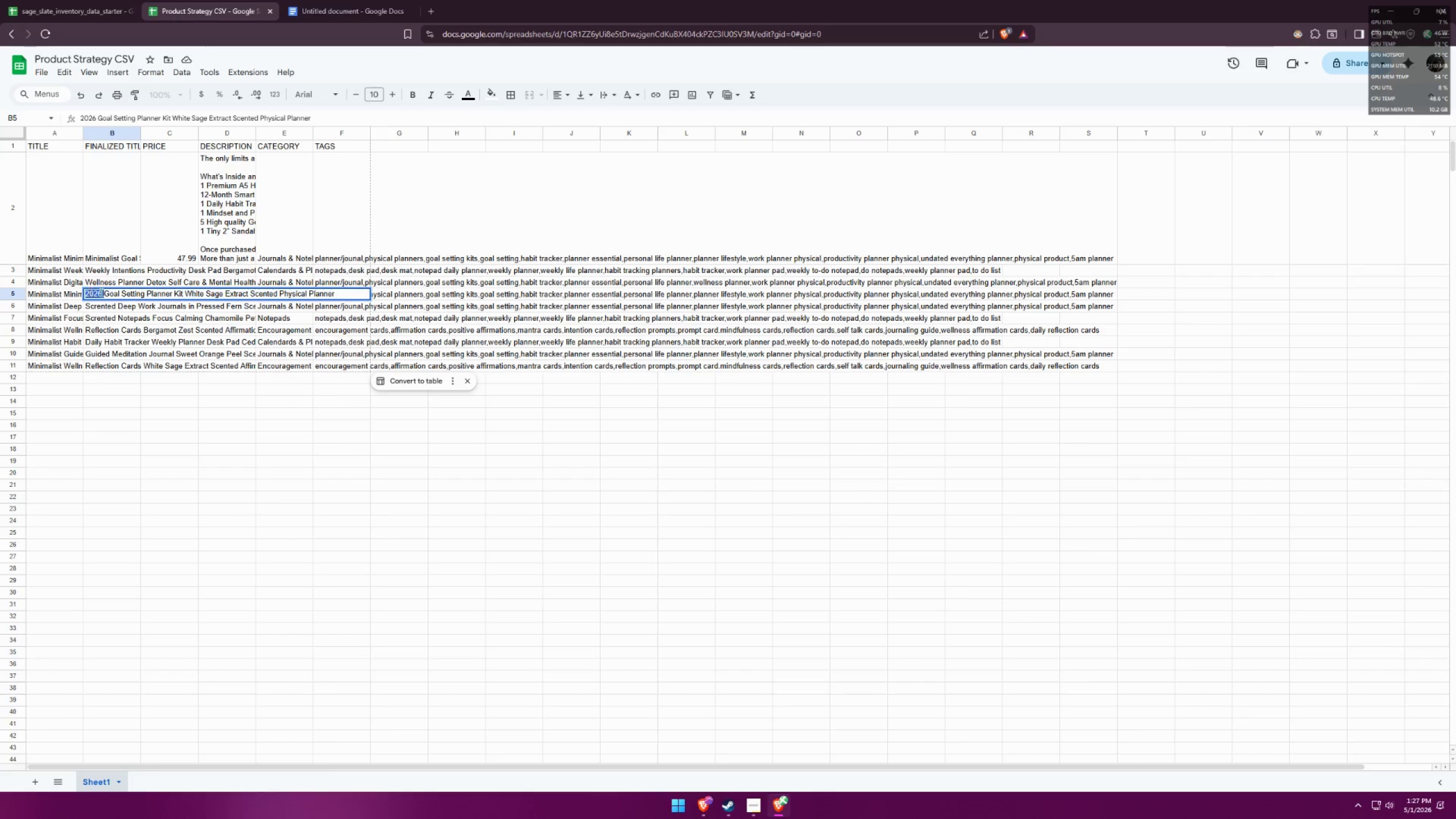 
key(Control+V)
 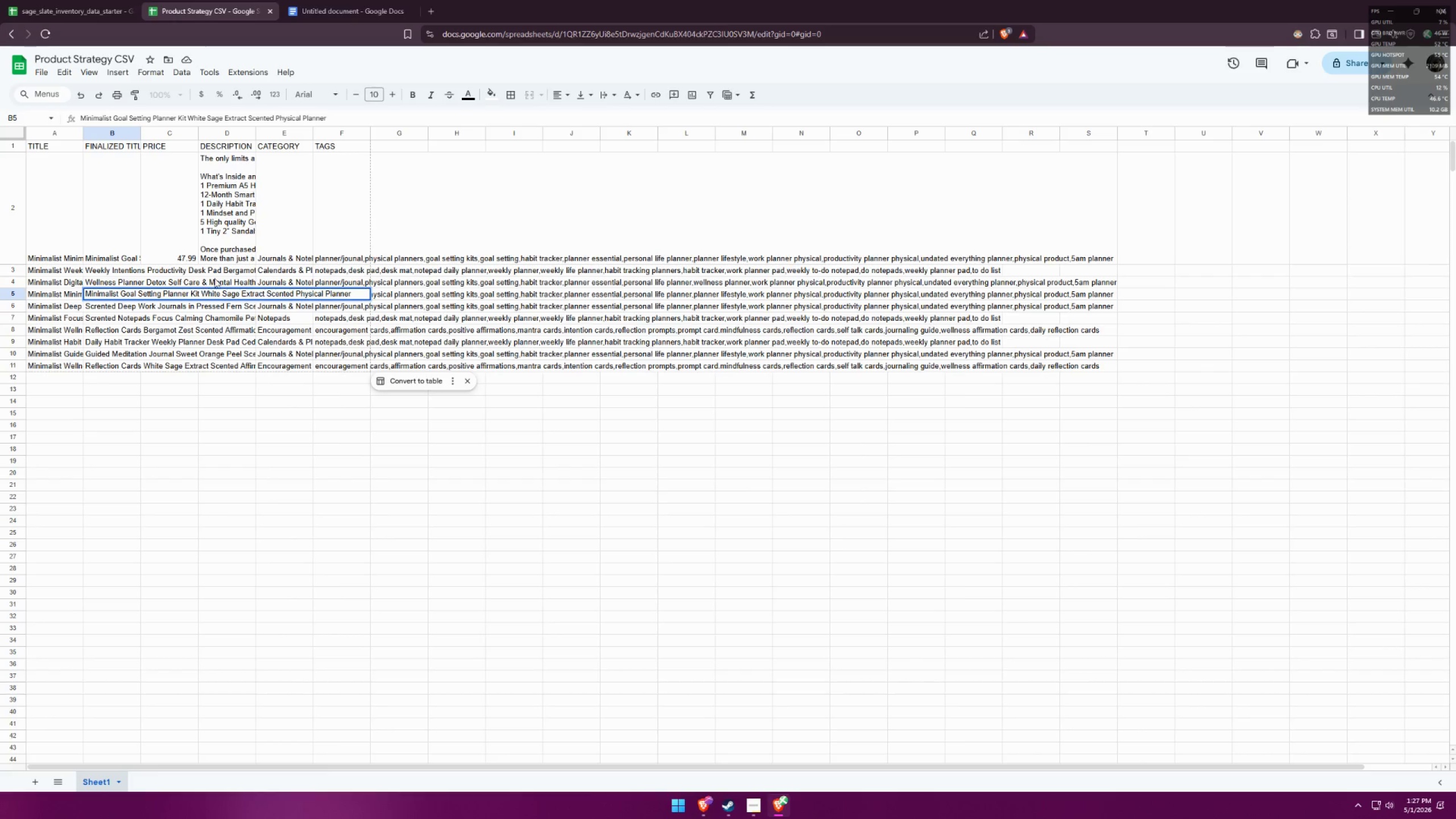 
left_click([325, 227])
 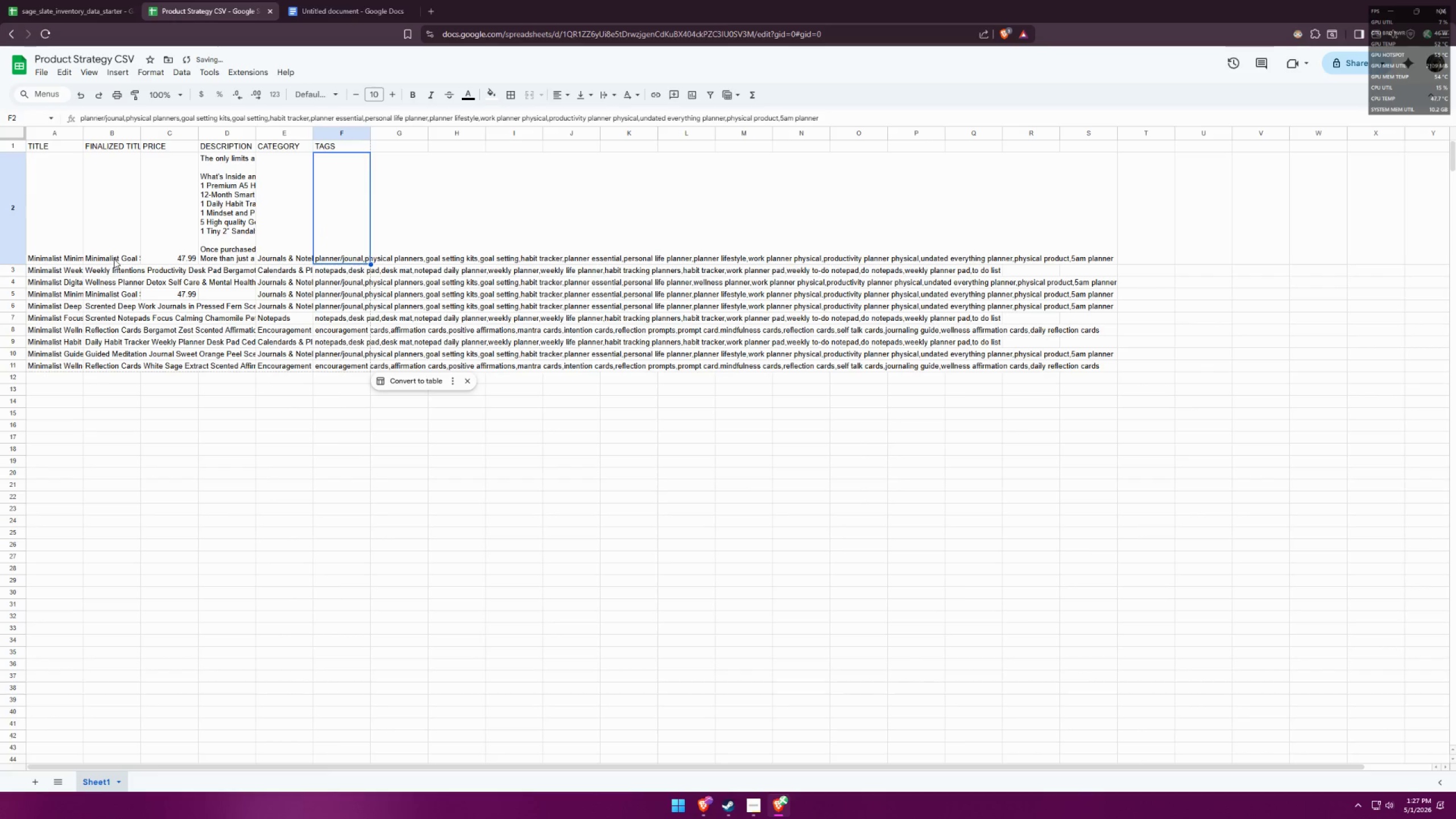 
double_click([118, 269])
 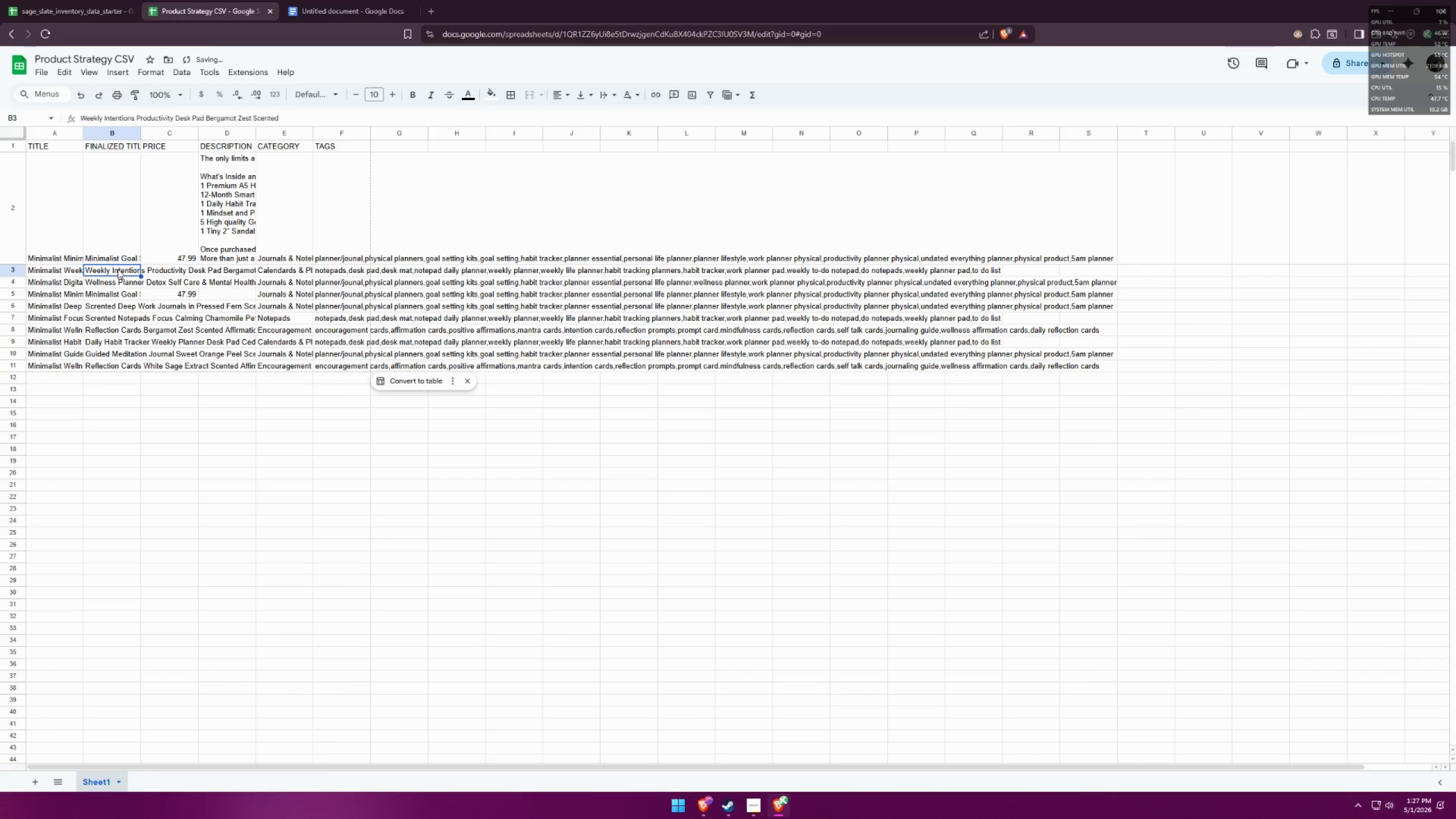 
triple_click([118, 269])
 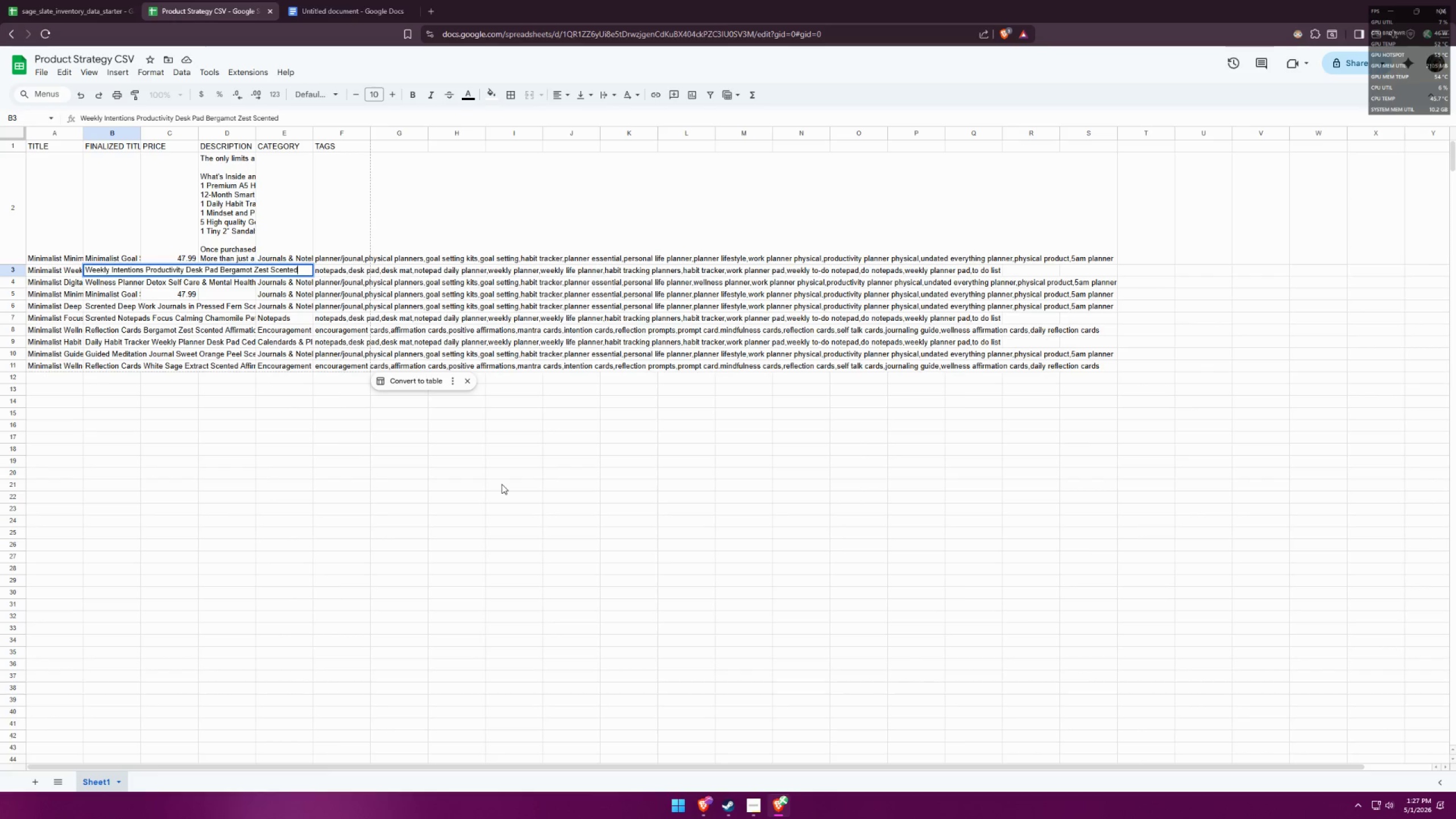 
wait(16.02)
 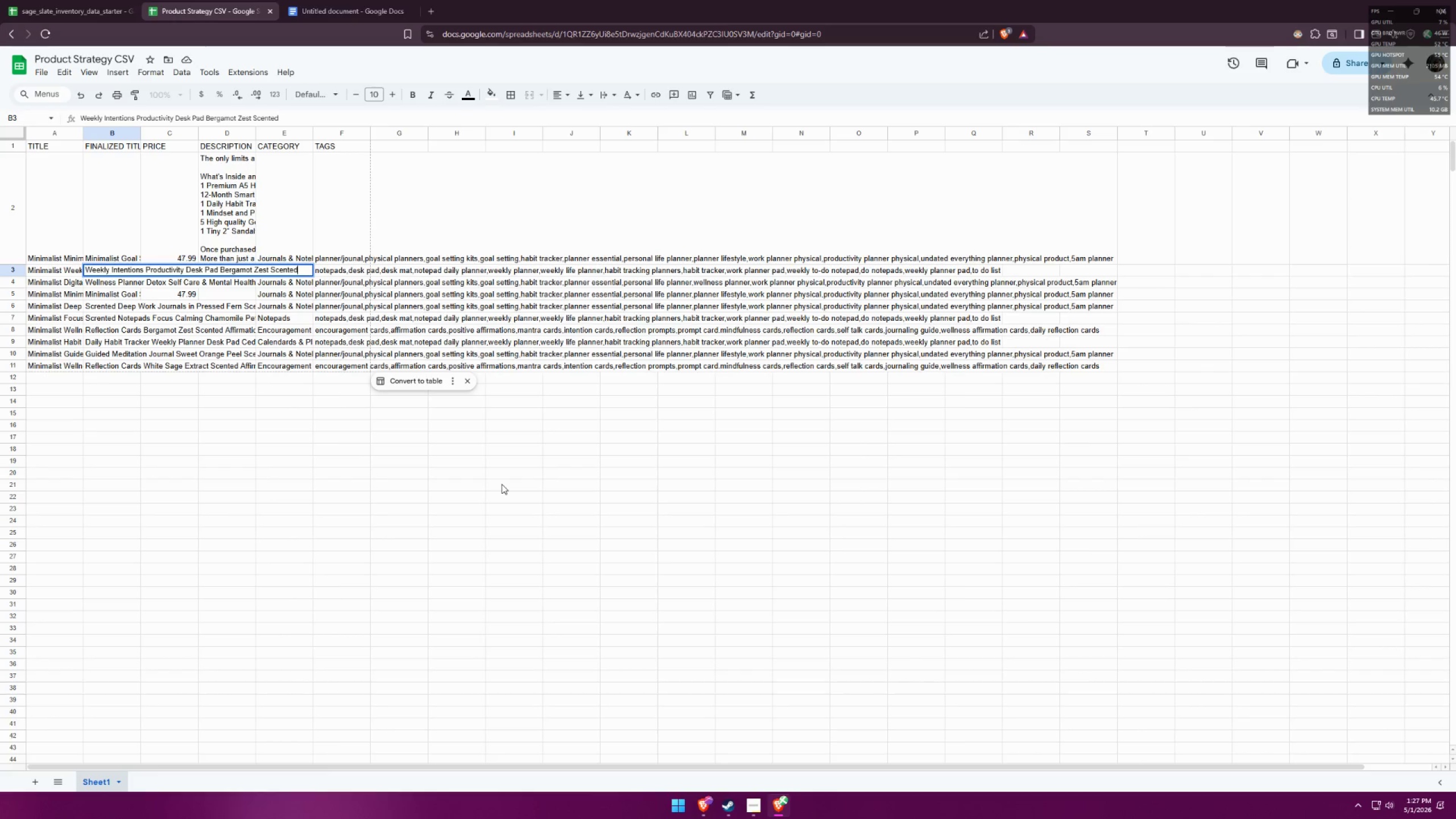 
left_click_drag(start_coordinate=[144, 269], to_coordinate=[63, 263])
 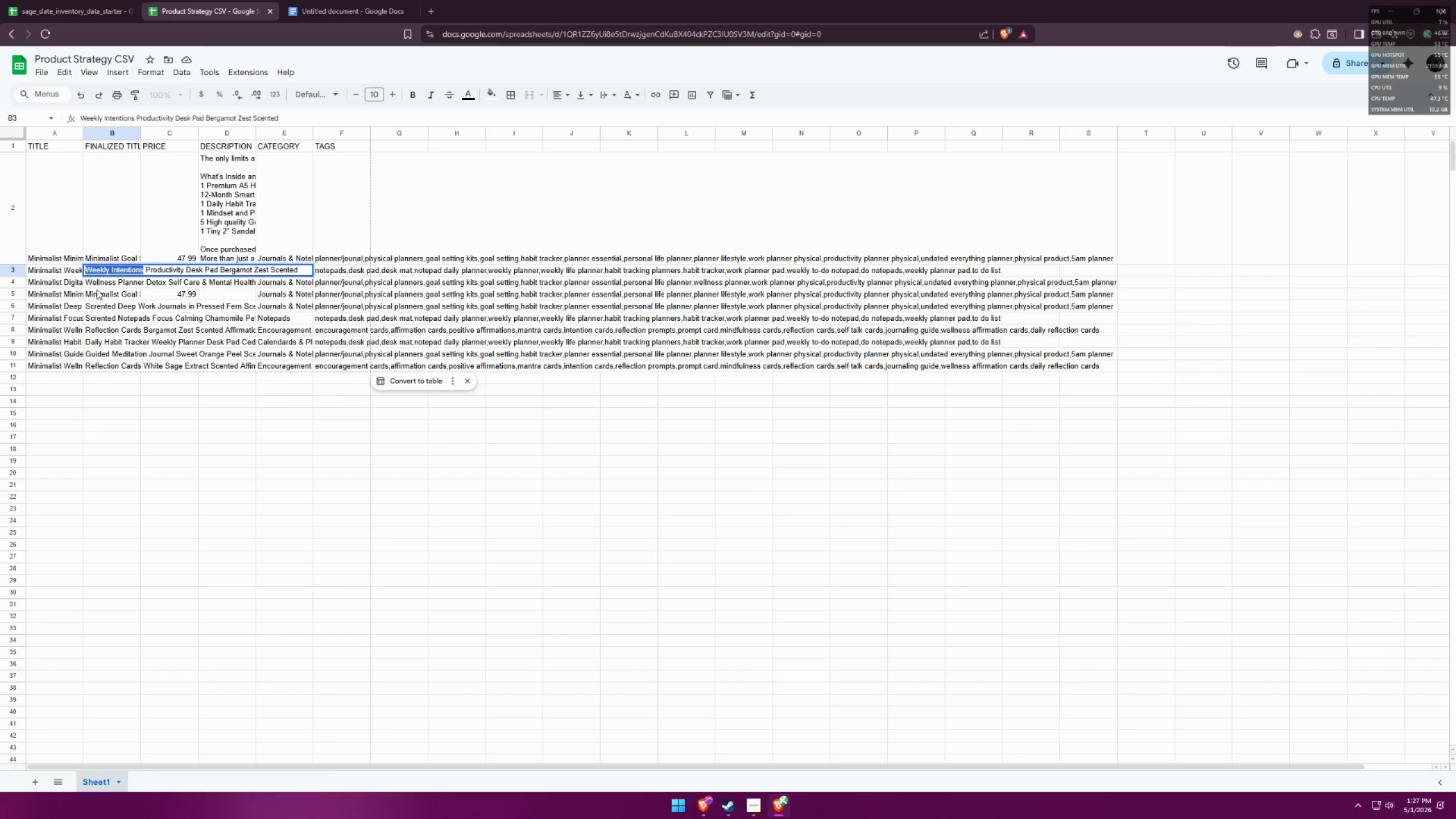 
type(Mn)
key(Backspace)
type(inimalist)
 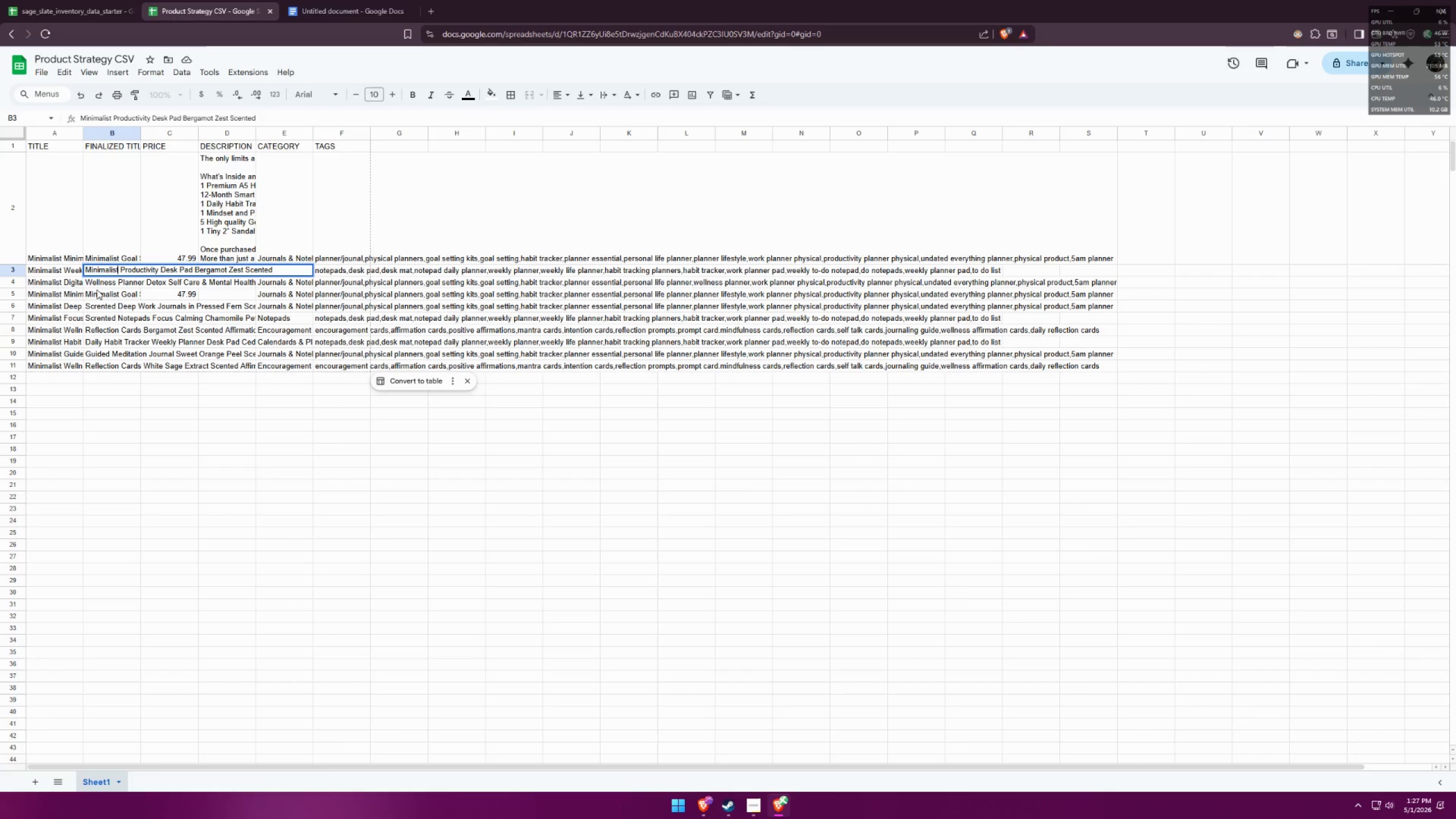 
wait(7.67)
 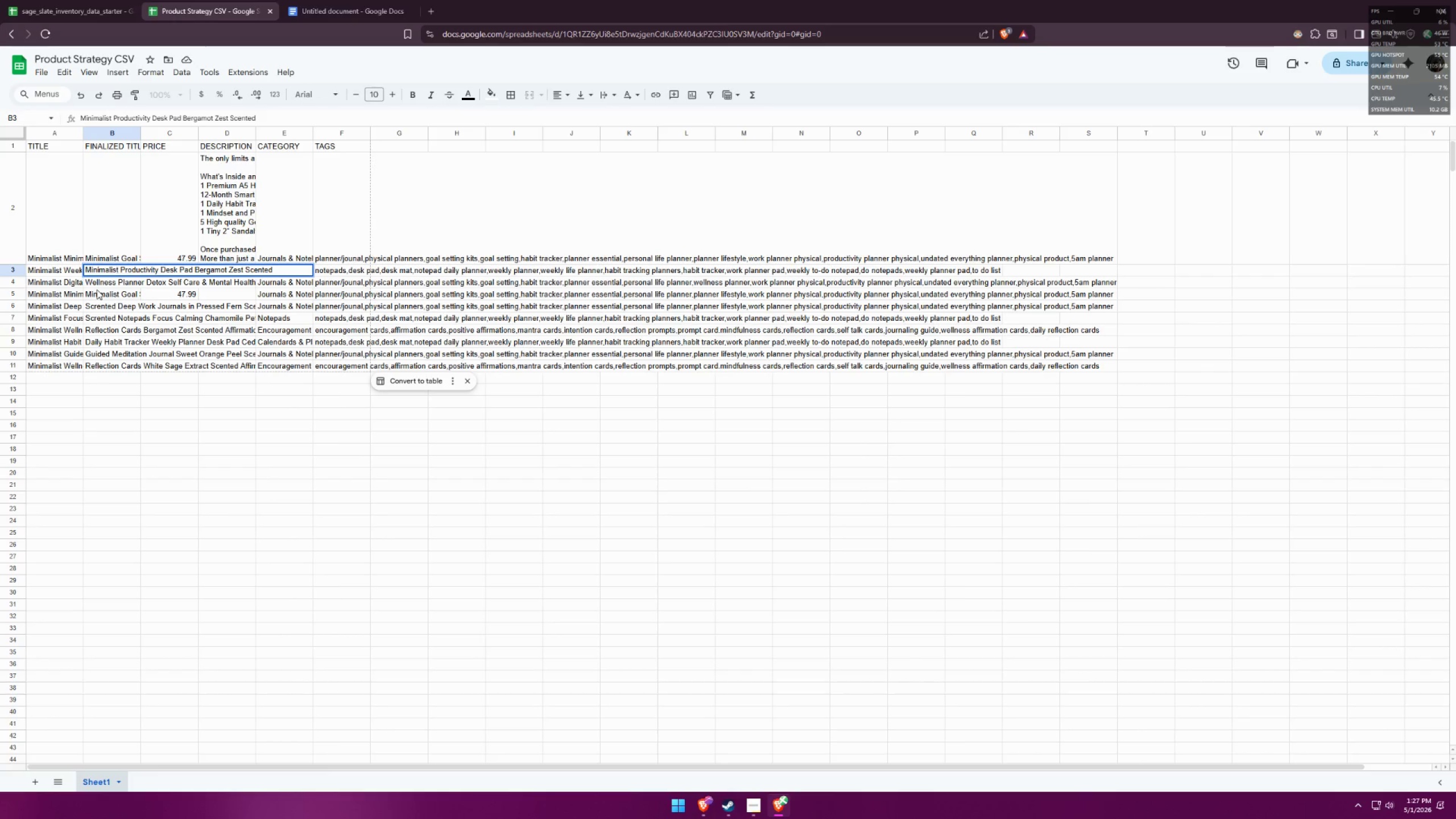 
left_click([320, 224])
 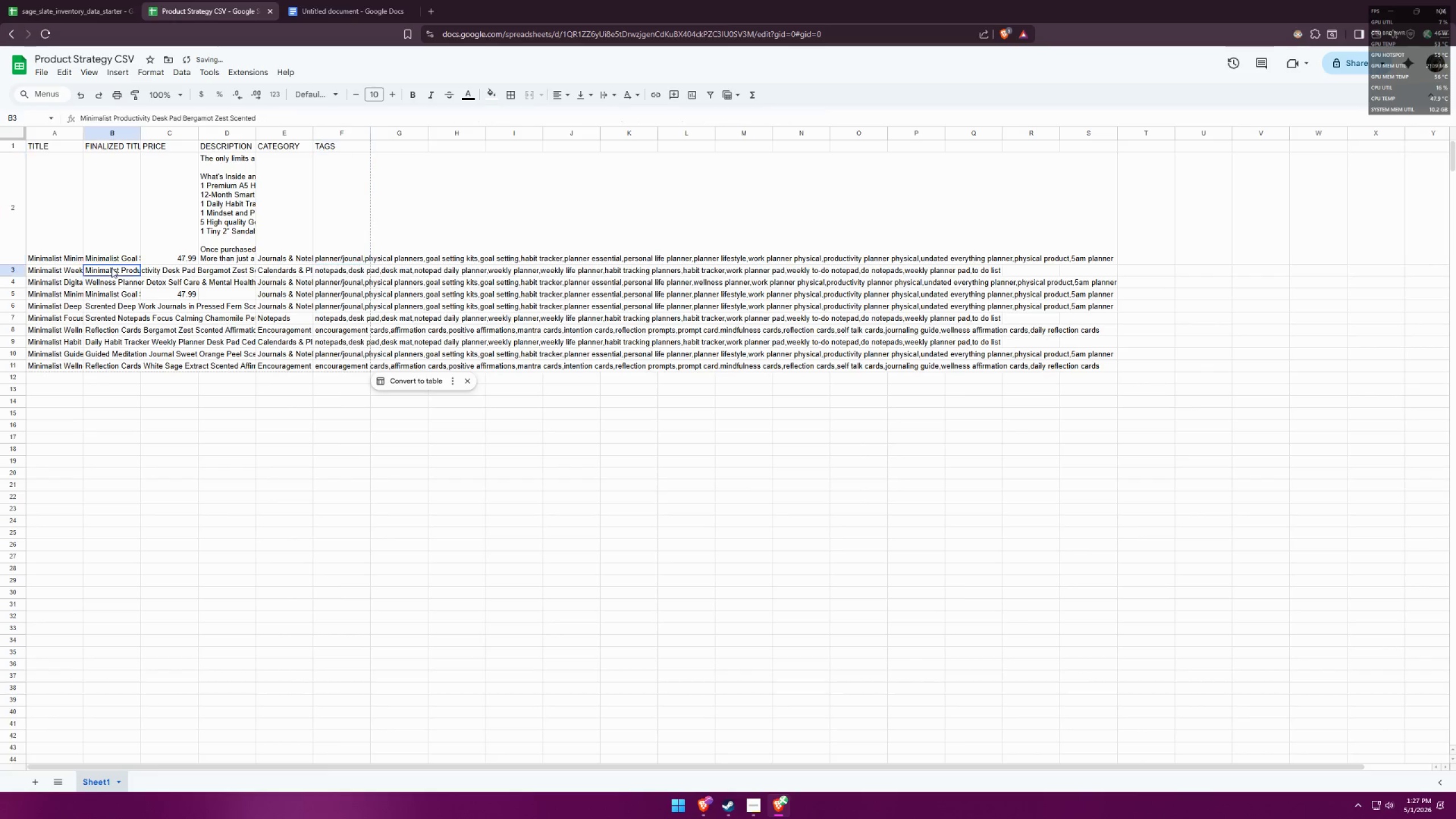 
double_click([111, 268])
 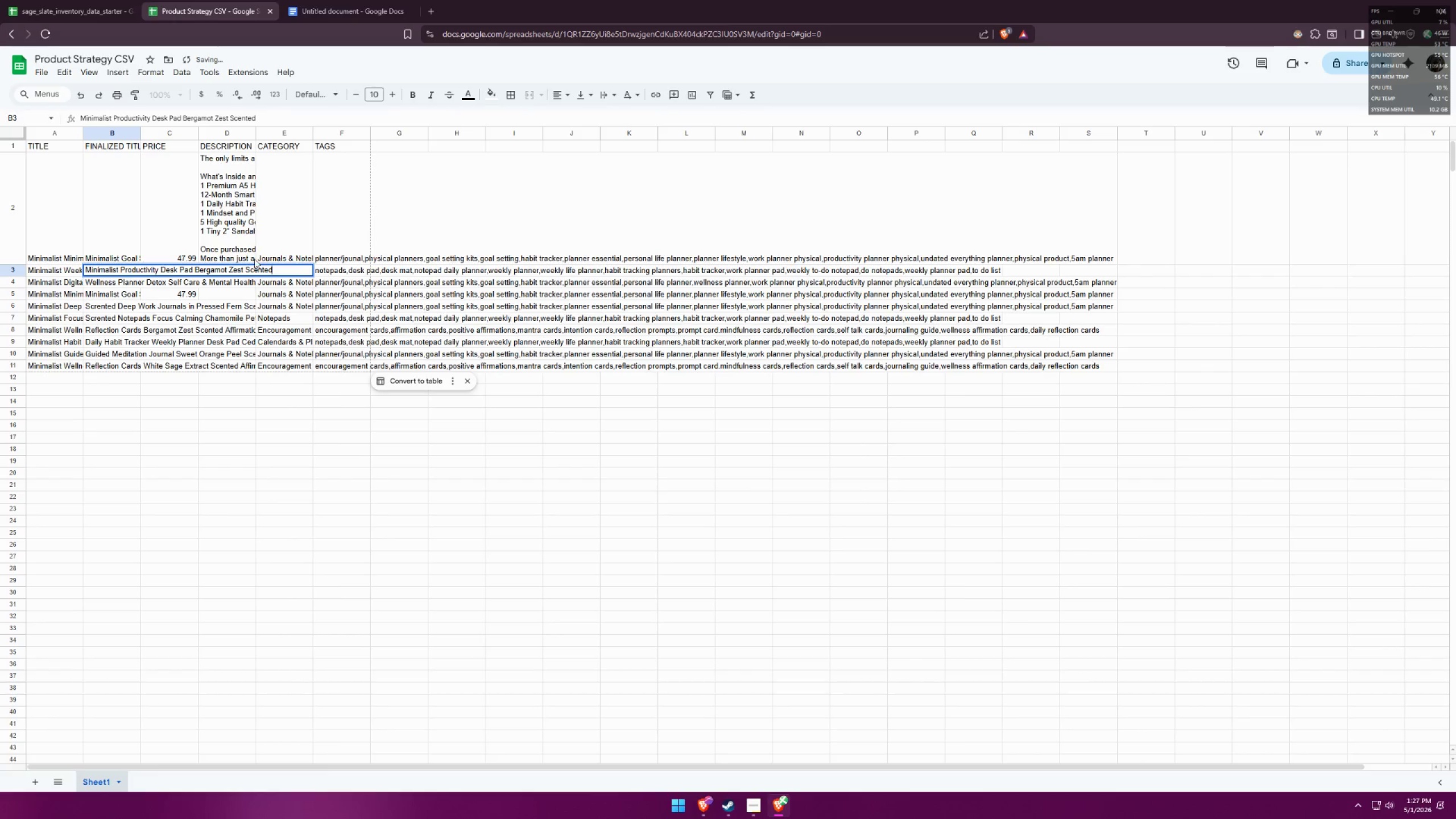 
left_click([293, 231])
 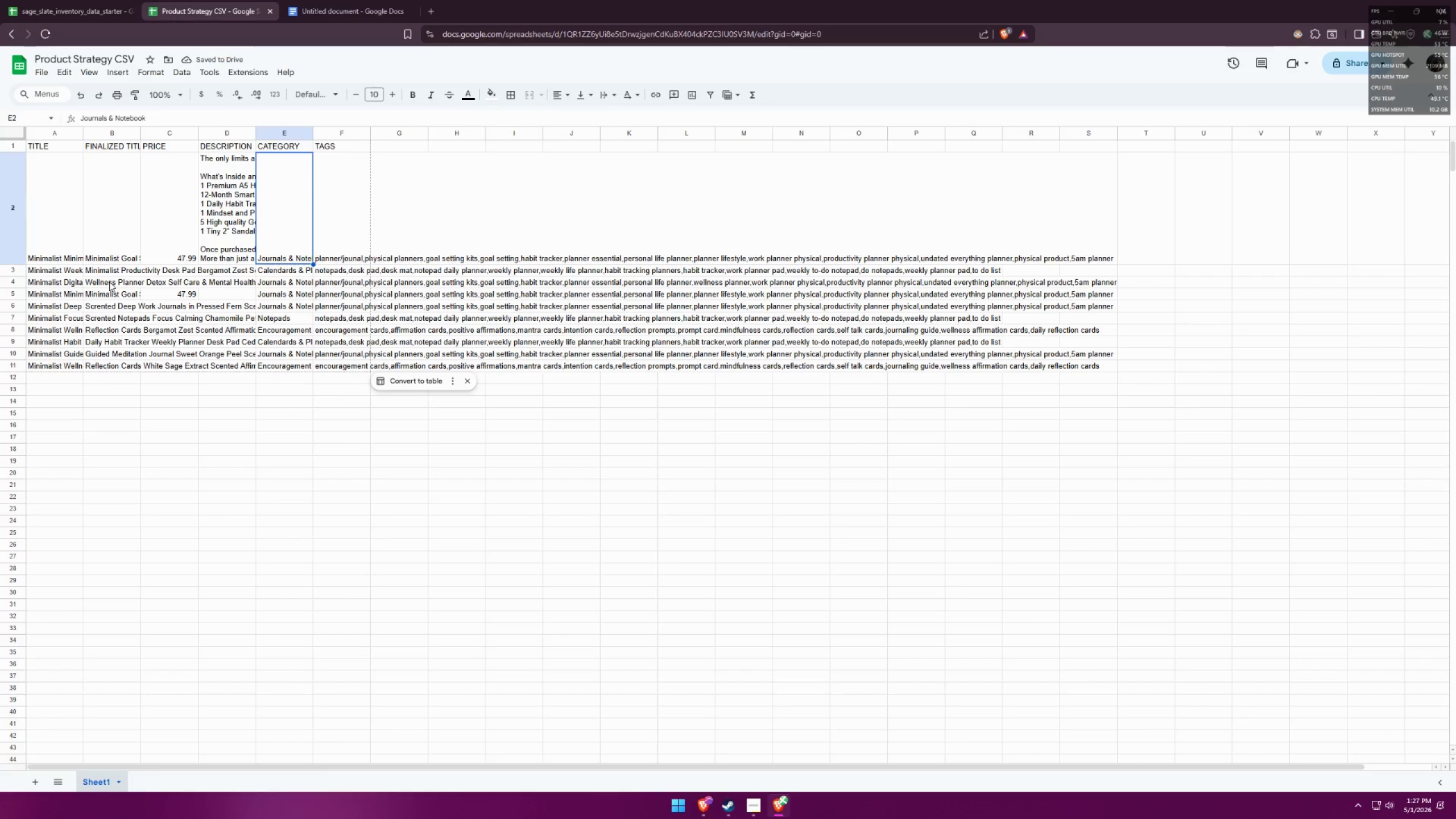 
double_click([109, 282])
 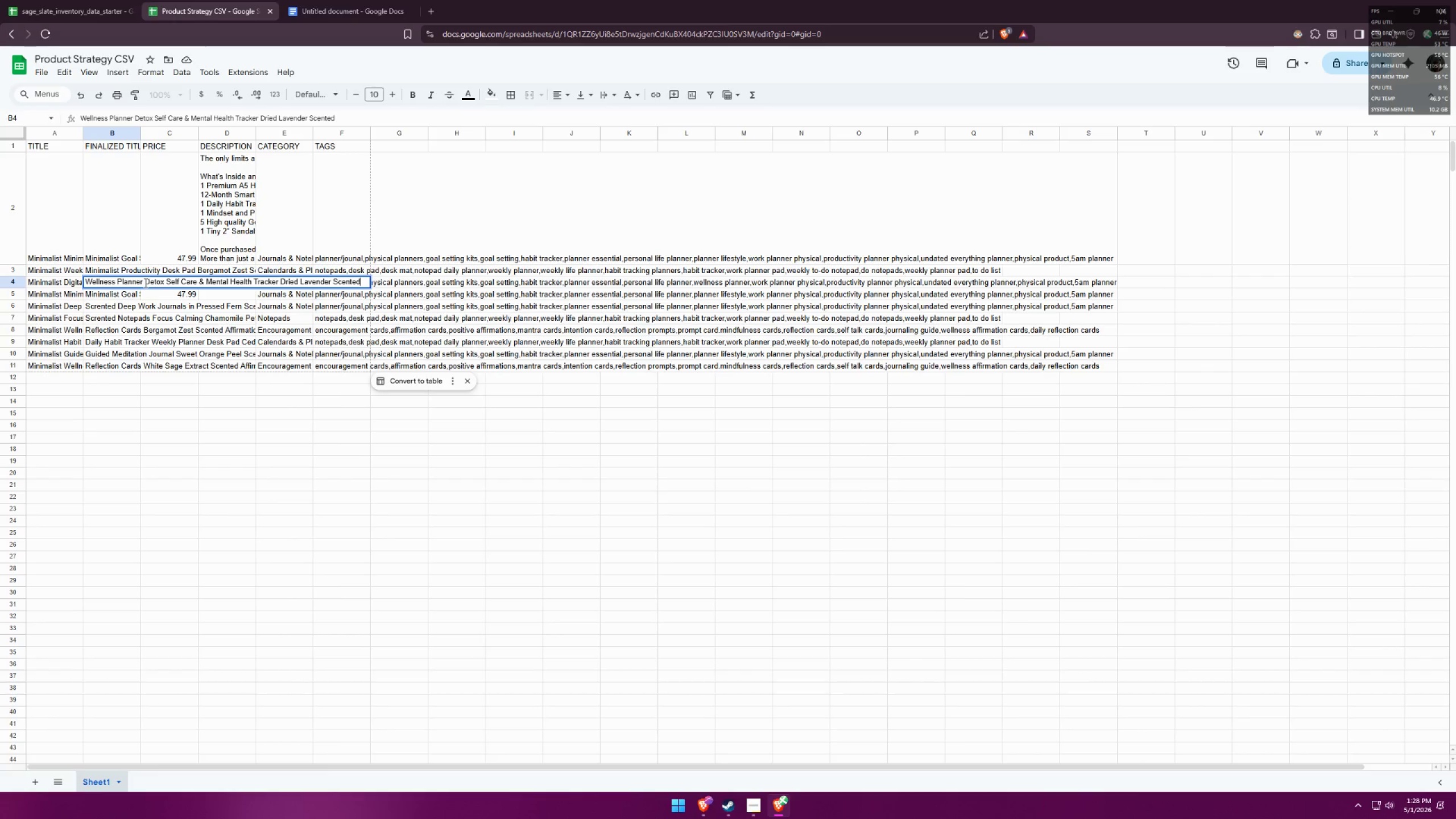 
wait(30.84)
 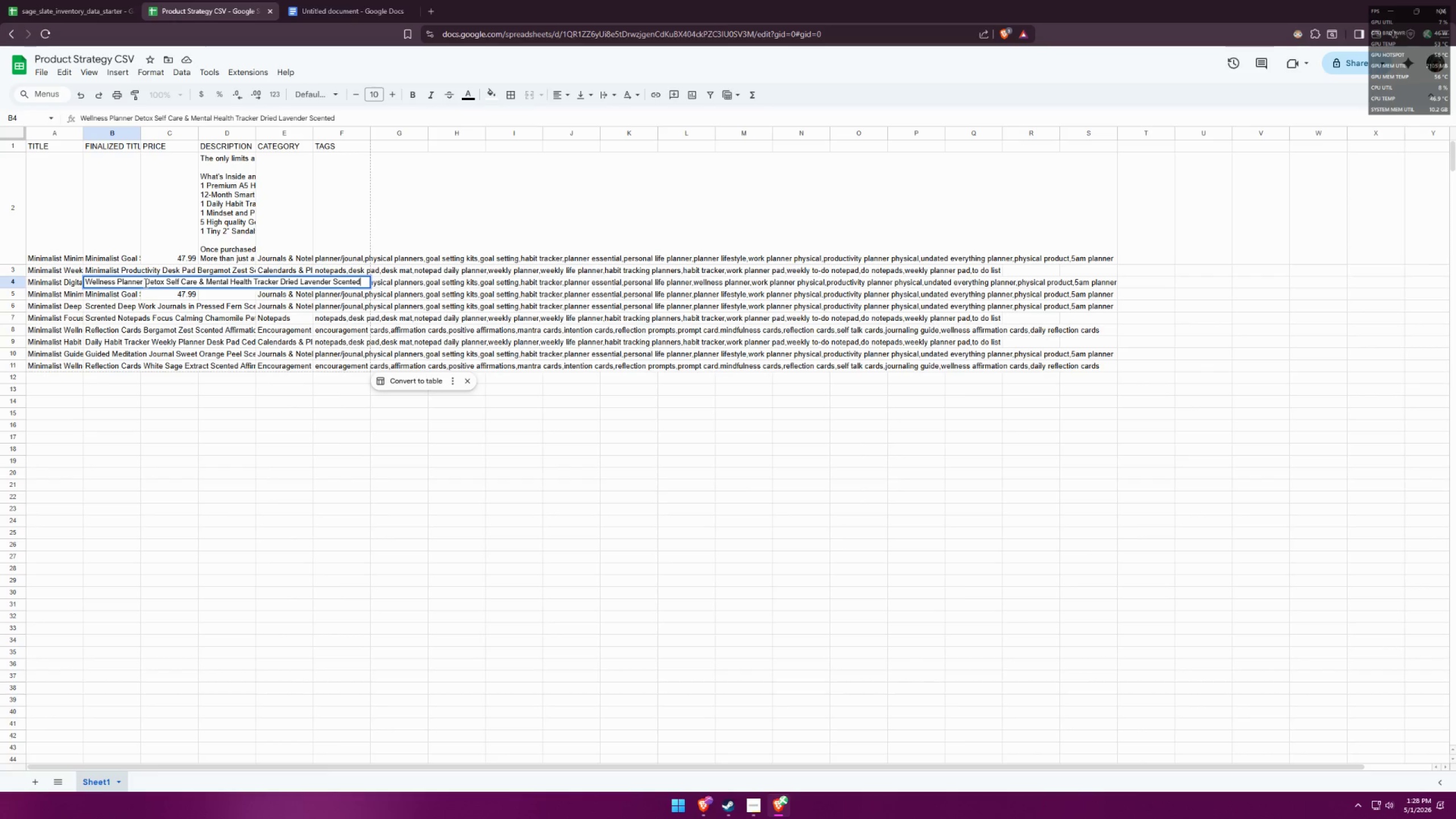 
left_click_drag(start_coordinate=[146, 280], to_coordinate=[116, 276])
 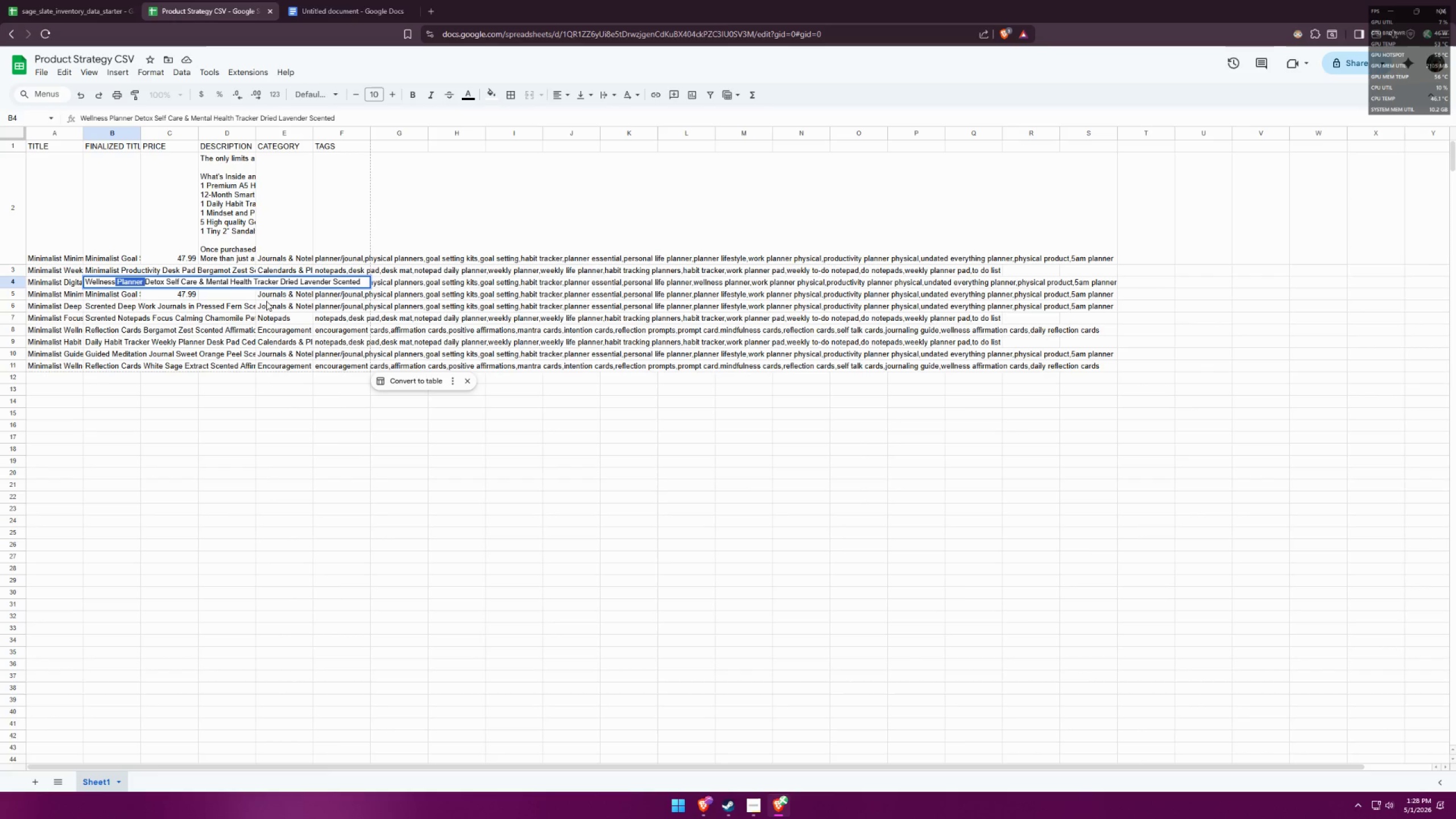 
key(Backspace)
 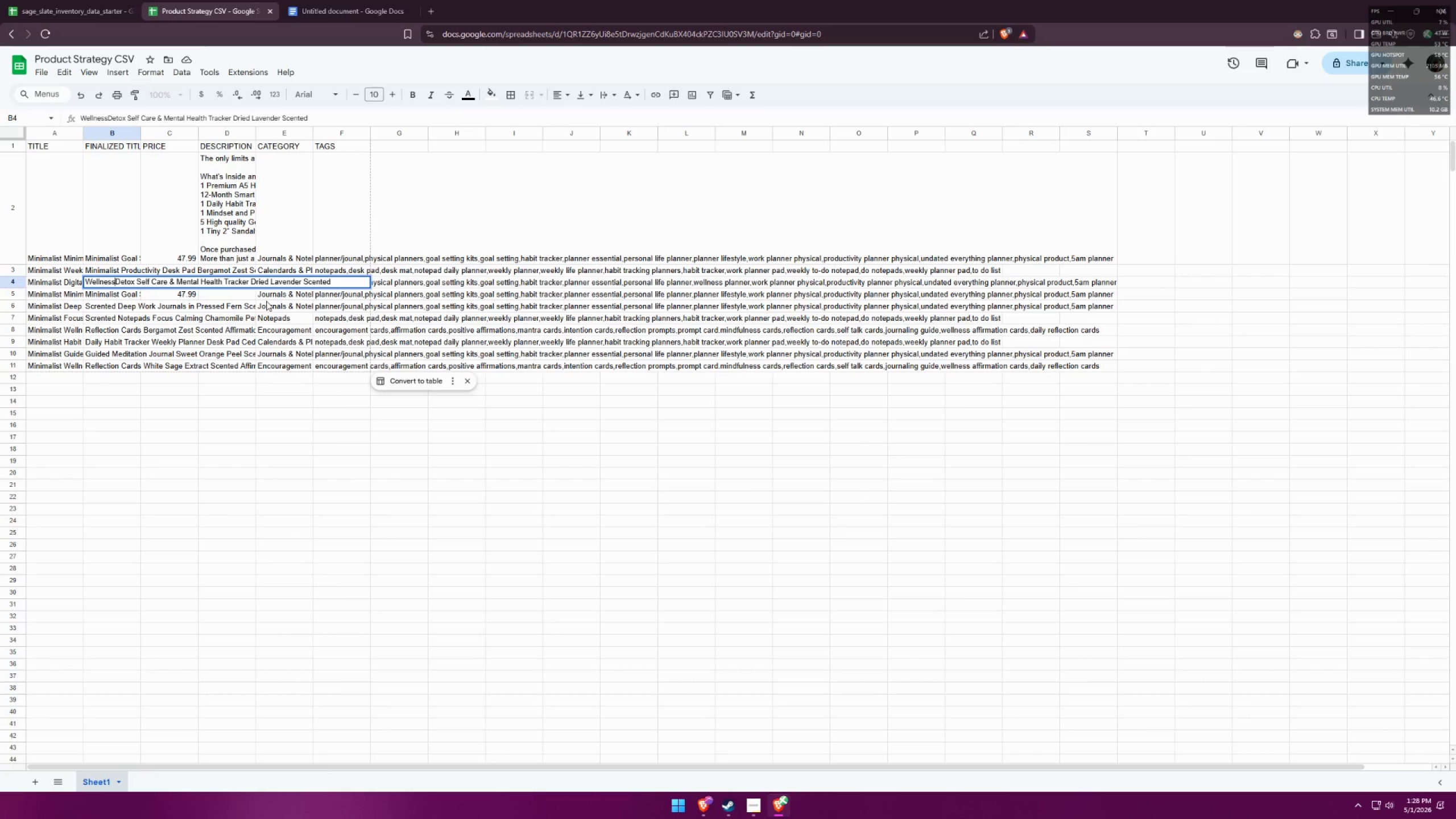 
key(Space)
 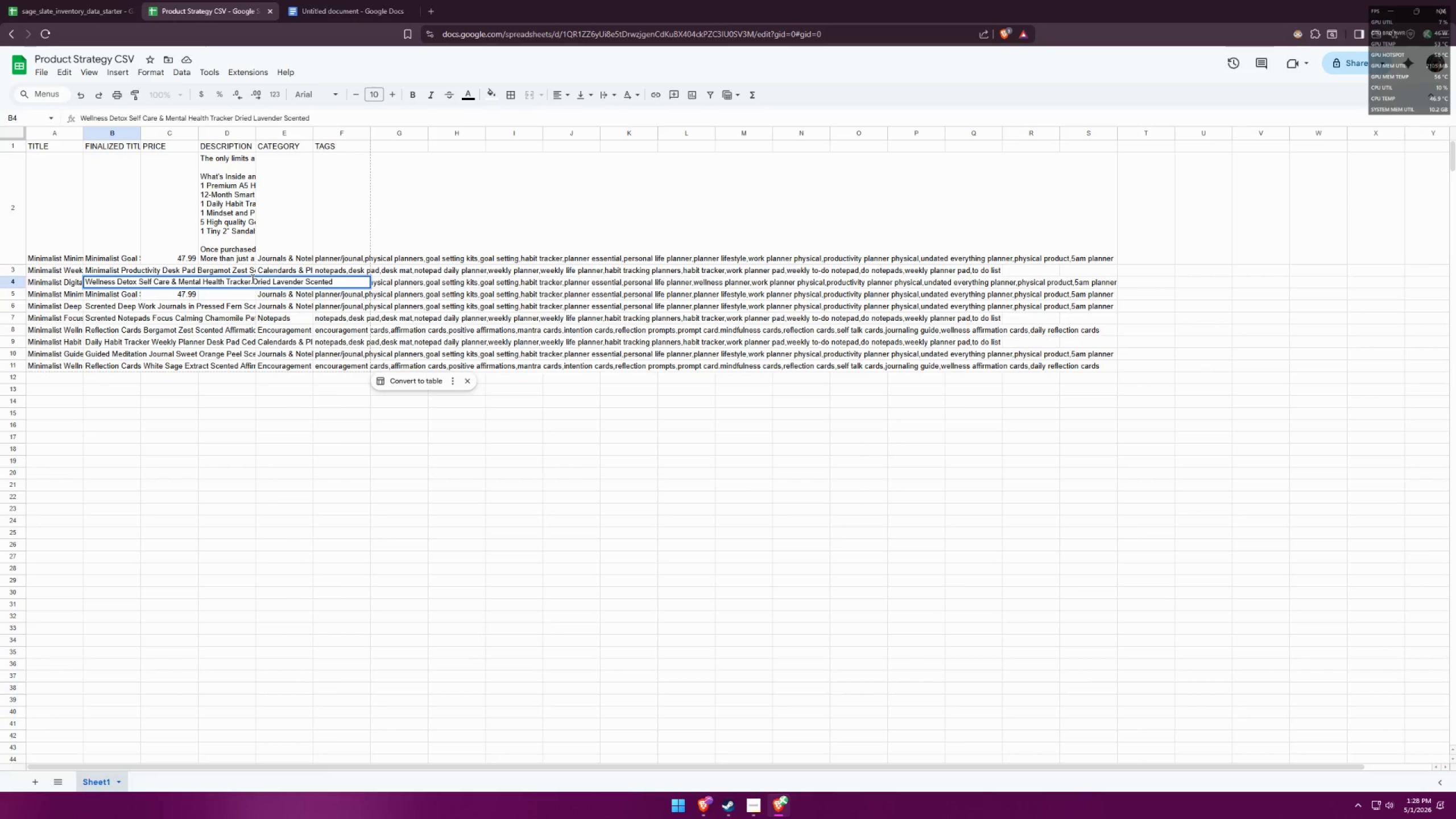 
wait(10.27)
 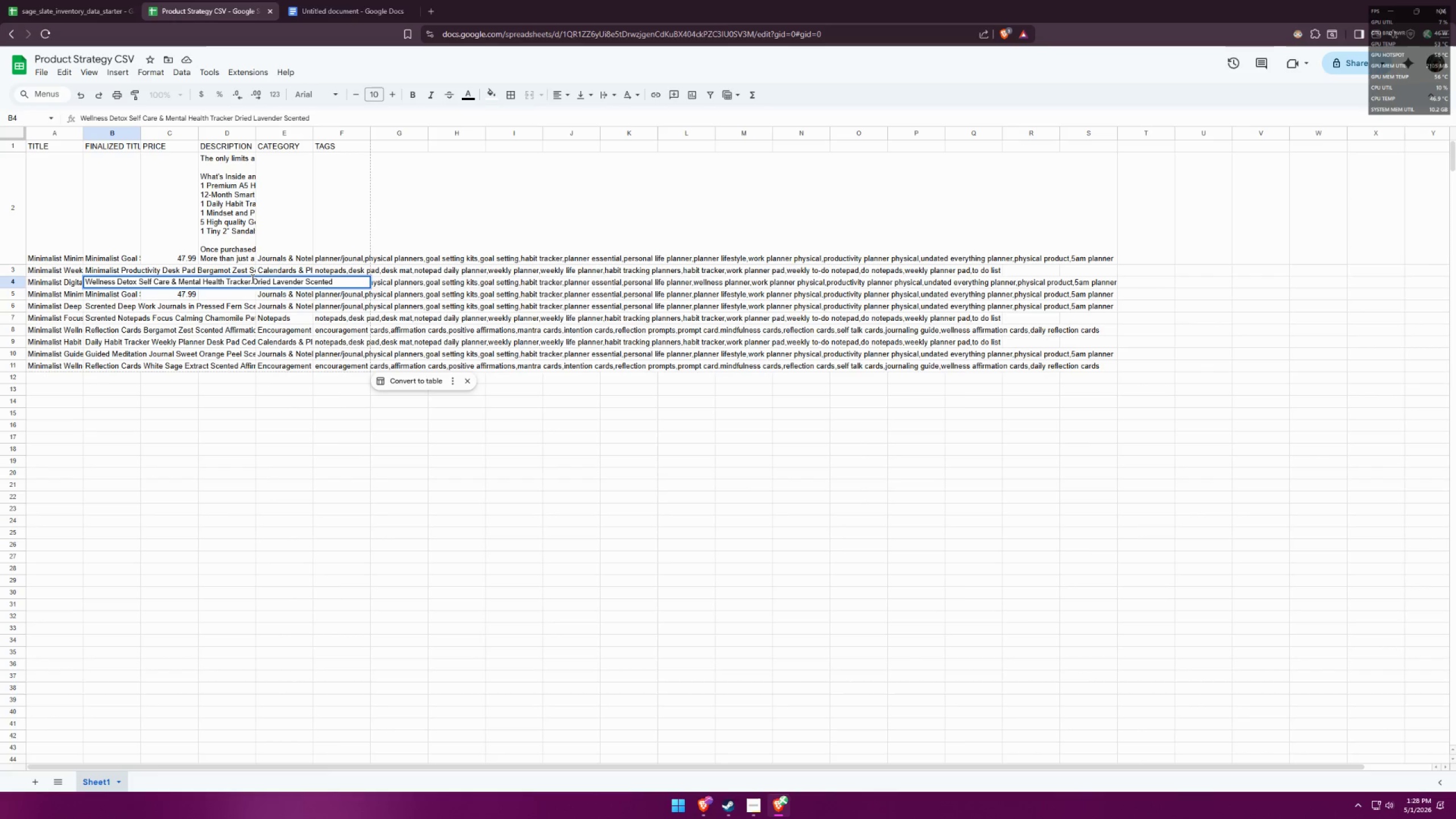 
type(Desk Pad )
 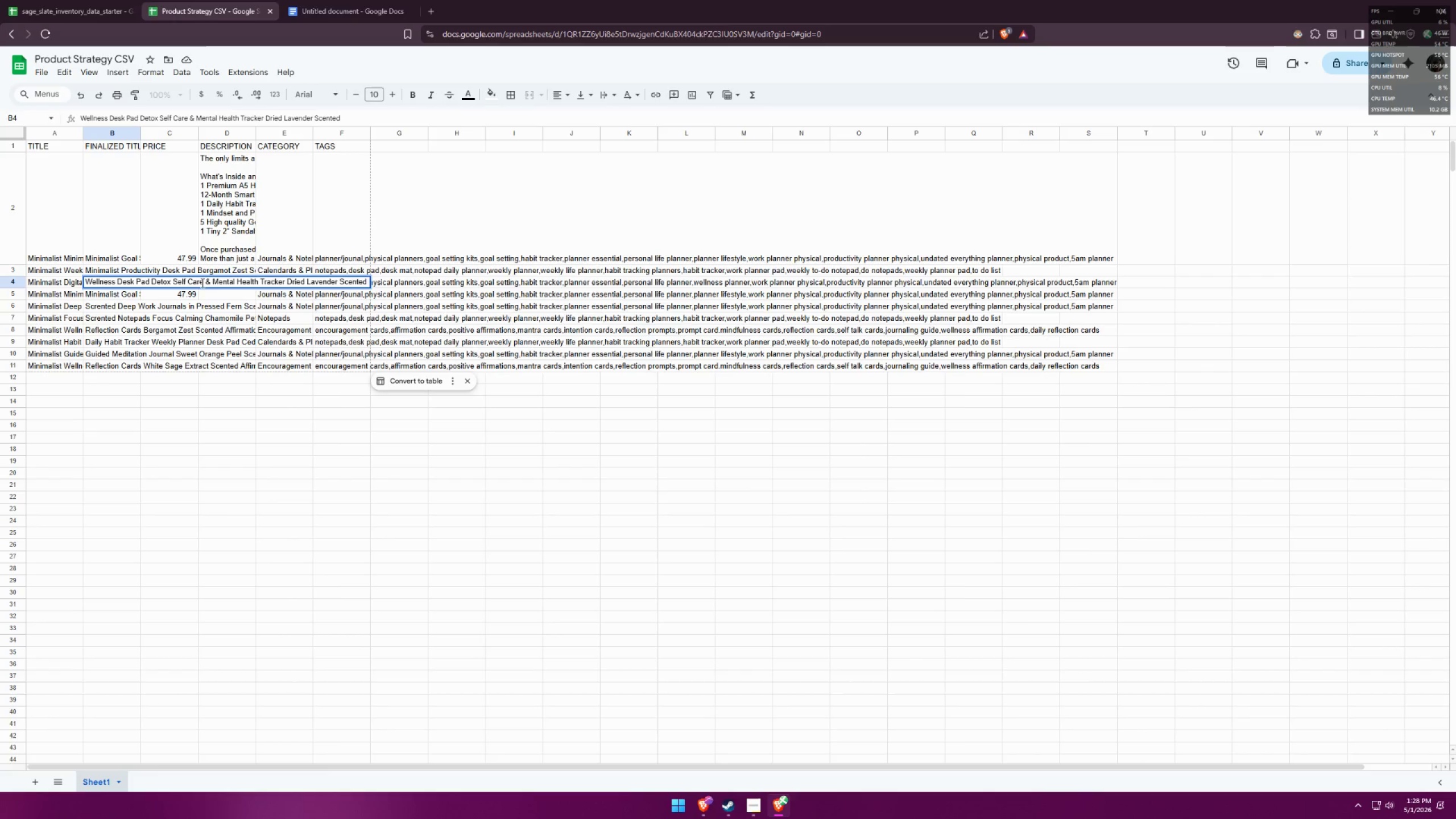 
wait(11.23)
 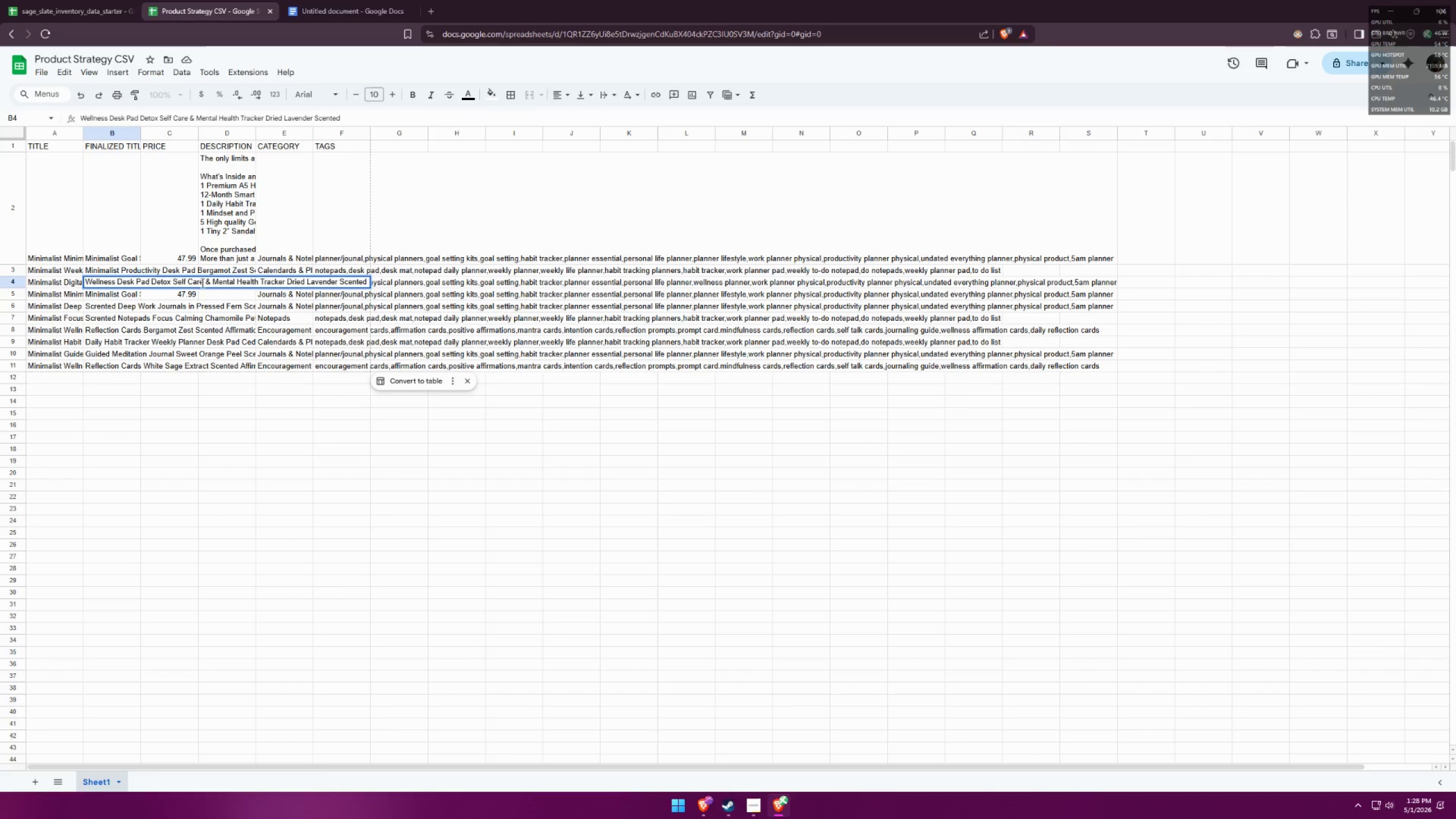 
left_click([172, 282])
 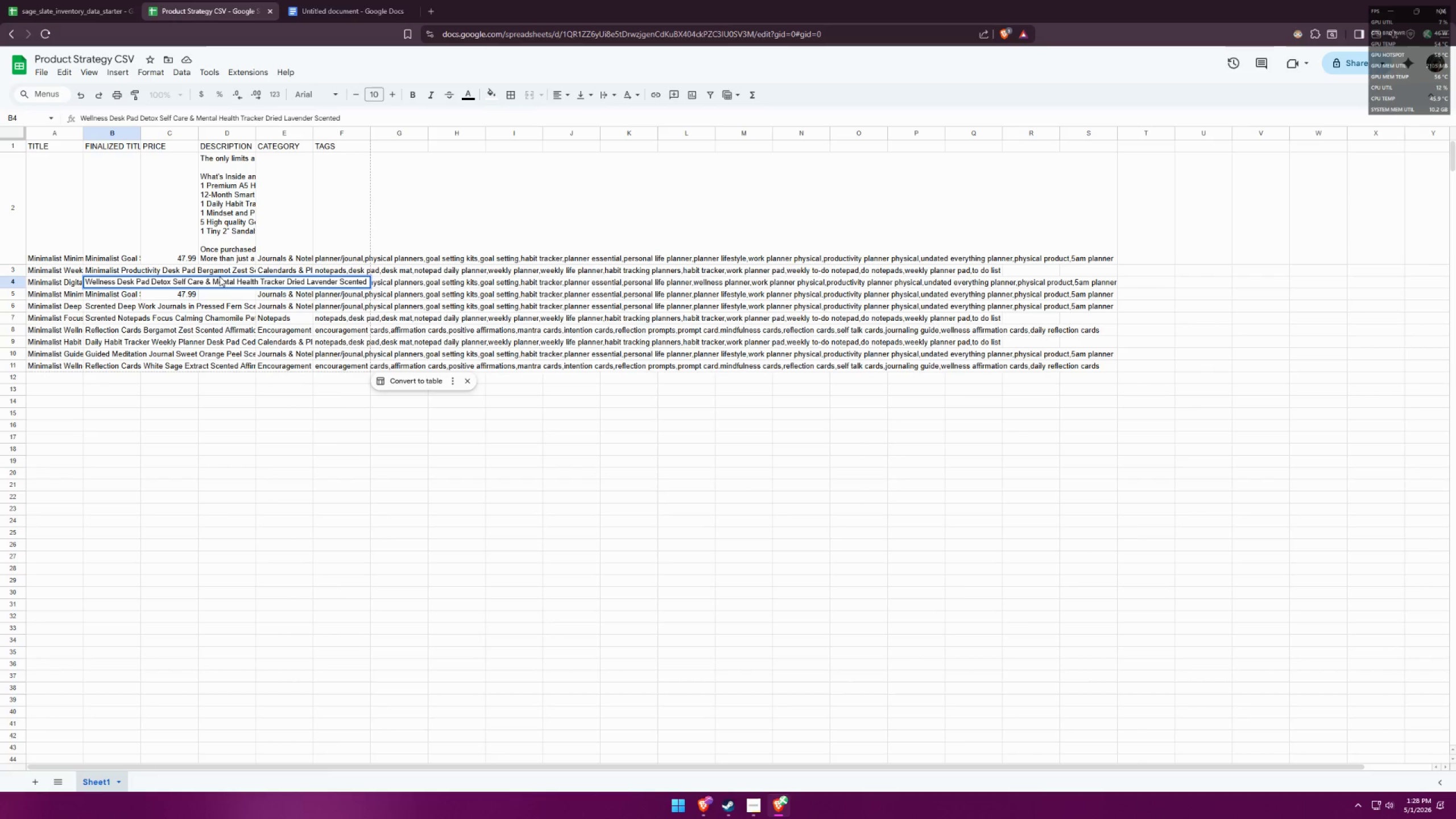 
type(Planner )
 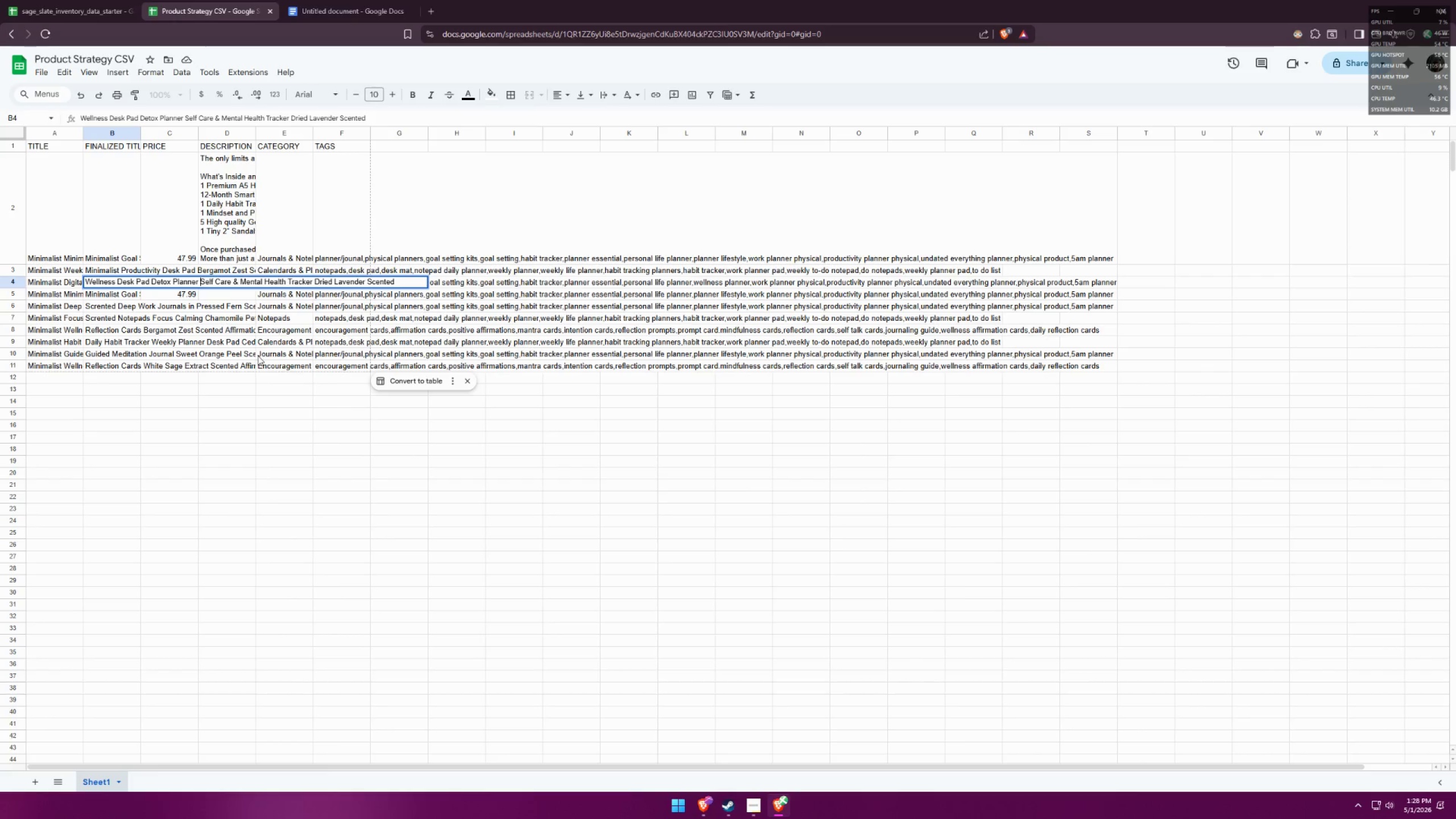 
left_click([187, 410])
 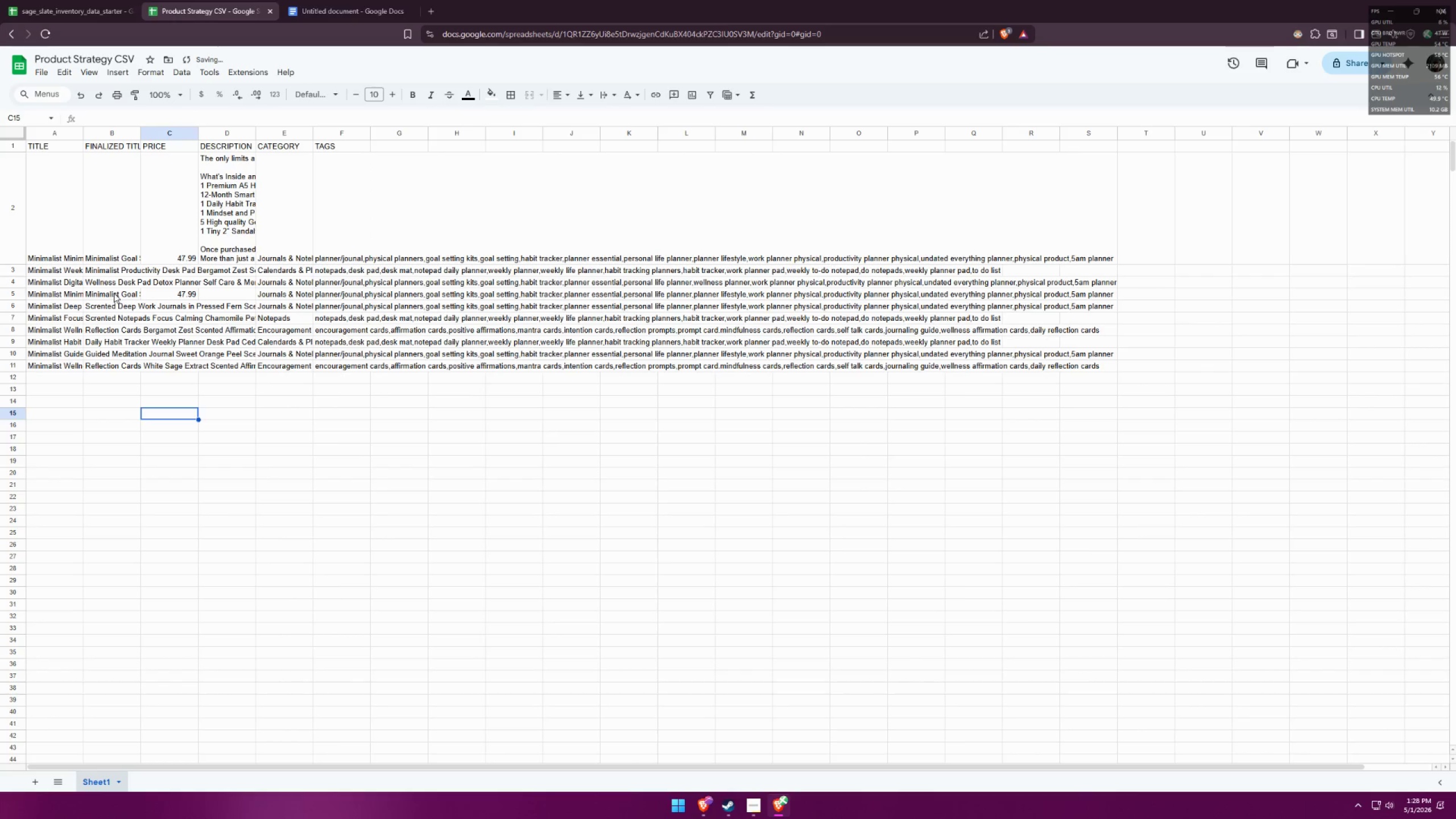 
double_click([114, 293])
 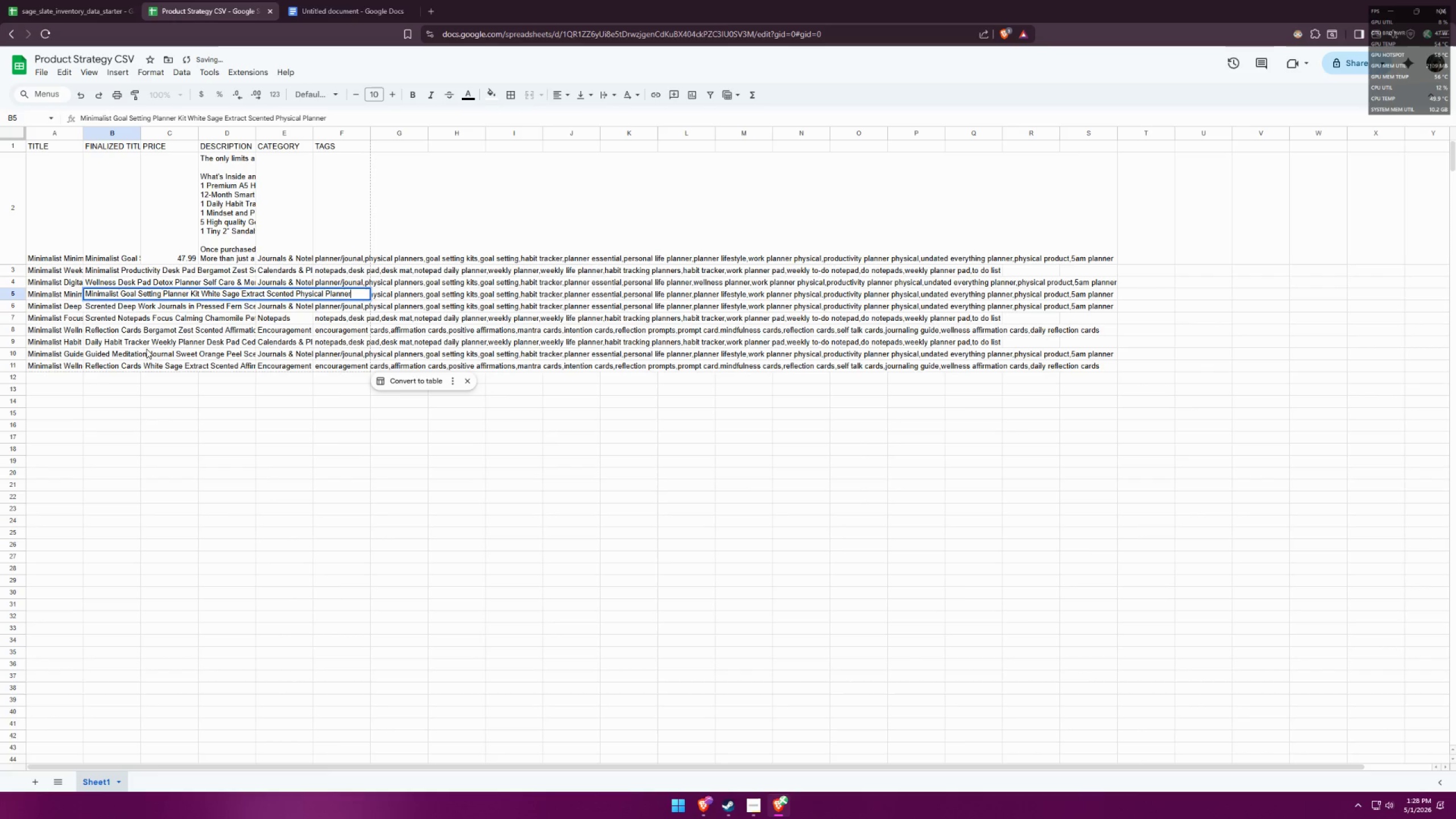 
left_click([155, 387])
 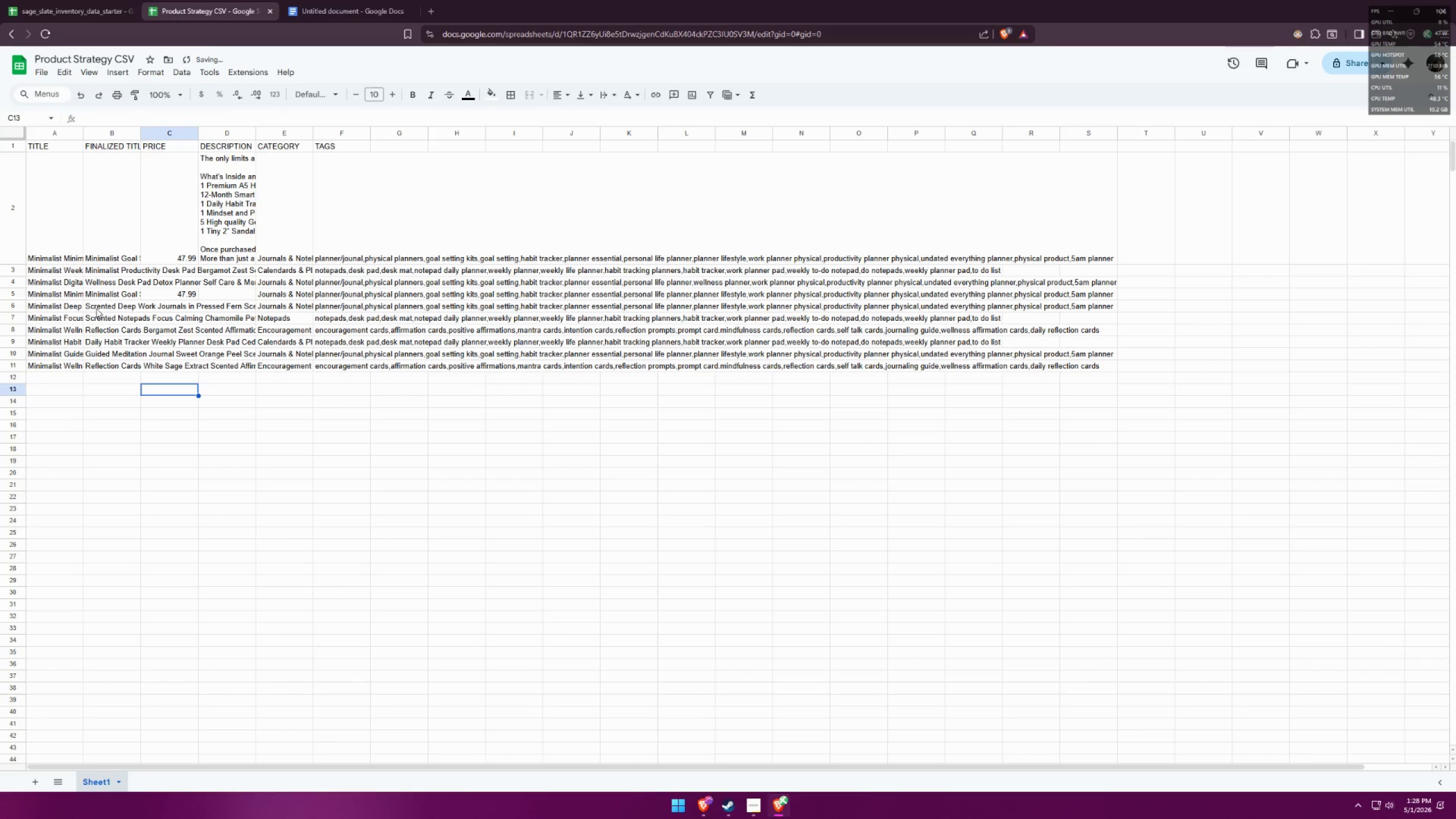 
left_click([96, 308])
 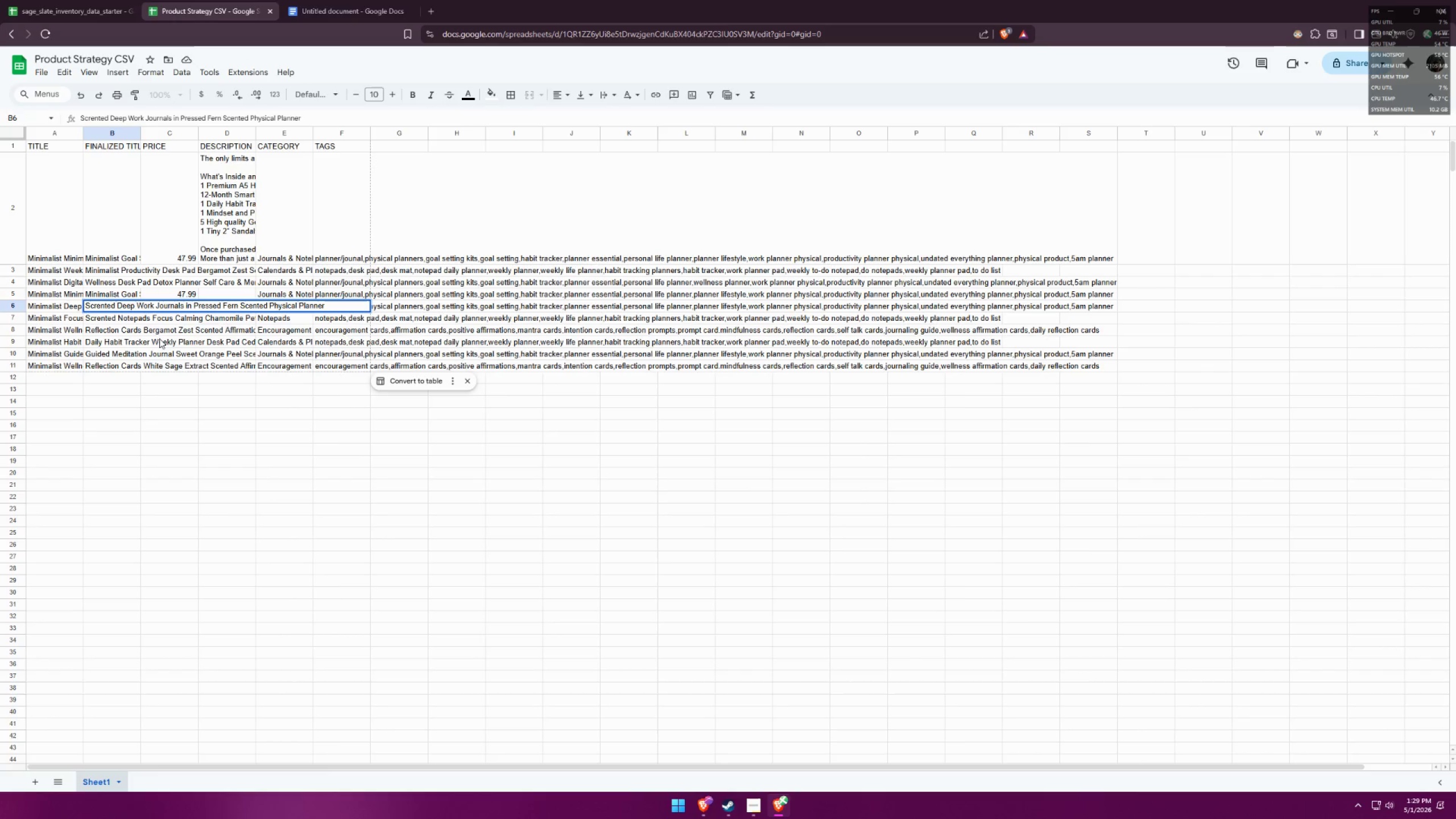 
wait(10.09)
 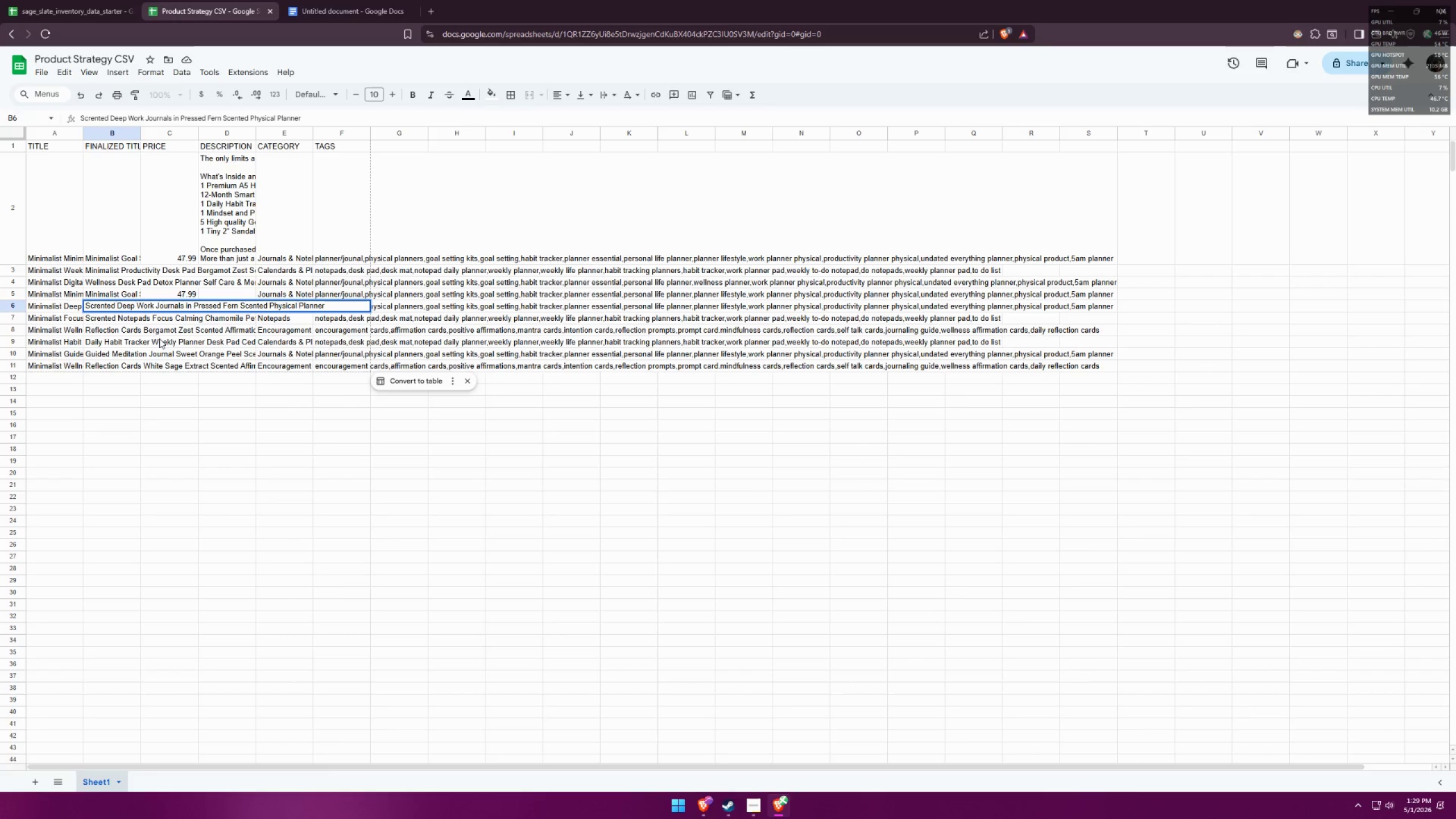 
left_click_drag(start_coordinate=[118, 306], to_coordinate=[65, 307])
 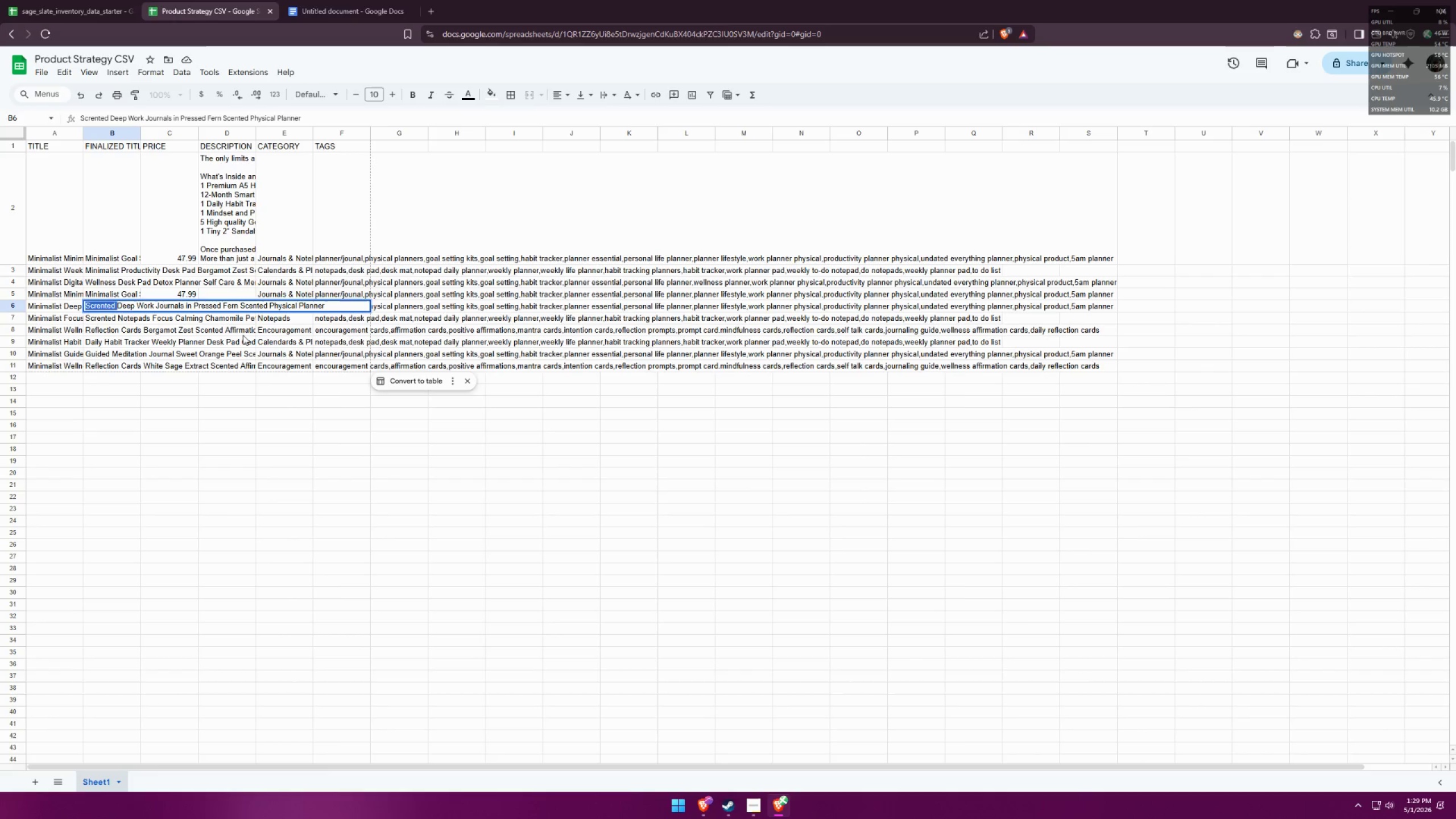 
key(Backspace)
 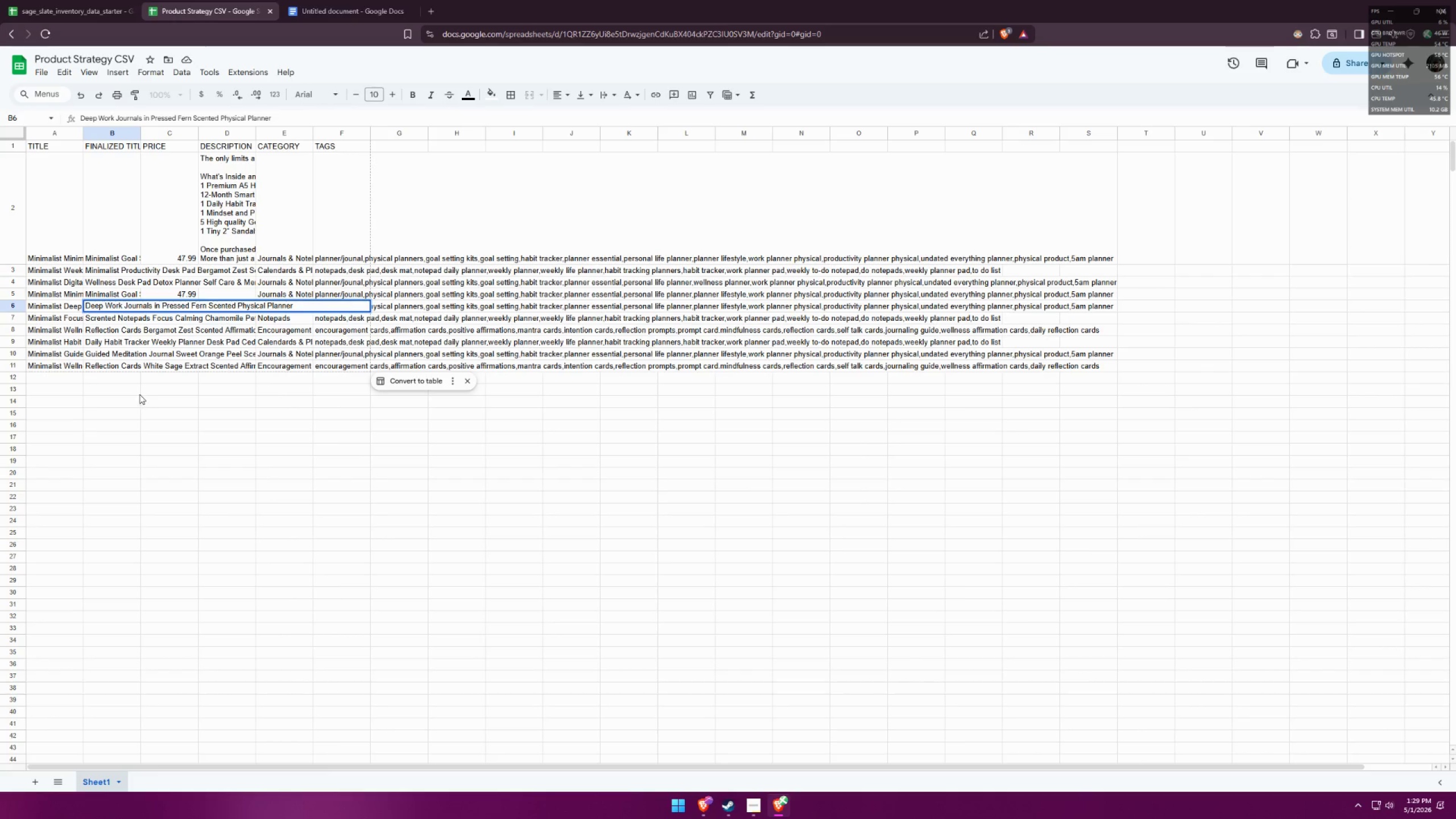 
left_click([139, 394])
 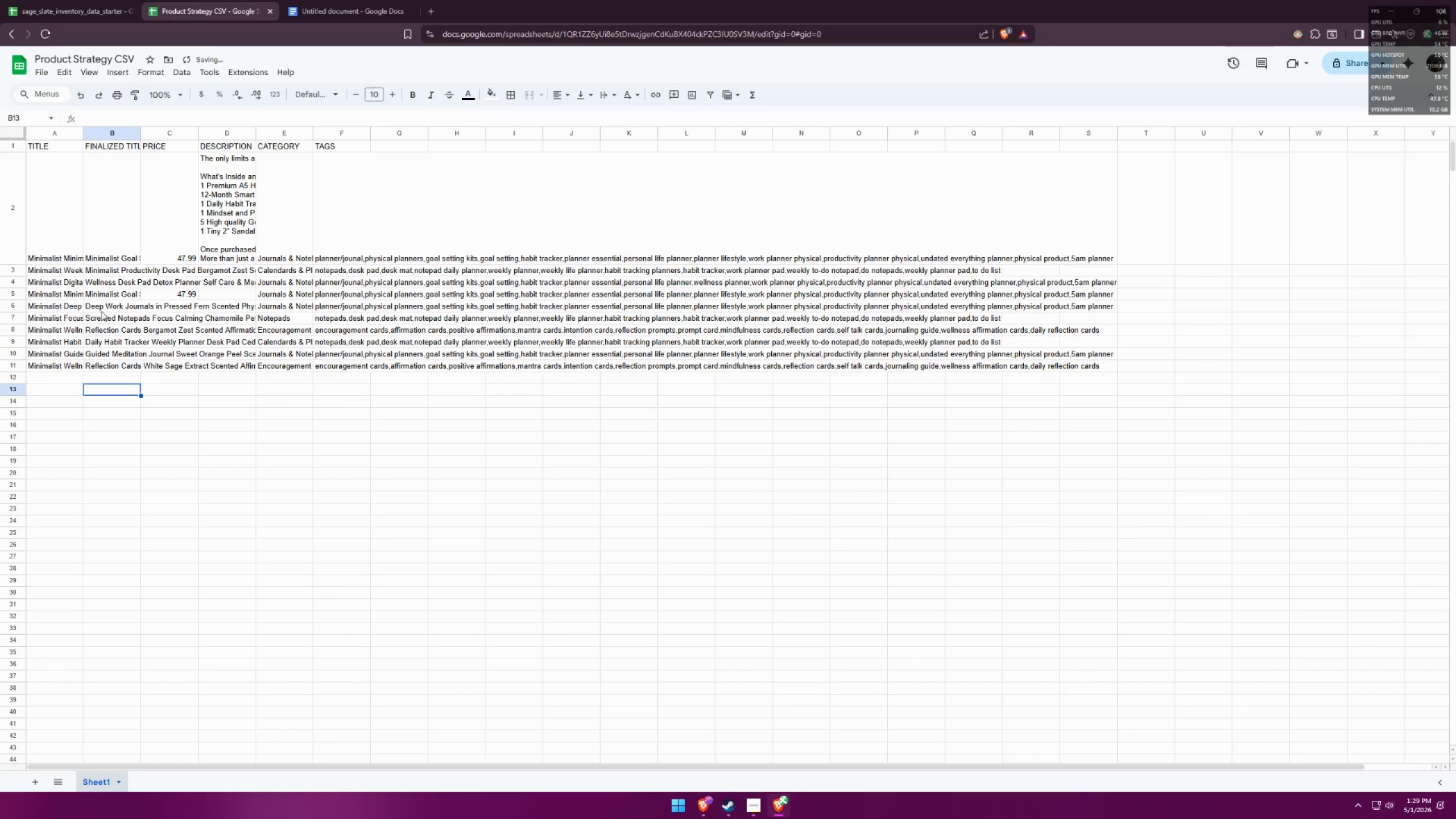 
double_click([104, 306])
 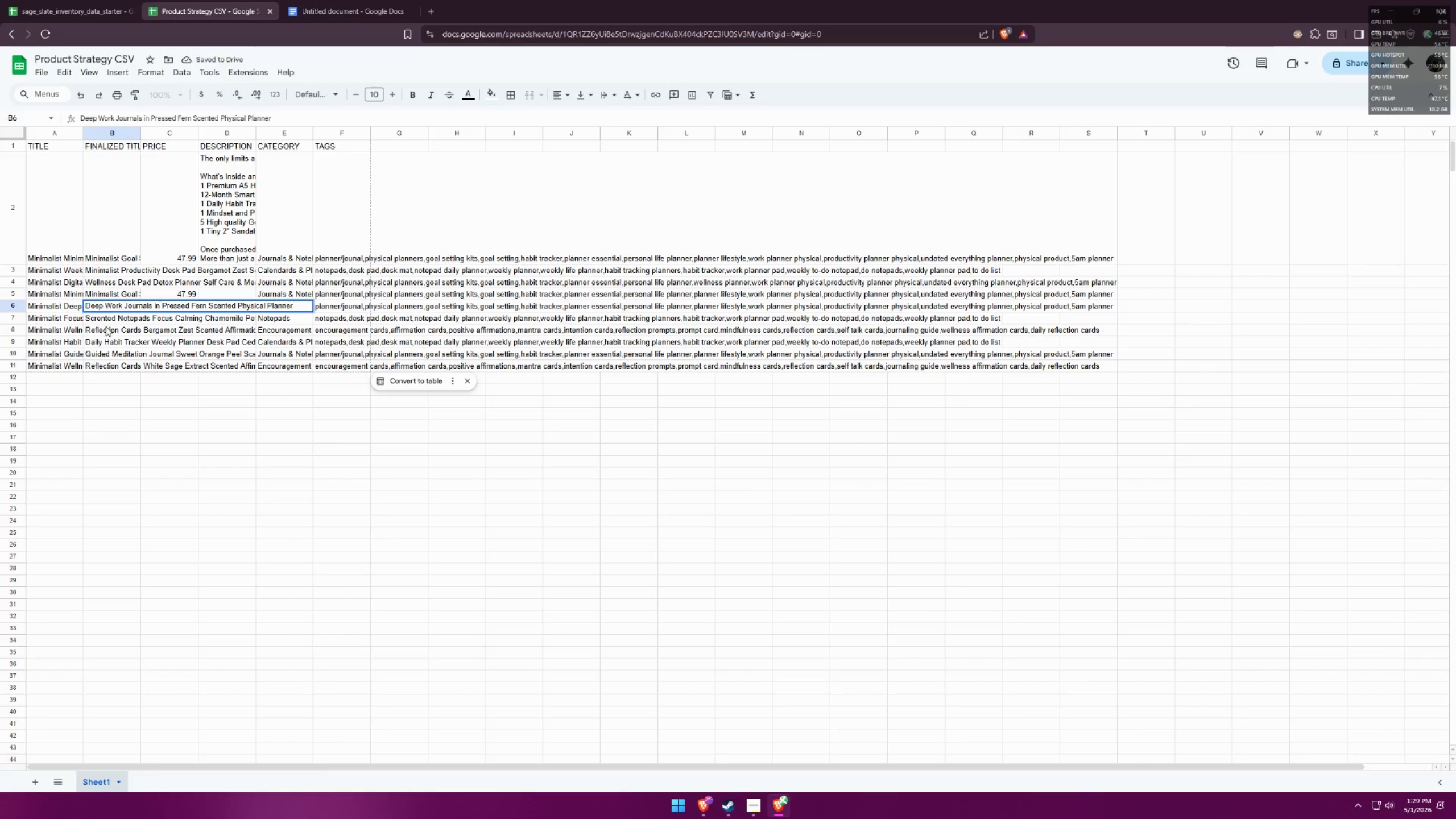 
double_click([106, 322])
 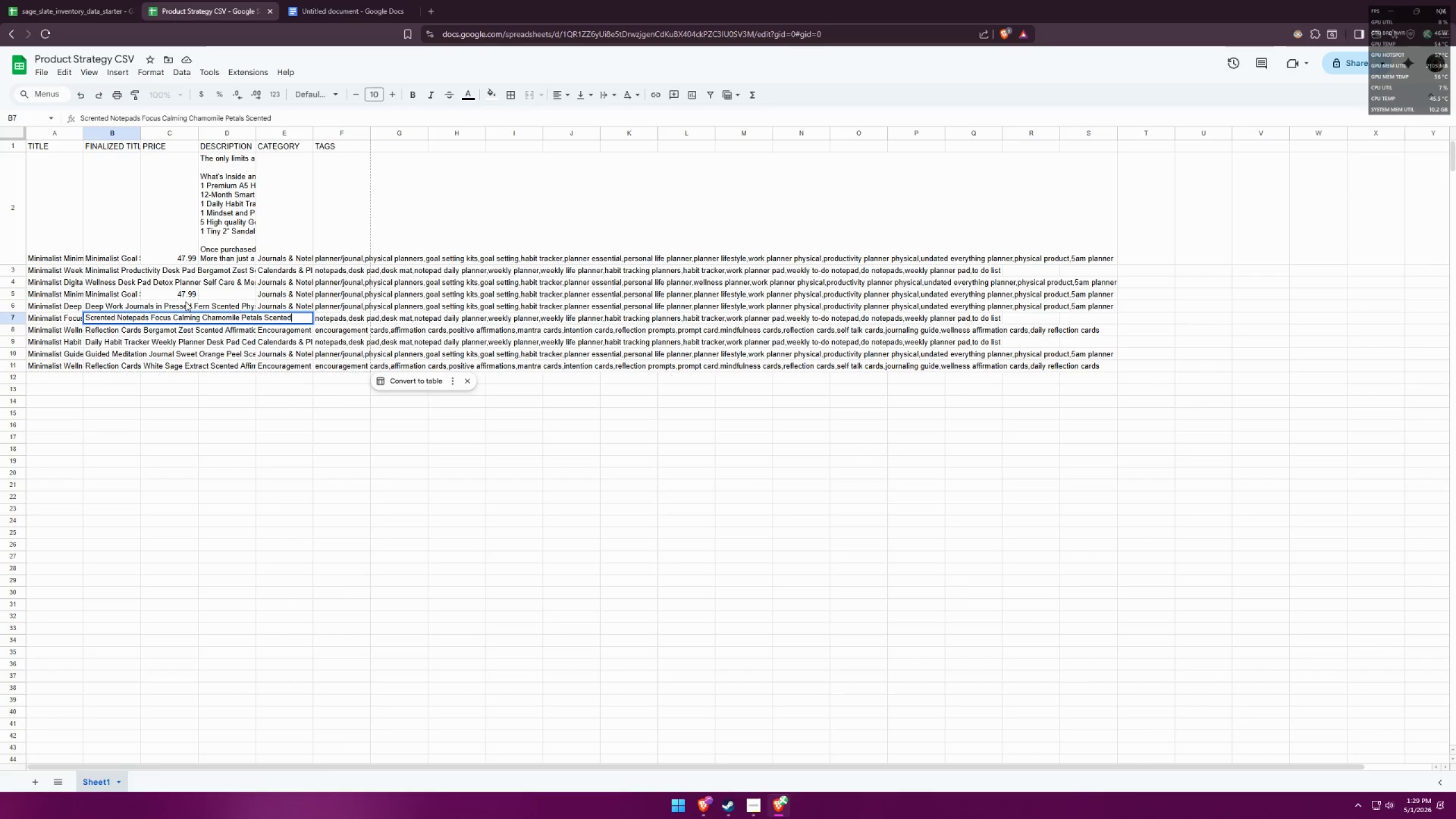 
wait(44.59)
 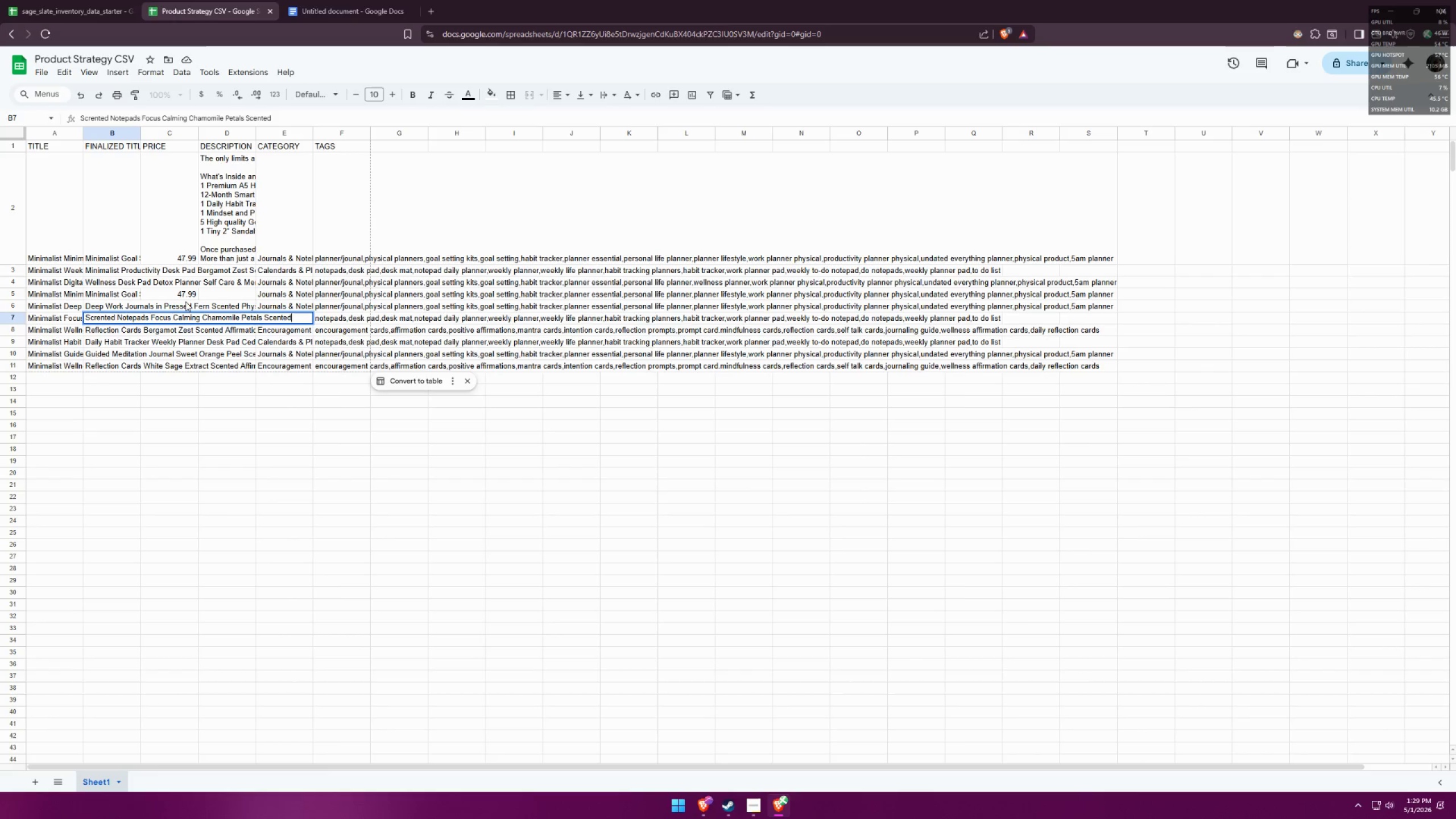 
left_click_drag(start_coordinate=[199, 317], to_coordinate=[83, 320])
 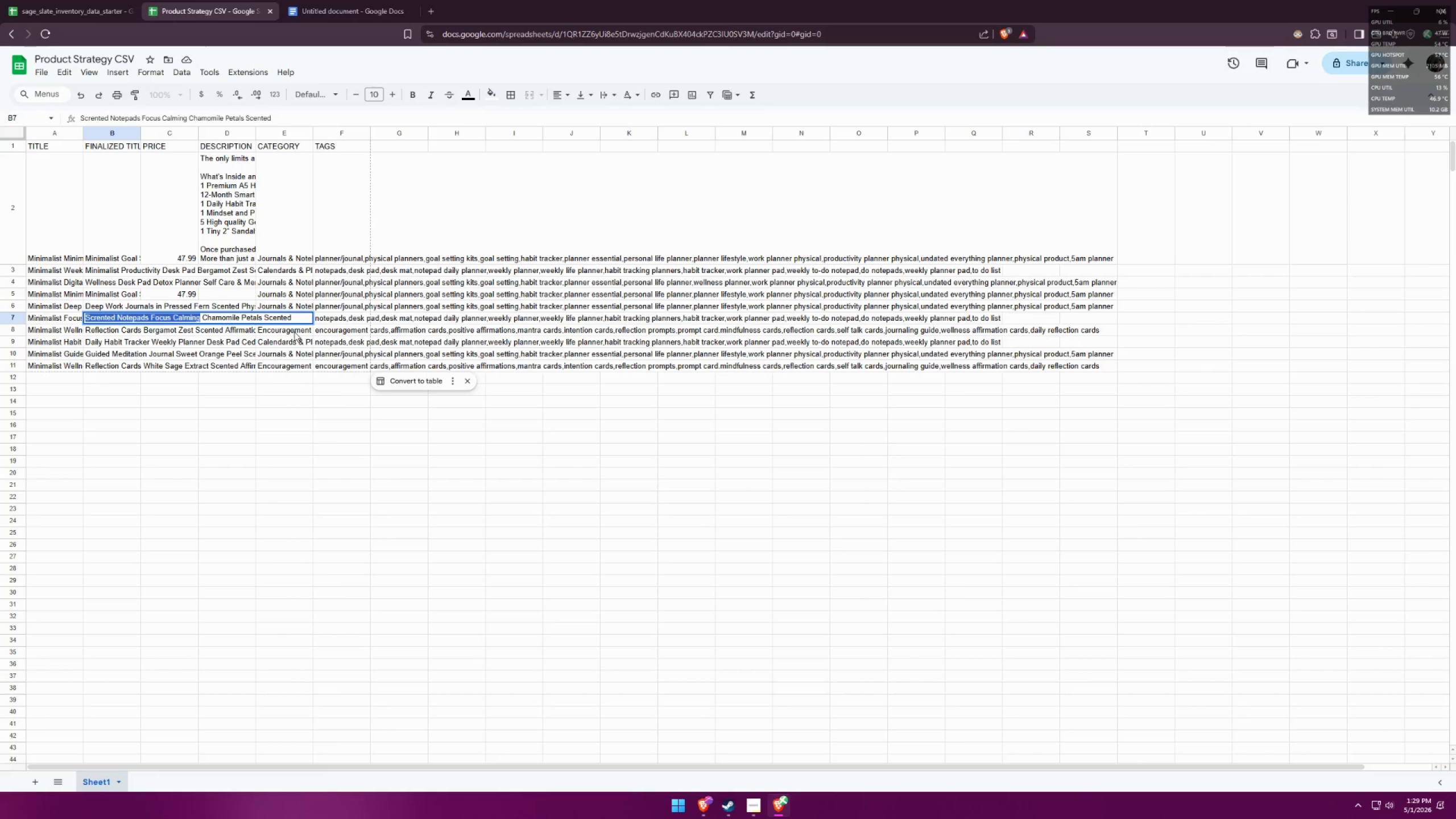 
type(Weekly Reset Planners)
 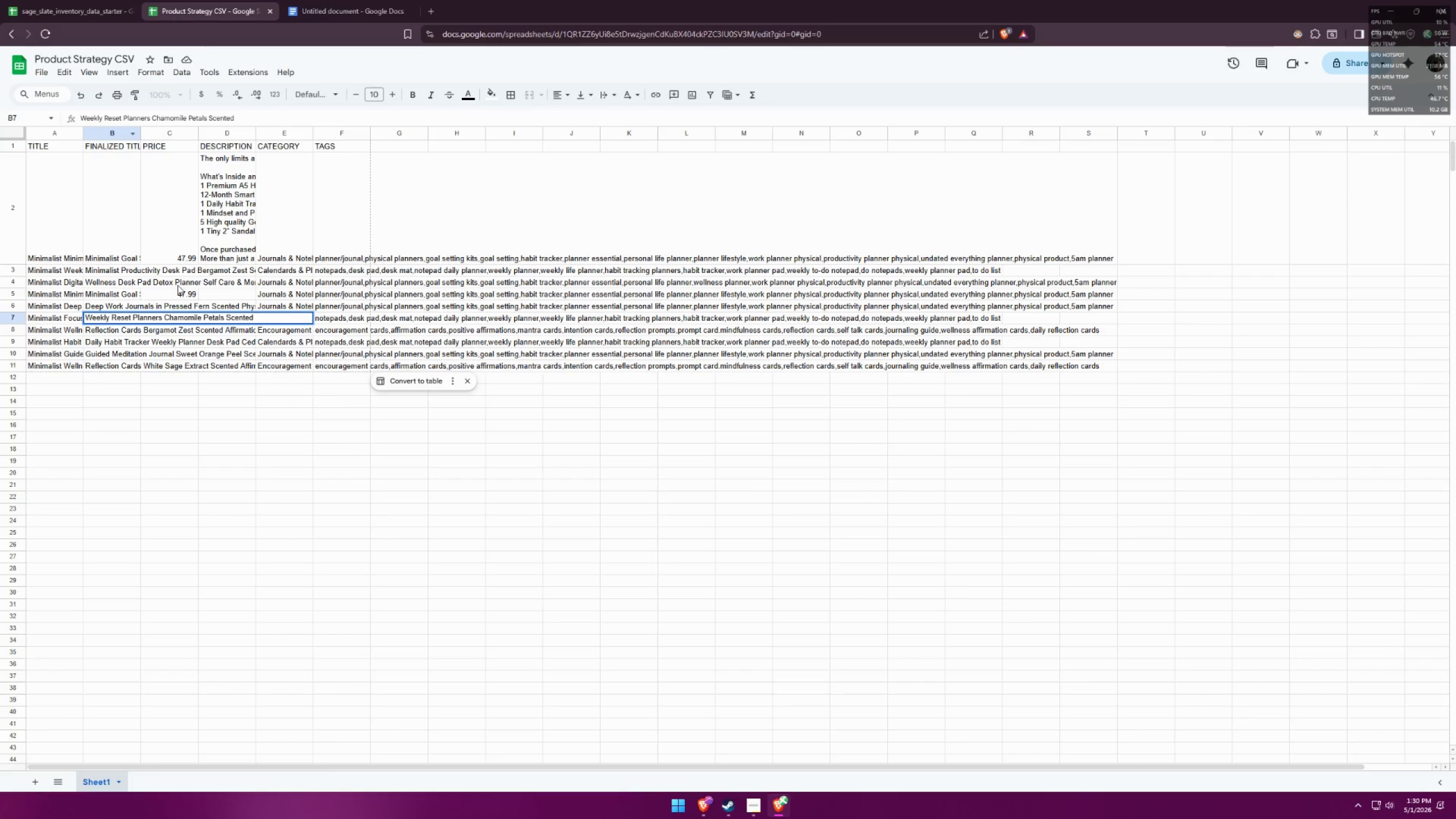 
left_click([276, 315])
 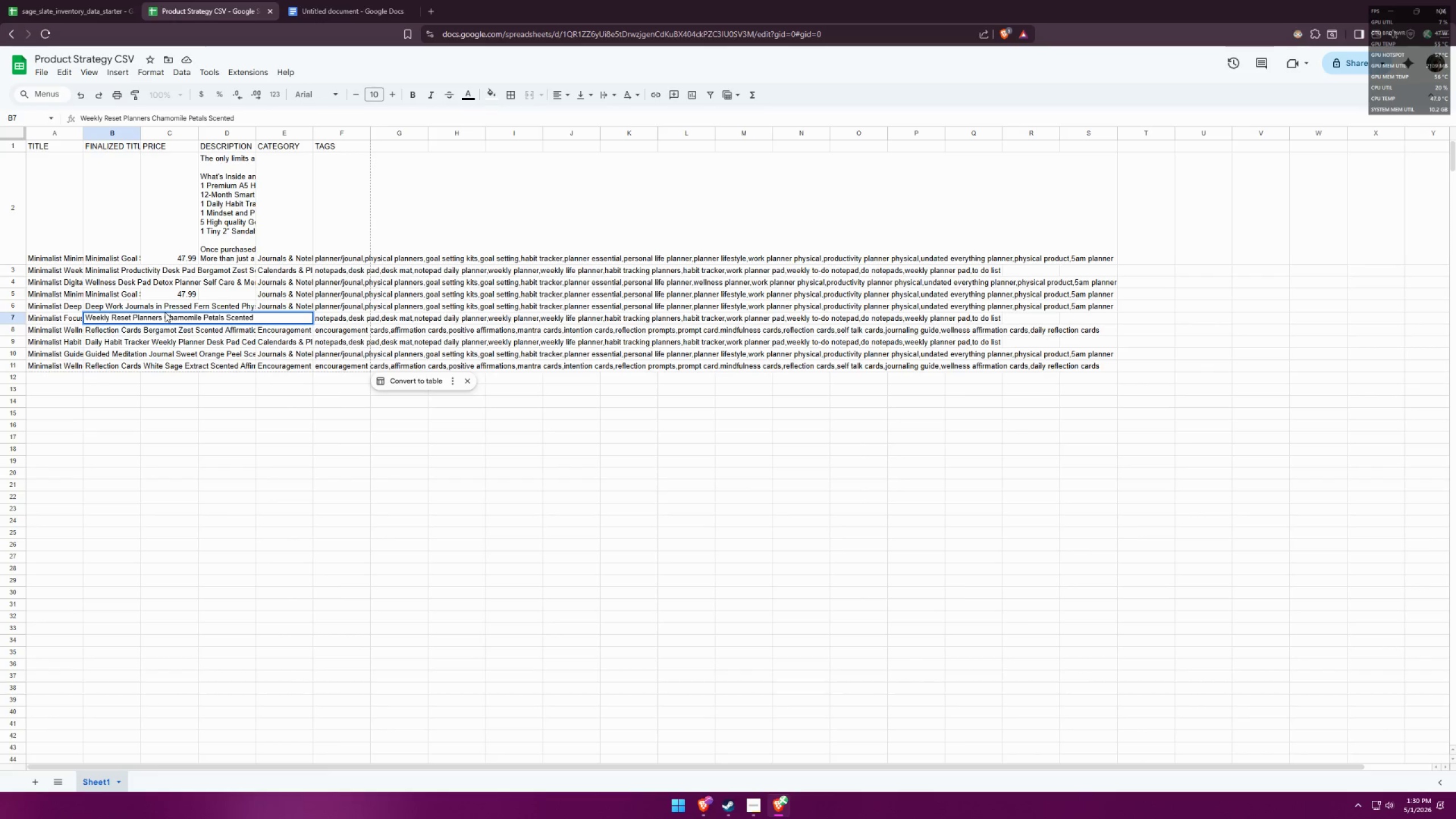 
left_click([162, 315])
 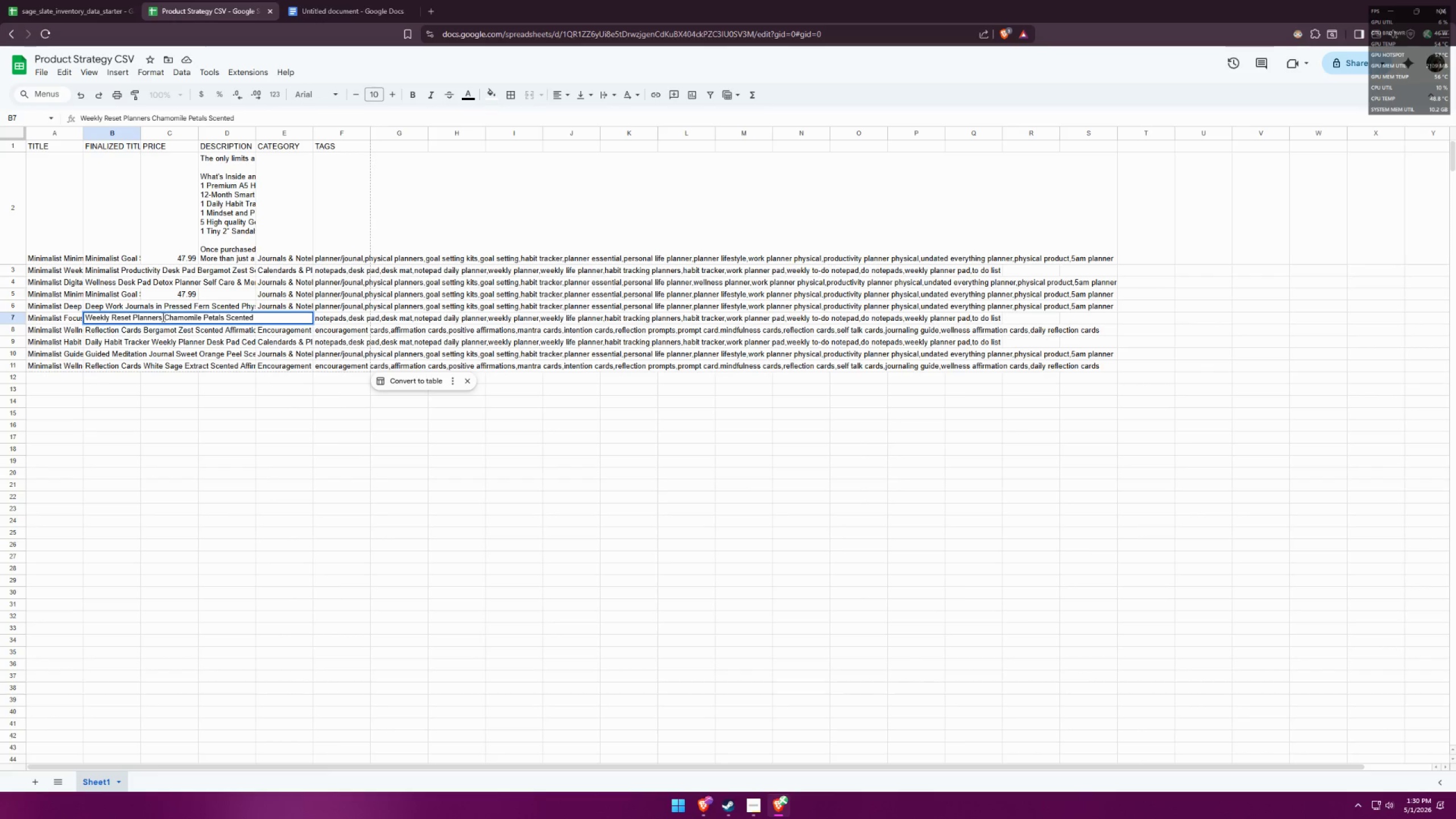 
left_click([168, 317])
 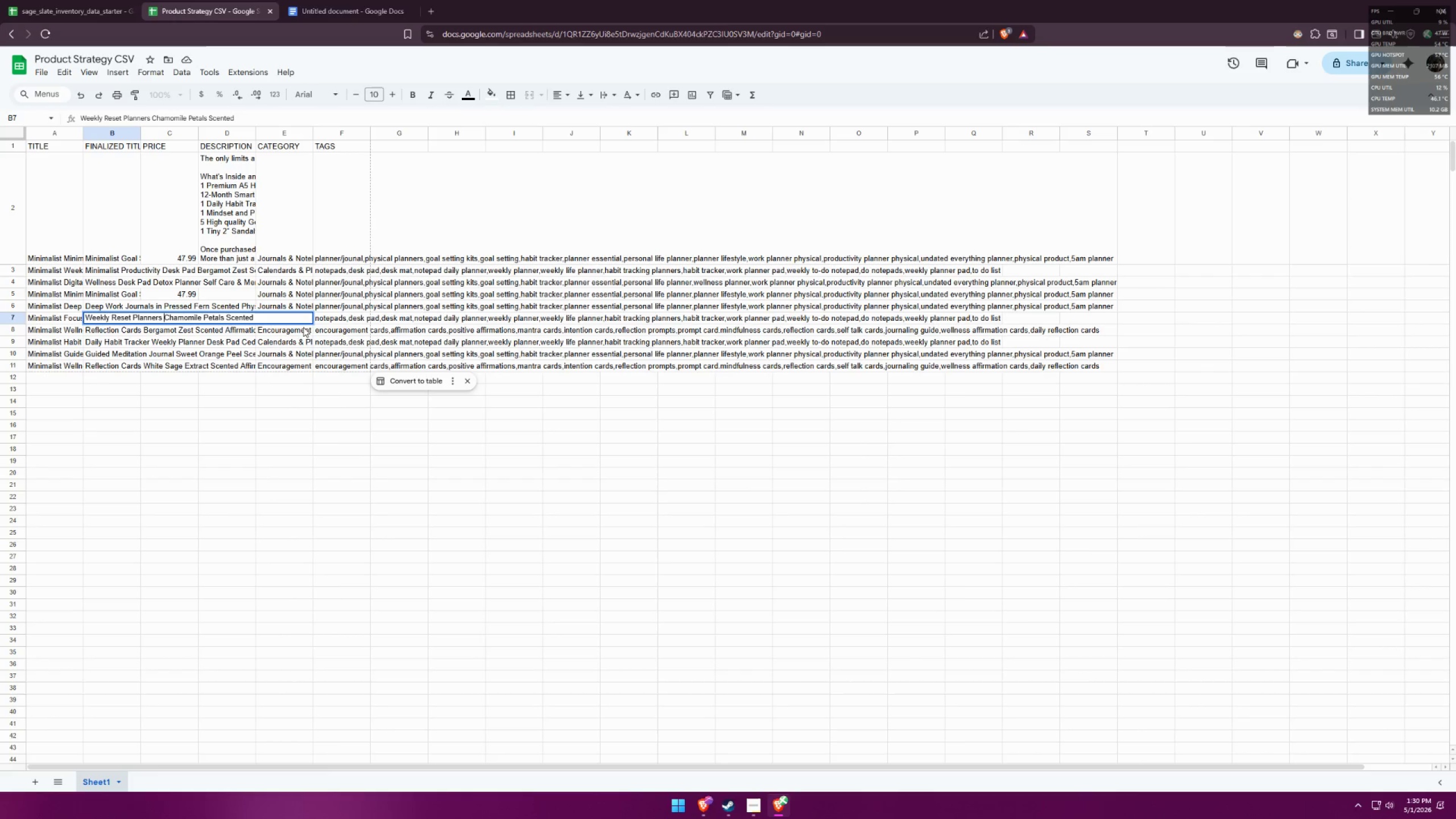 
left_click([111, 351])
 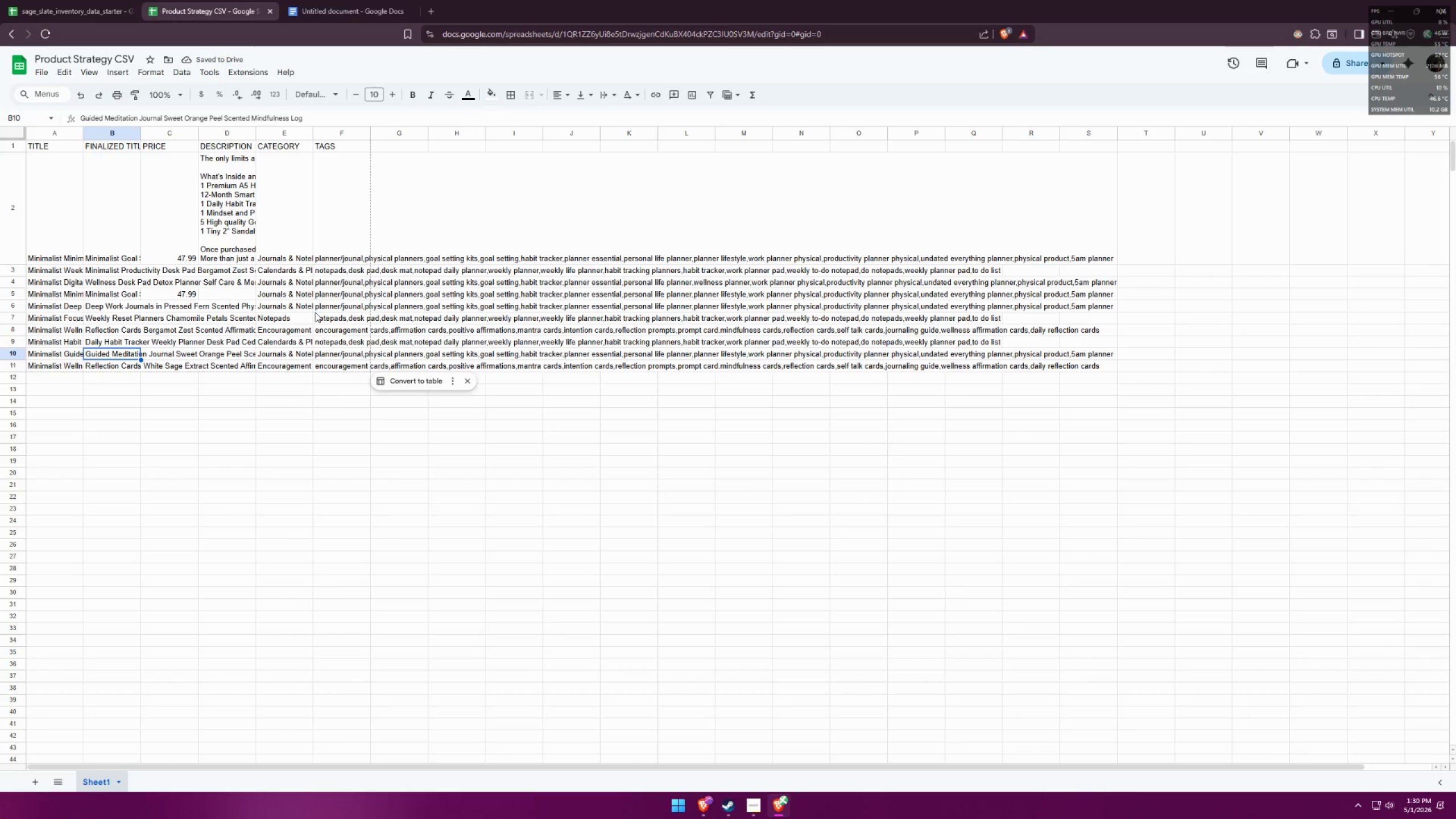 
wait(5.8)
 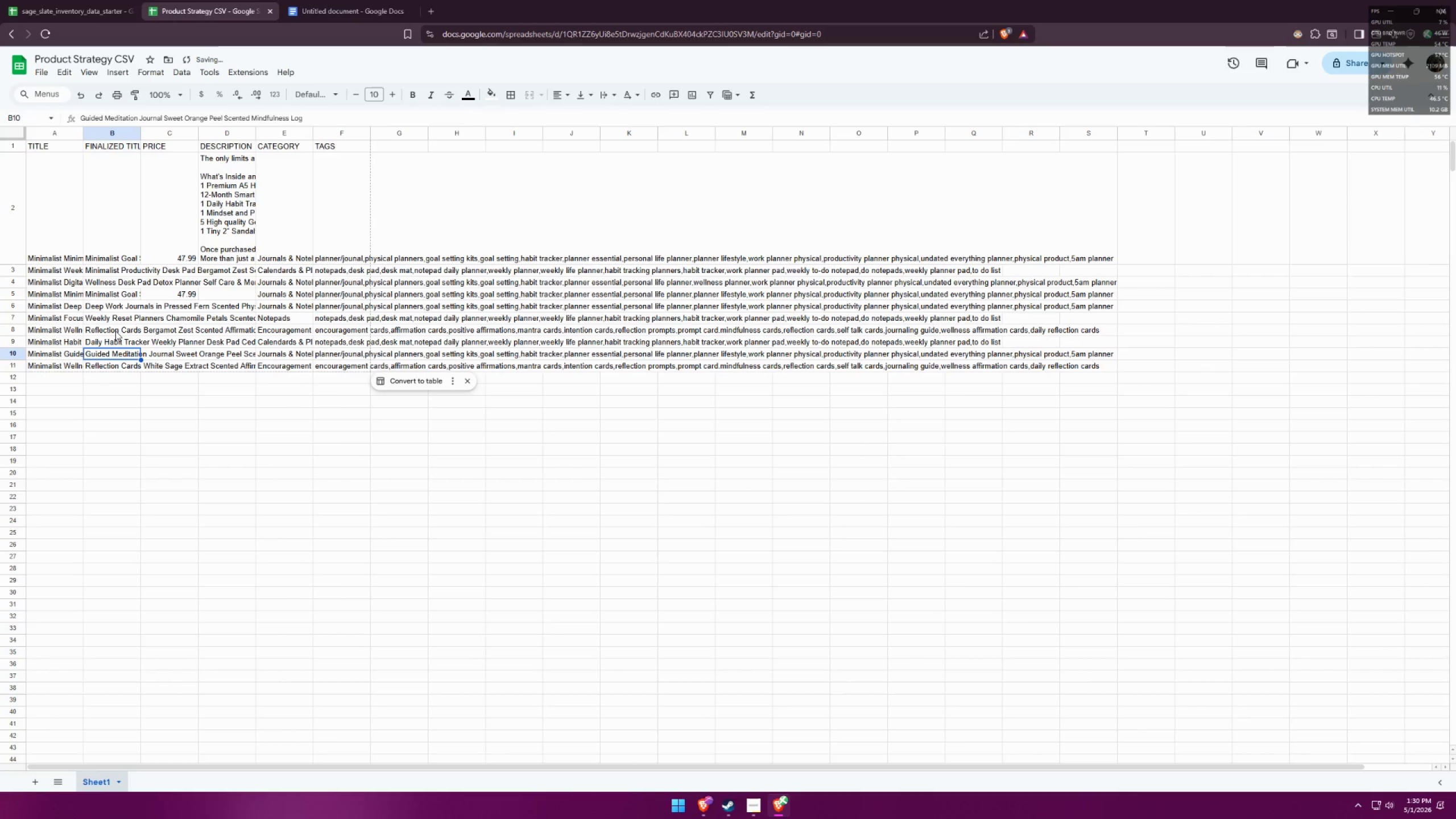 
double_click([284, 358])
 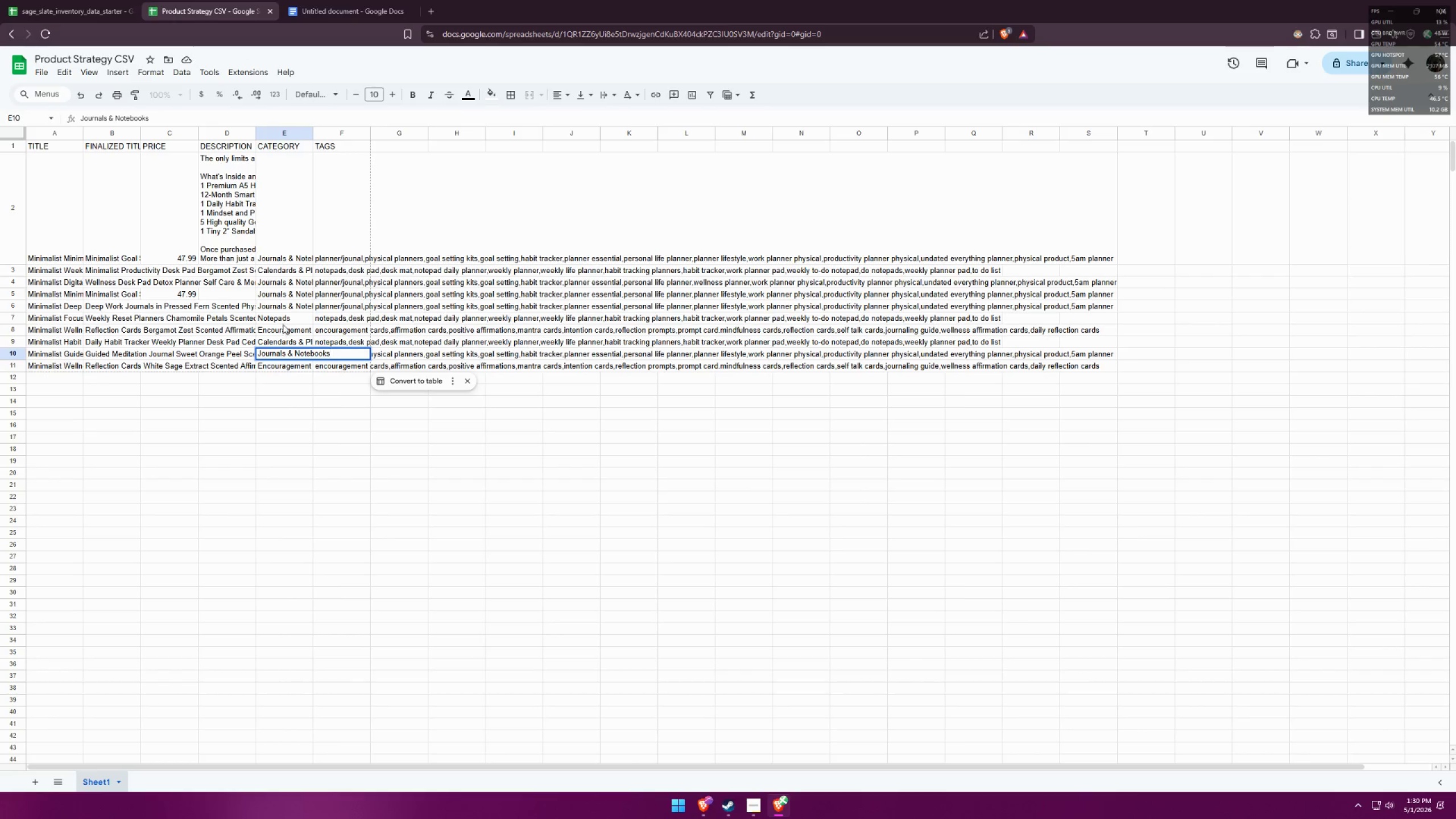 
double_click([285, 320])
 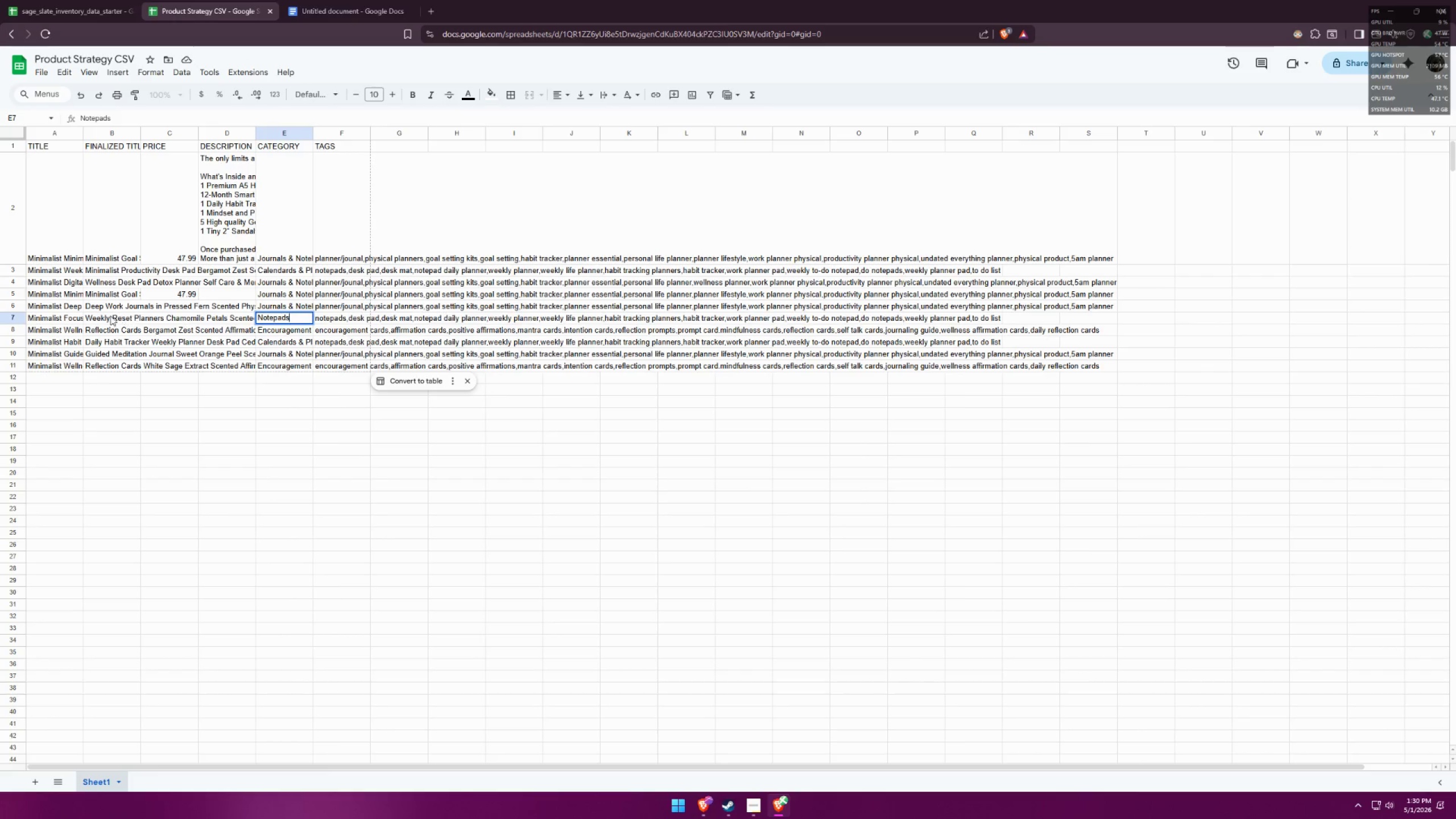 
double_click([108, 320])
 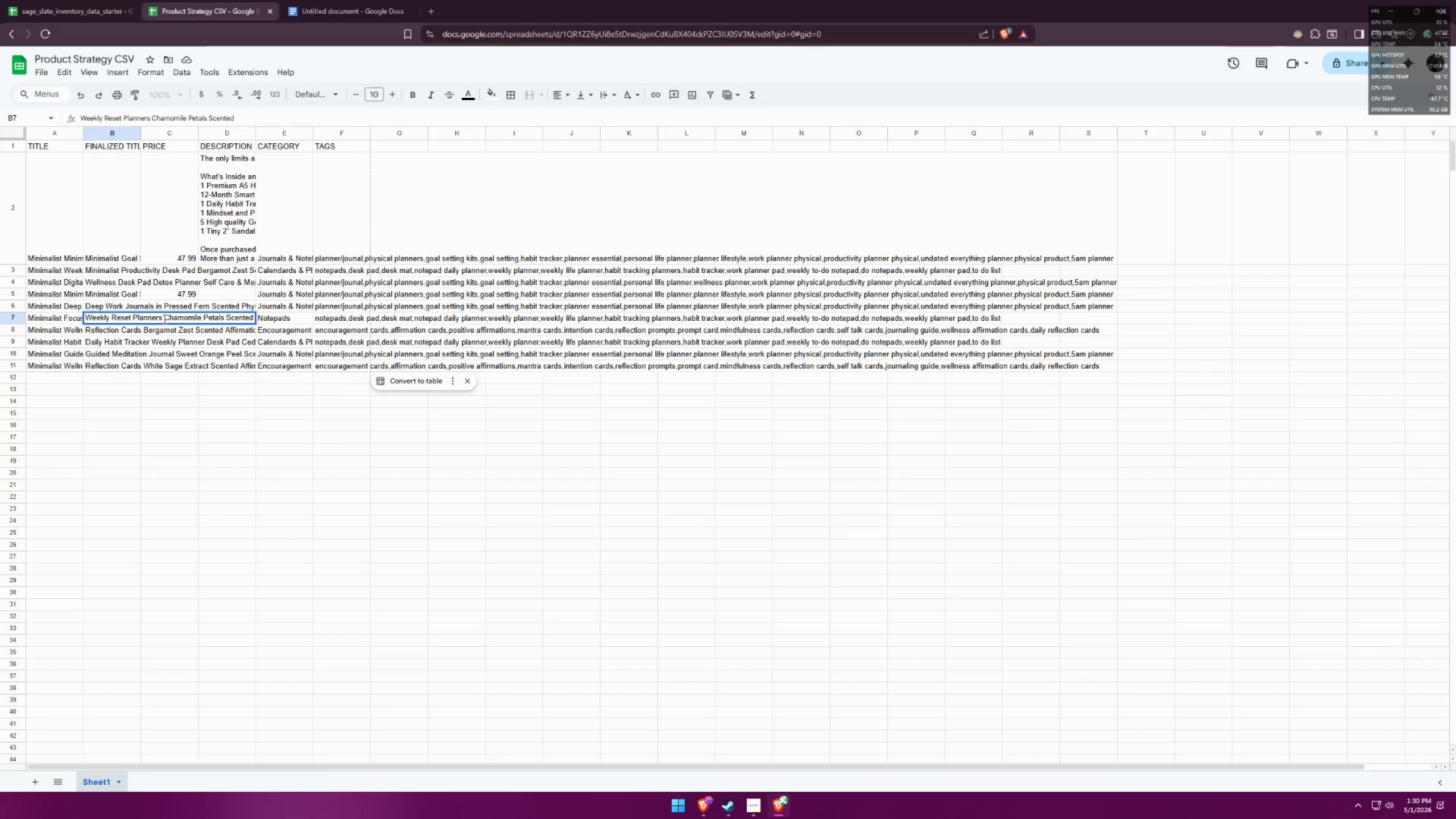 
left_click_drag(start_coordinate=[163, 318], to_coordinate=[134, 314])
 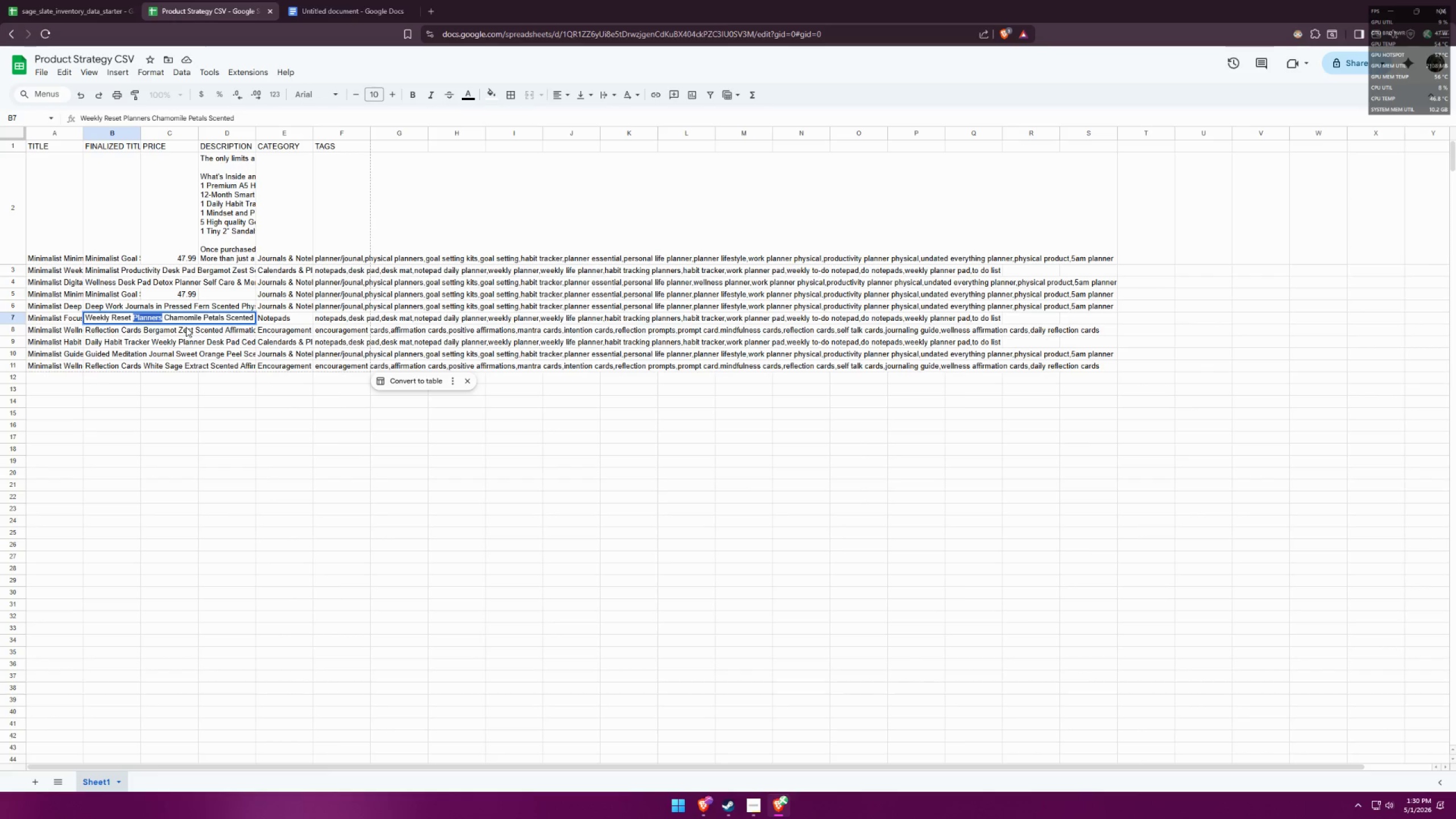 
type(Notepad)
 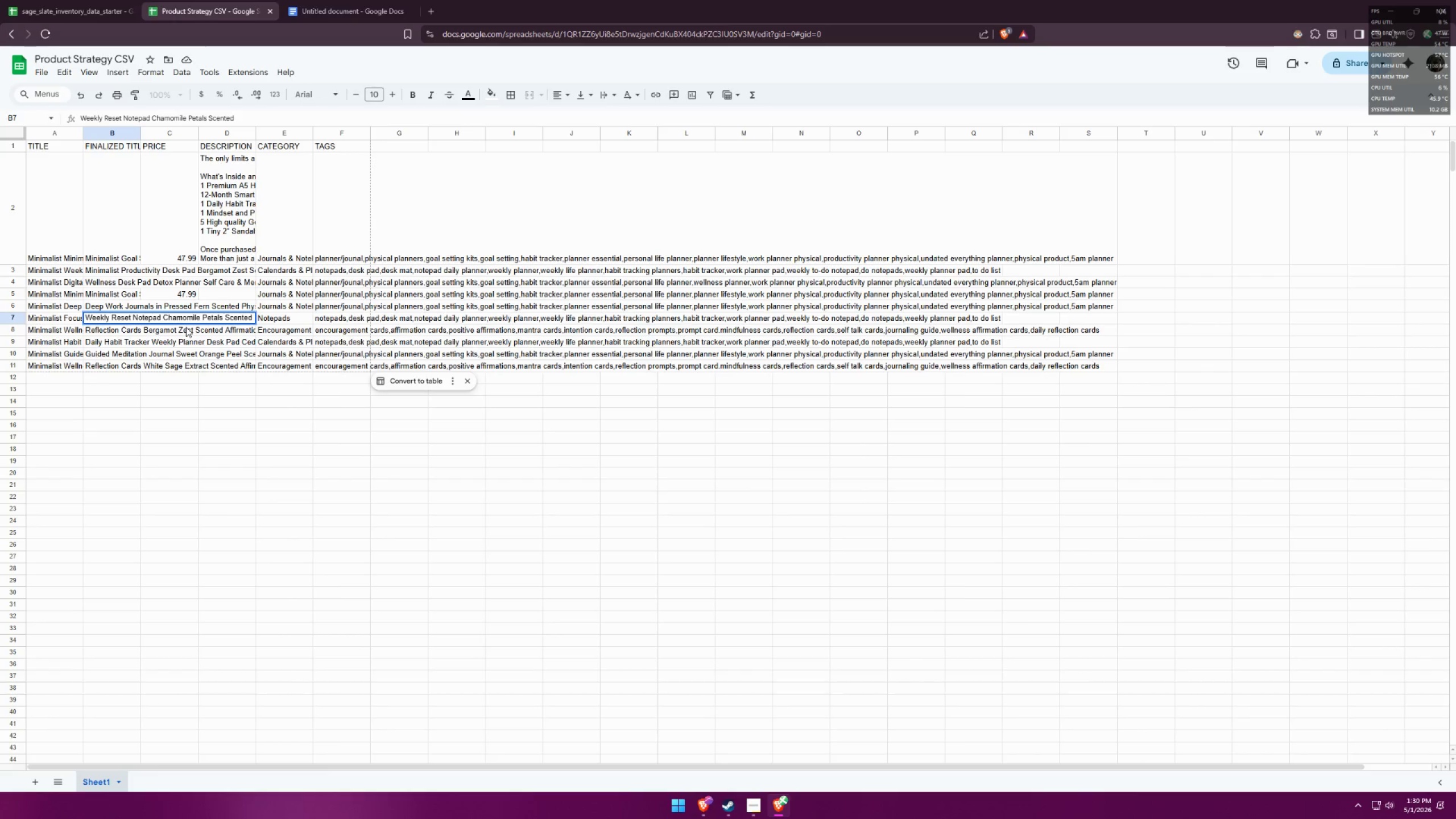 
key(S)
 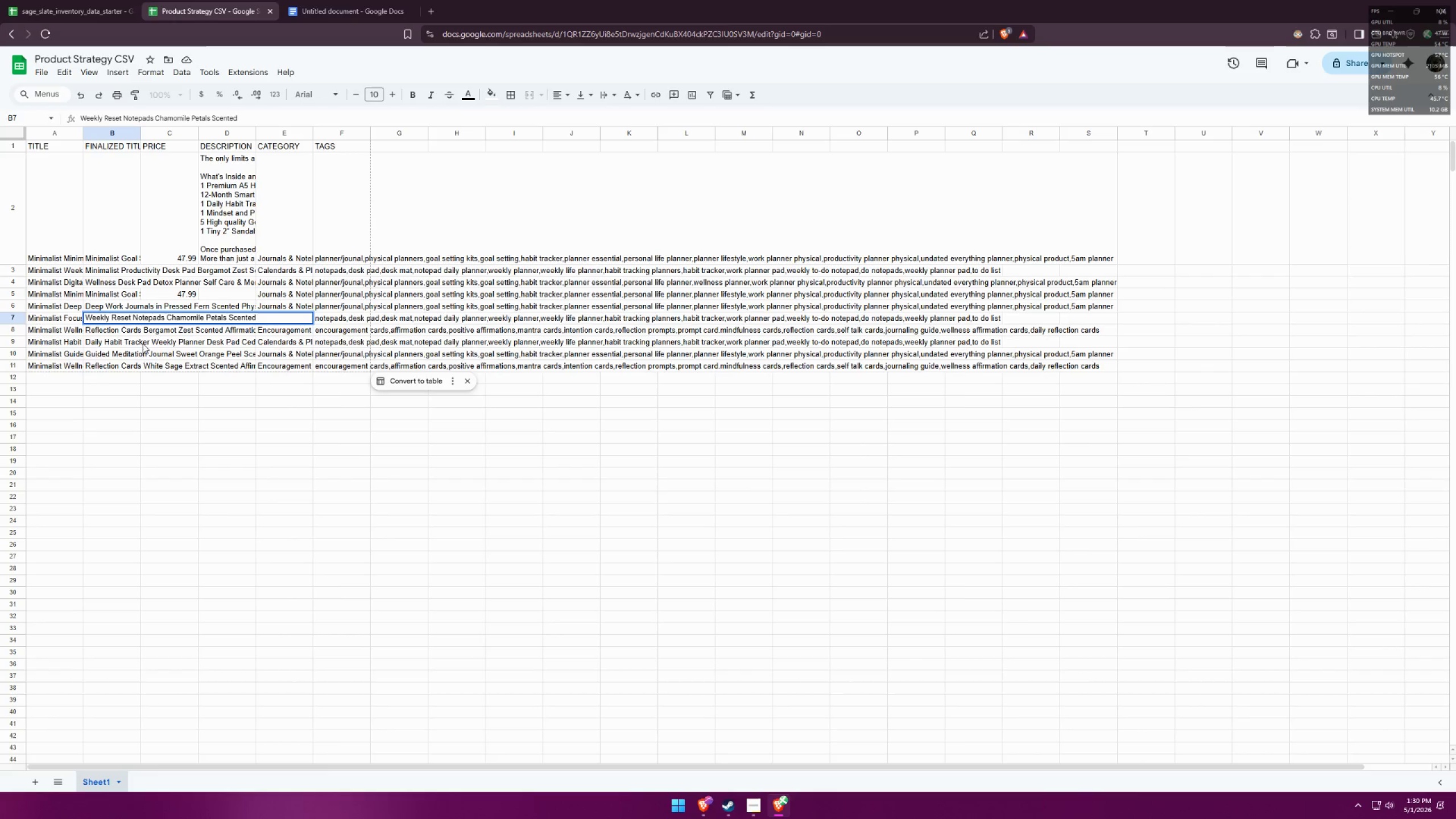 
key(Backspace)
 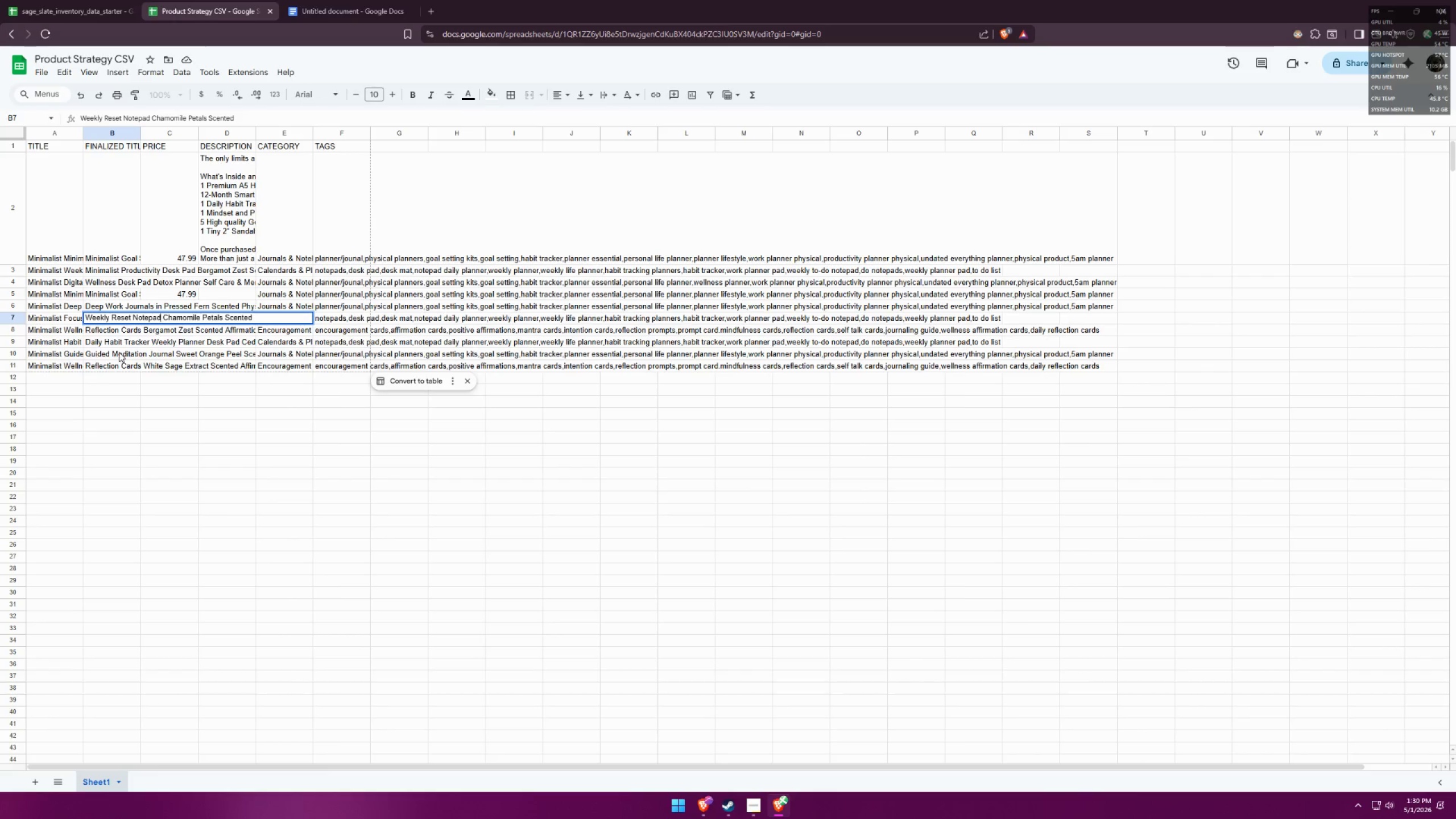 
left_click([87, 388])
 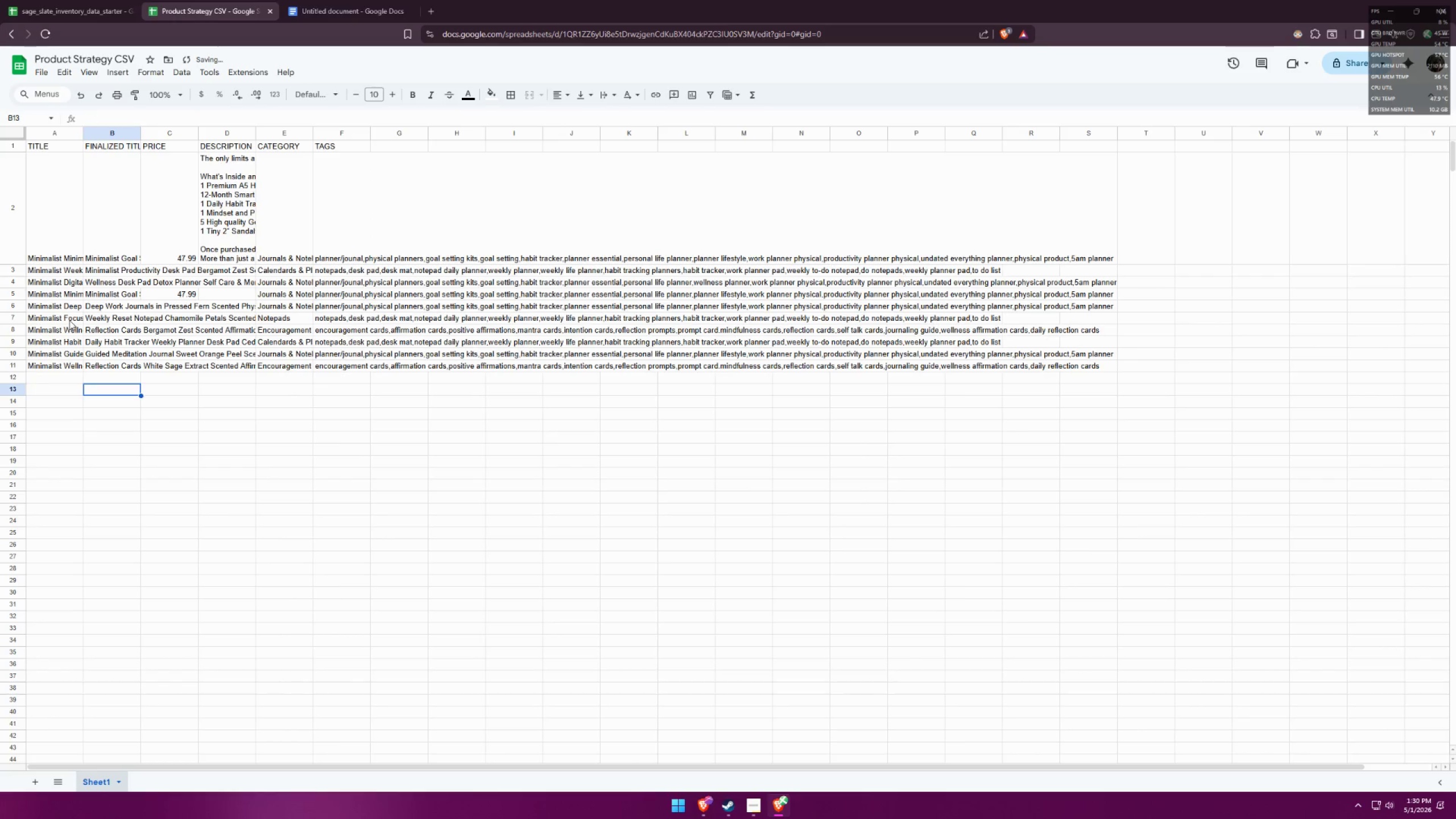 
double_click([69, 320])
 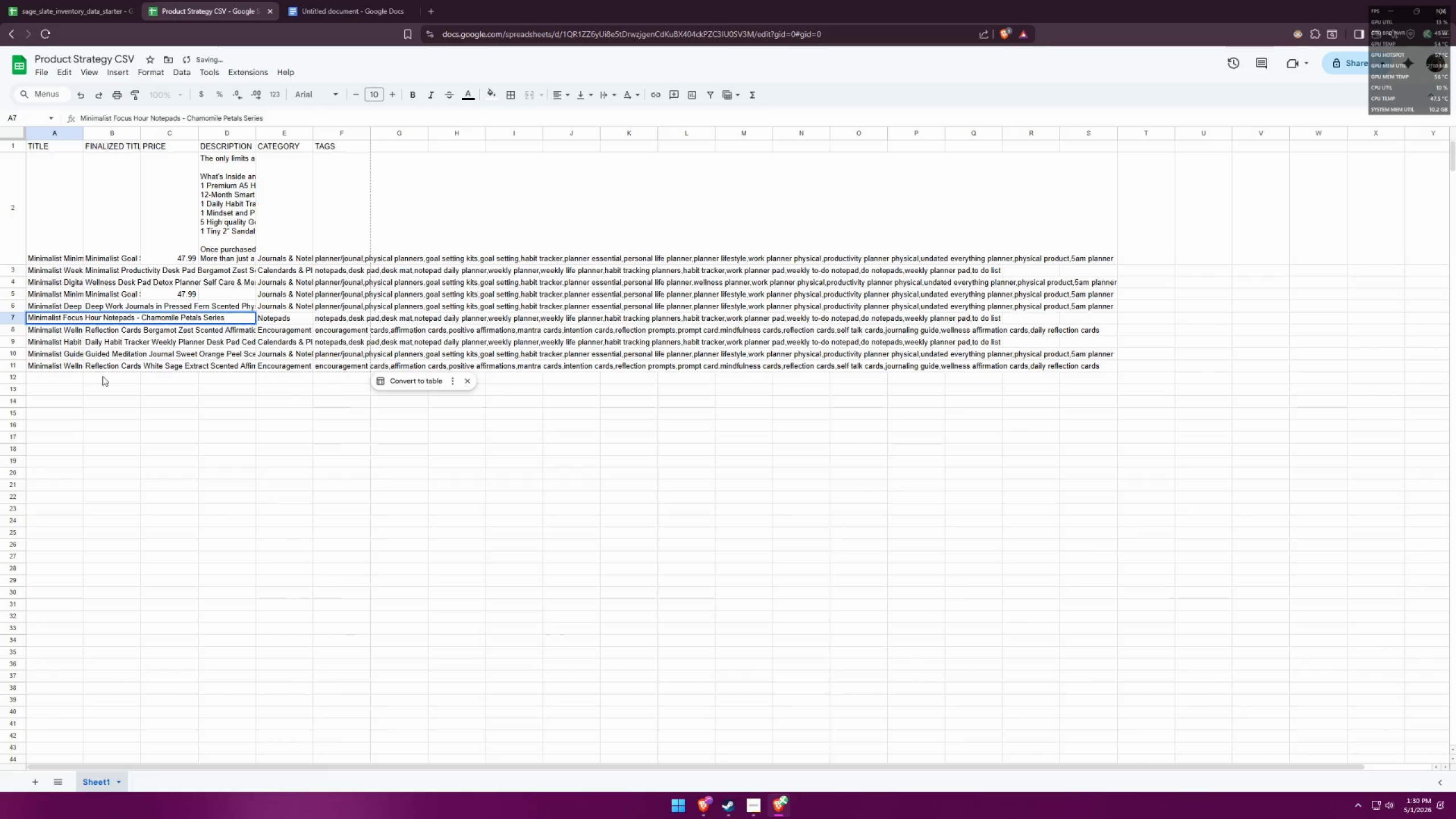 
left_click([105, 387])
 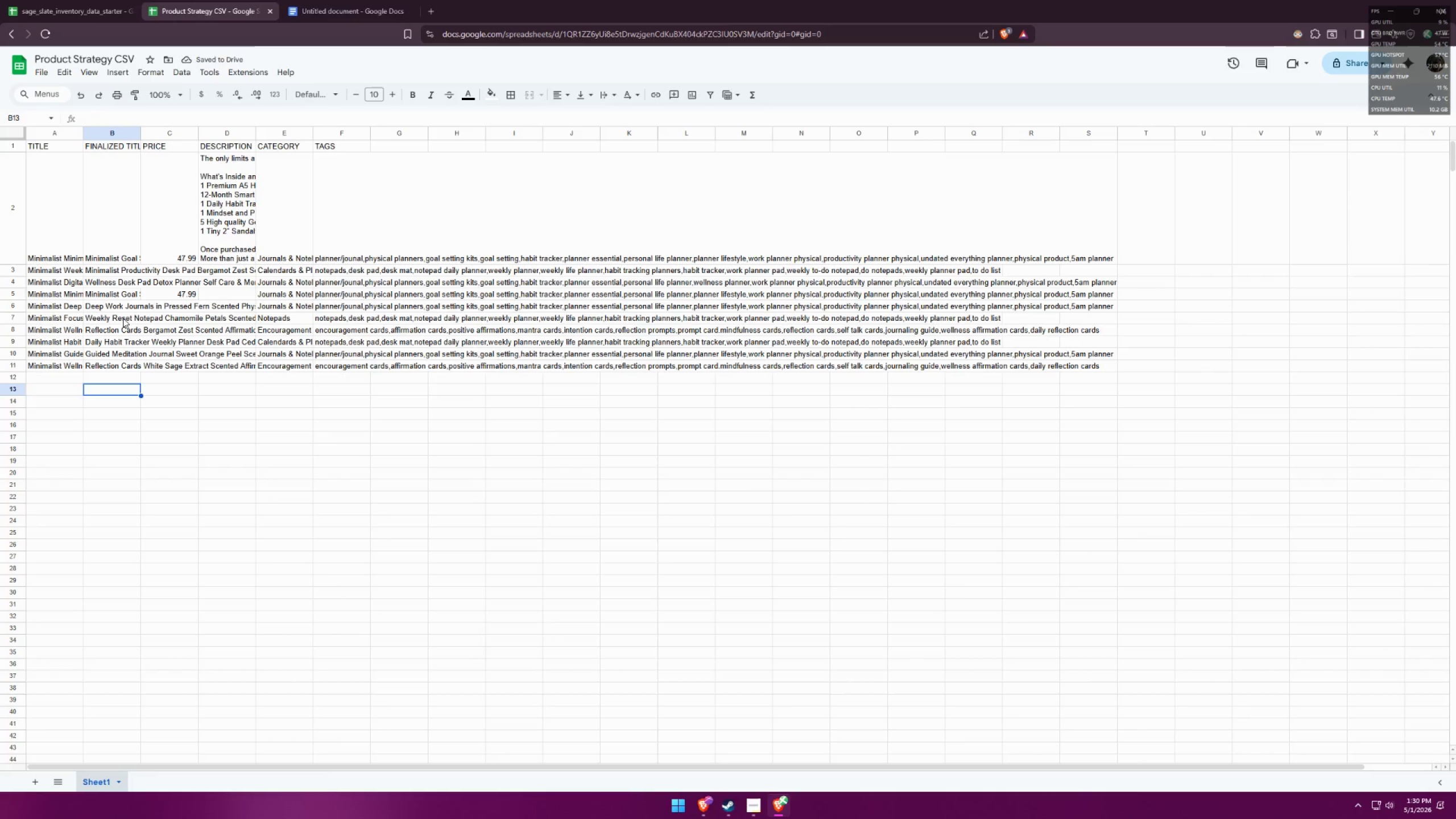 
double_click([119, 334])
 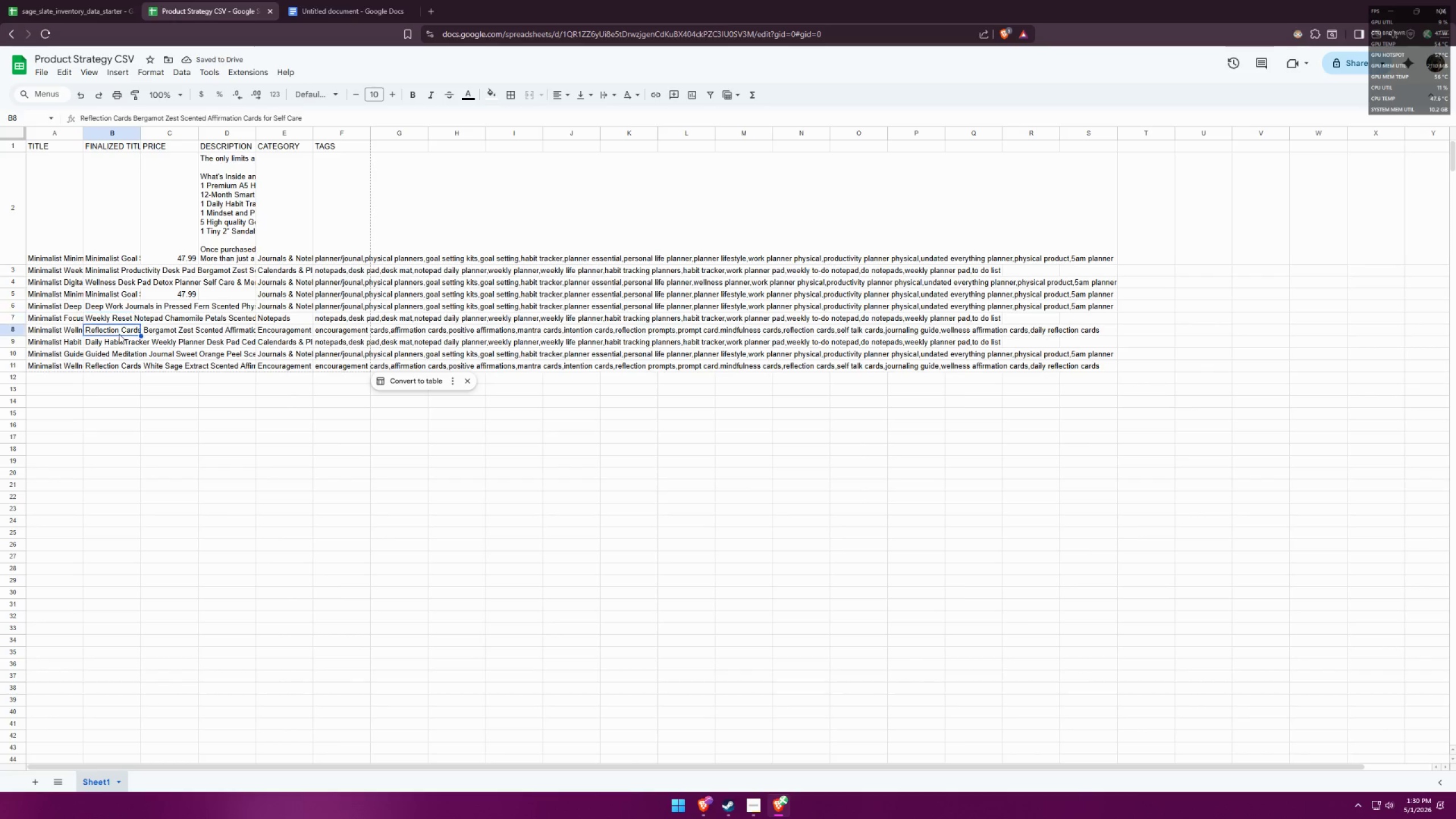 
triple_click([119, 334])
 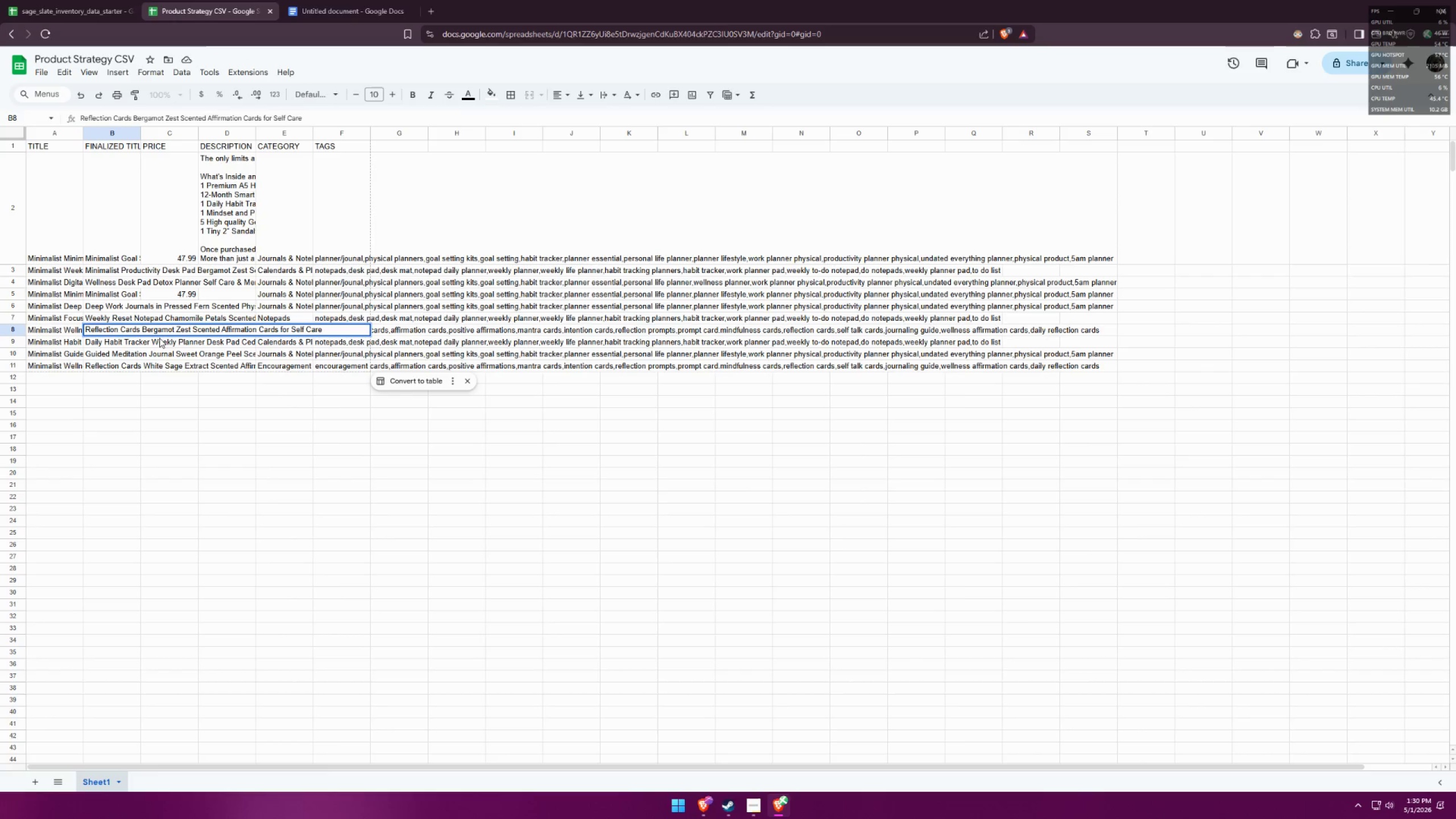 
wait(6.69)
 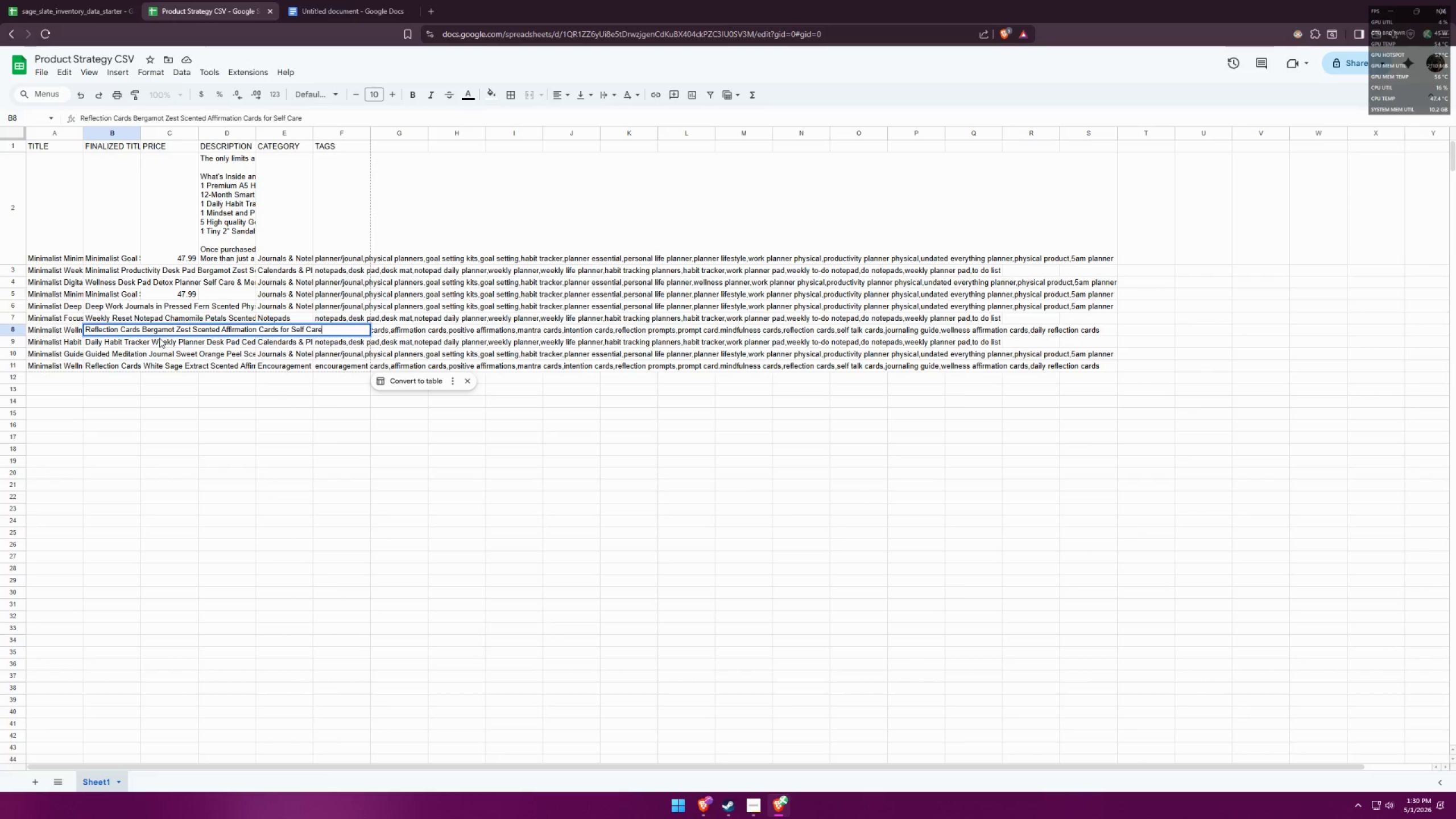 
left_click([88, 327])
 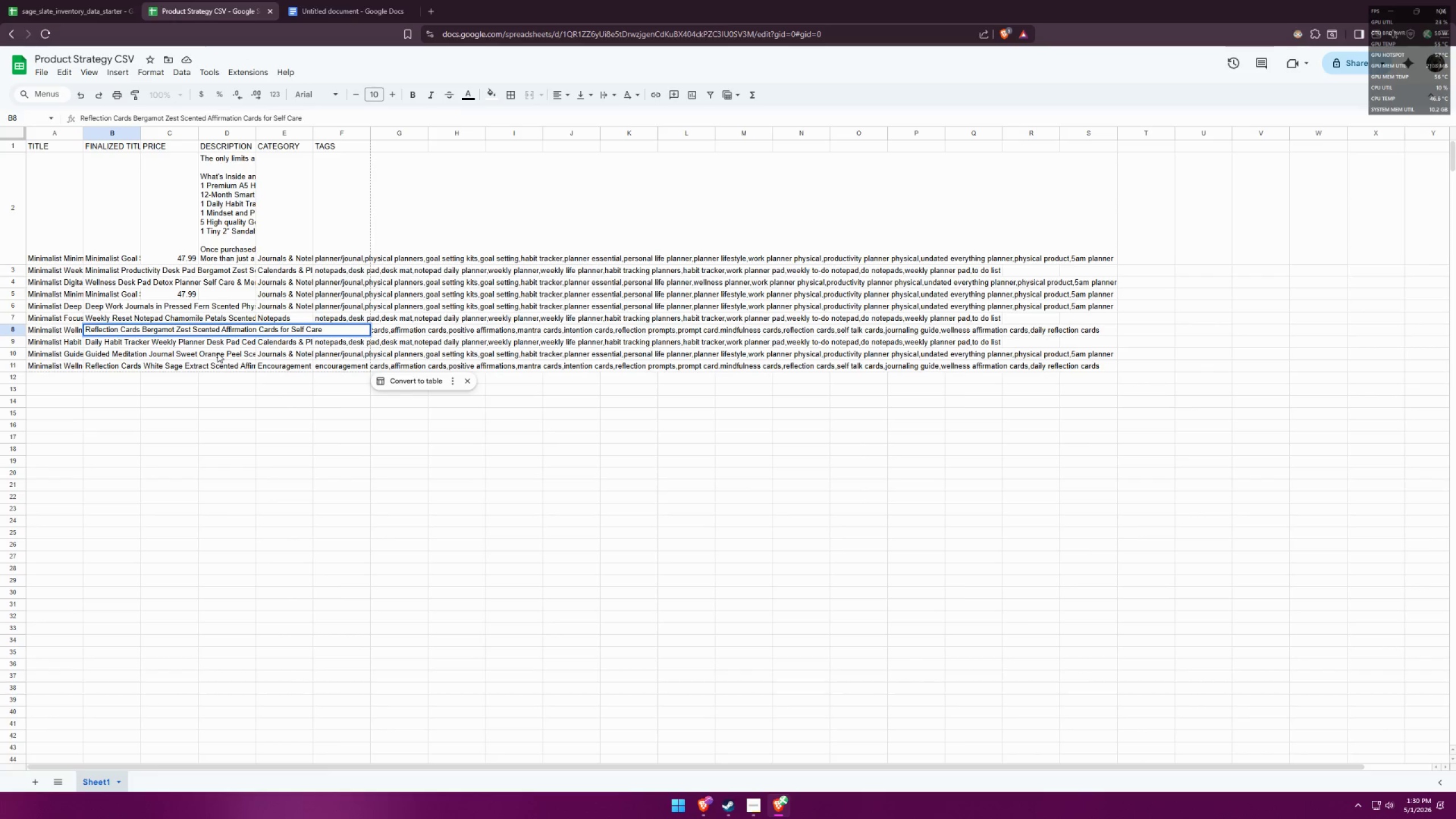 
type(Self )
 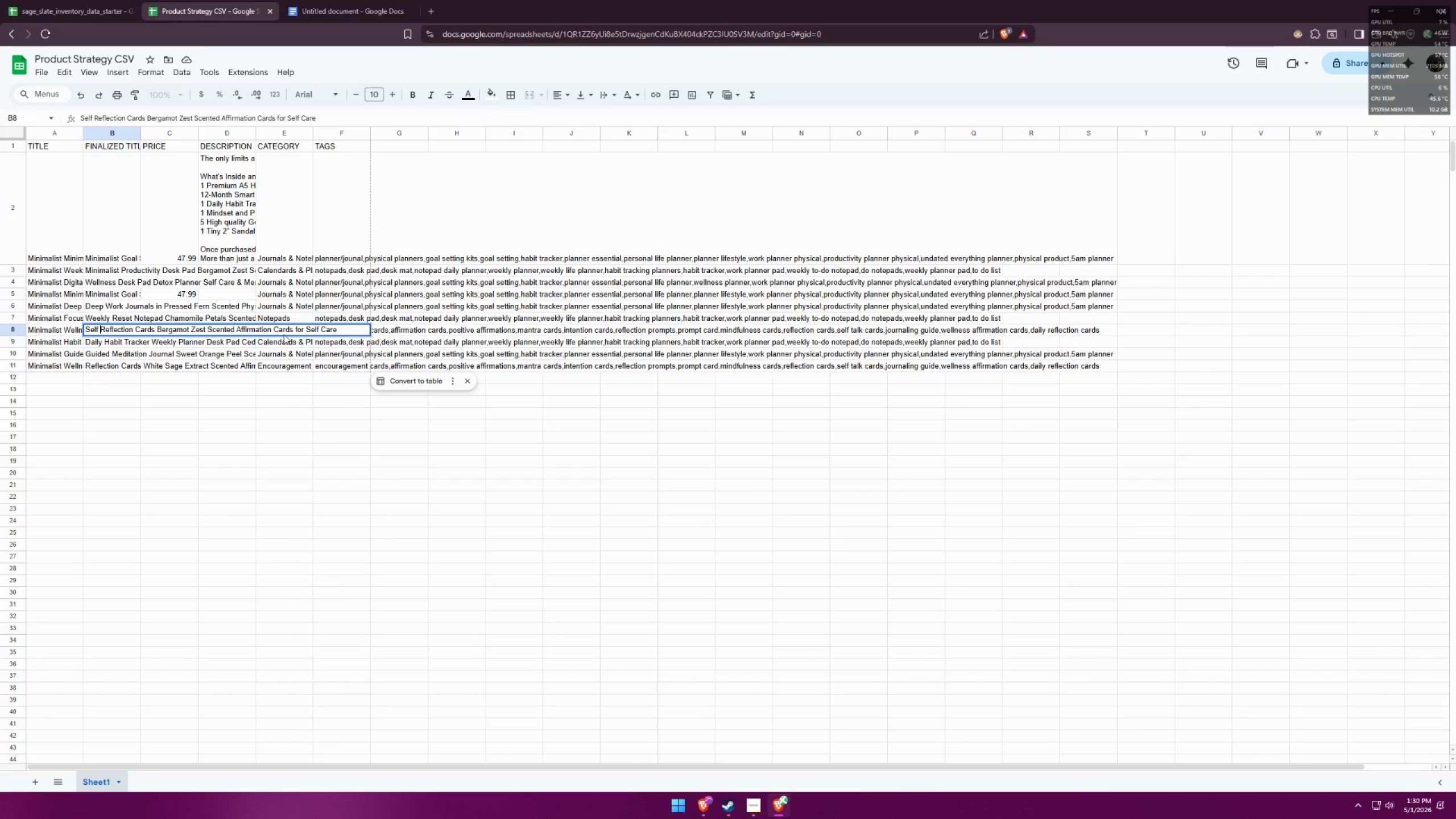 
left_click_drag(start_coordinate=[235, 332], to_coordinate=[354, 338])
 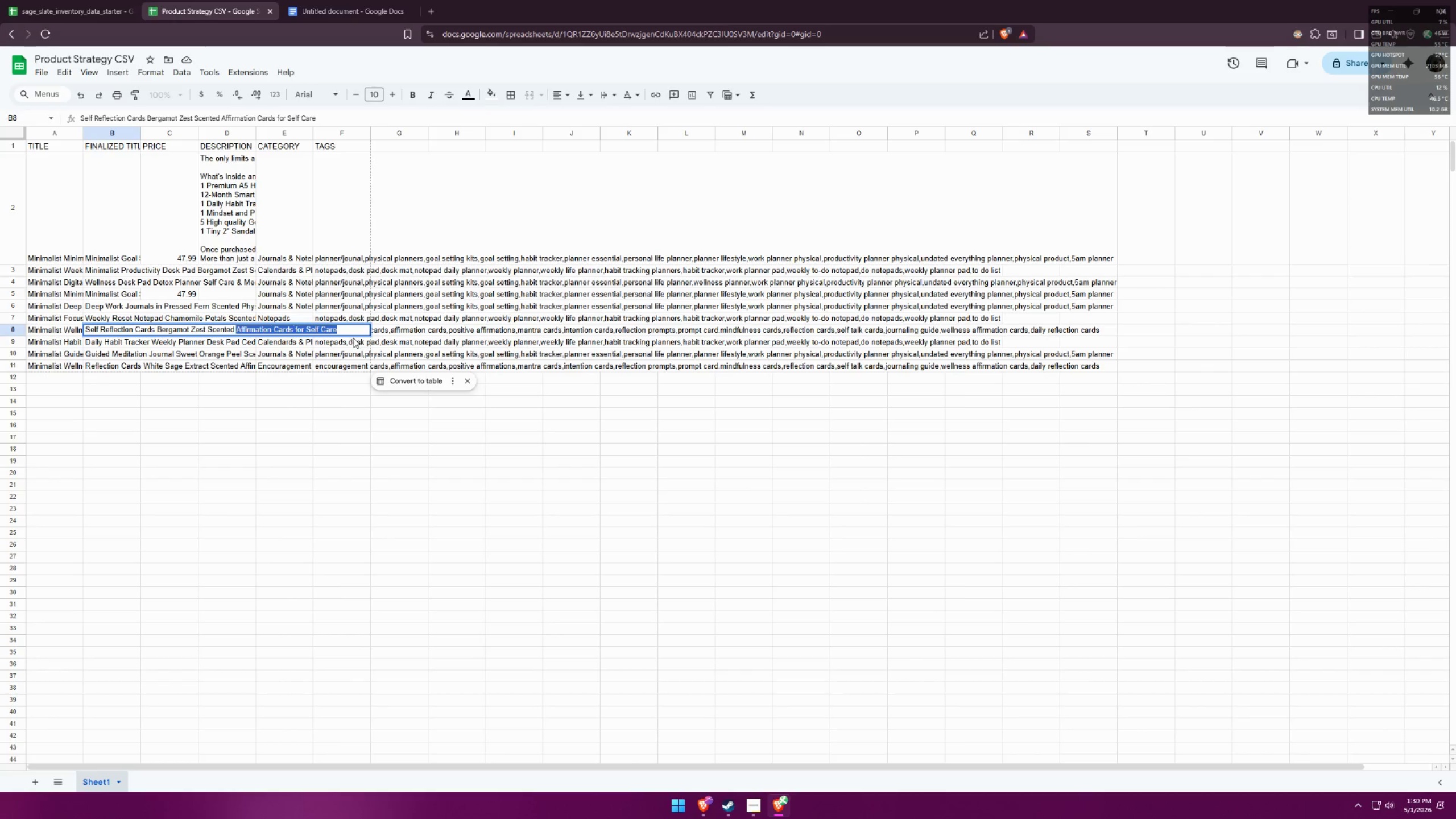 
key(Backspace)
 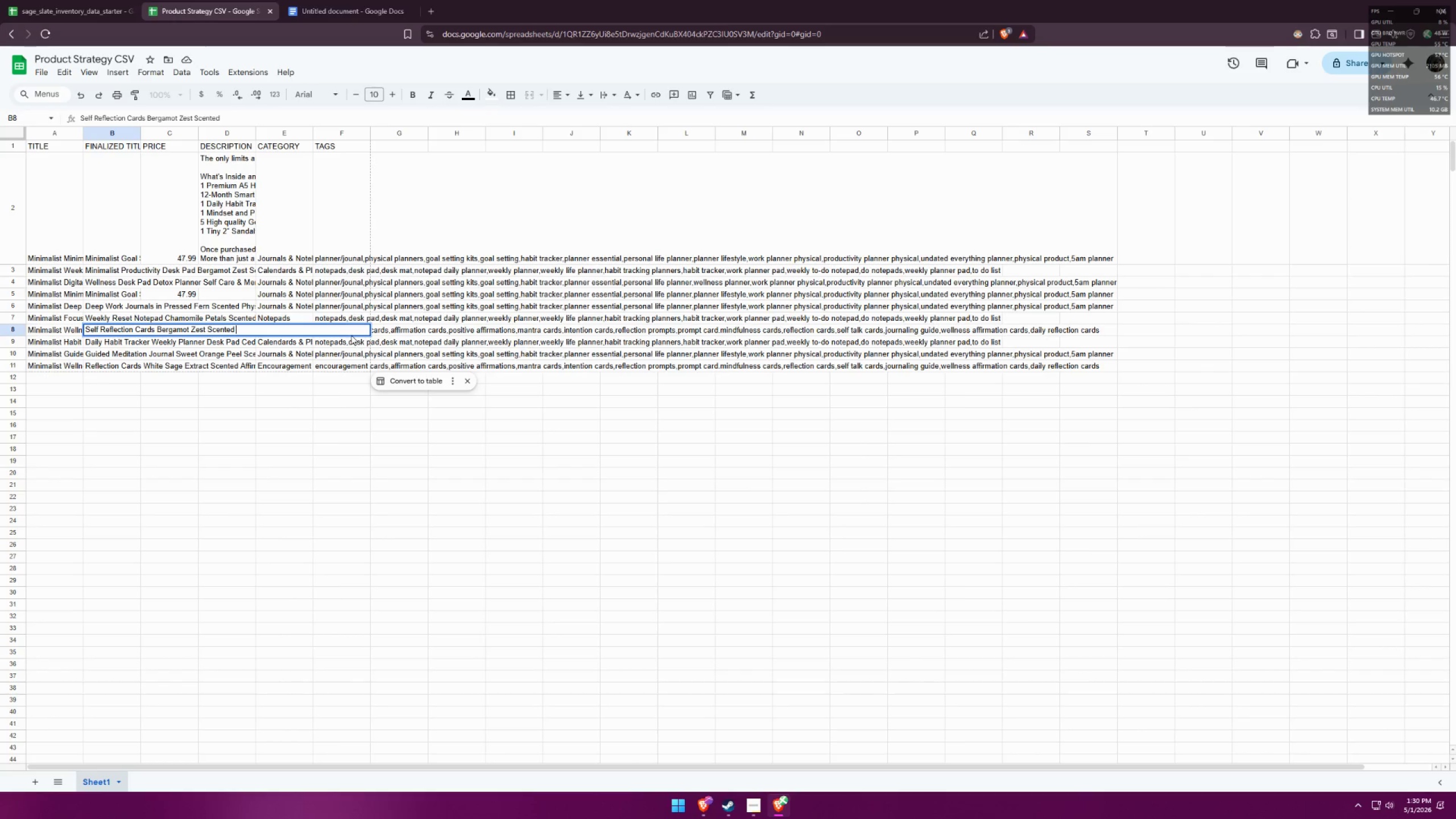 
key(Backspace)
 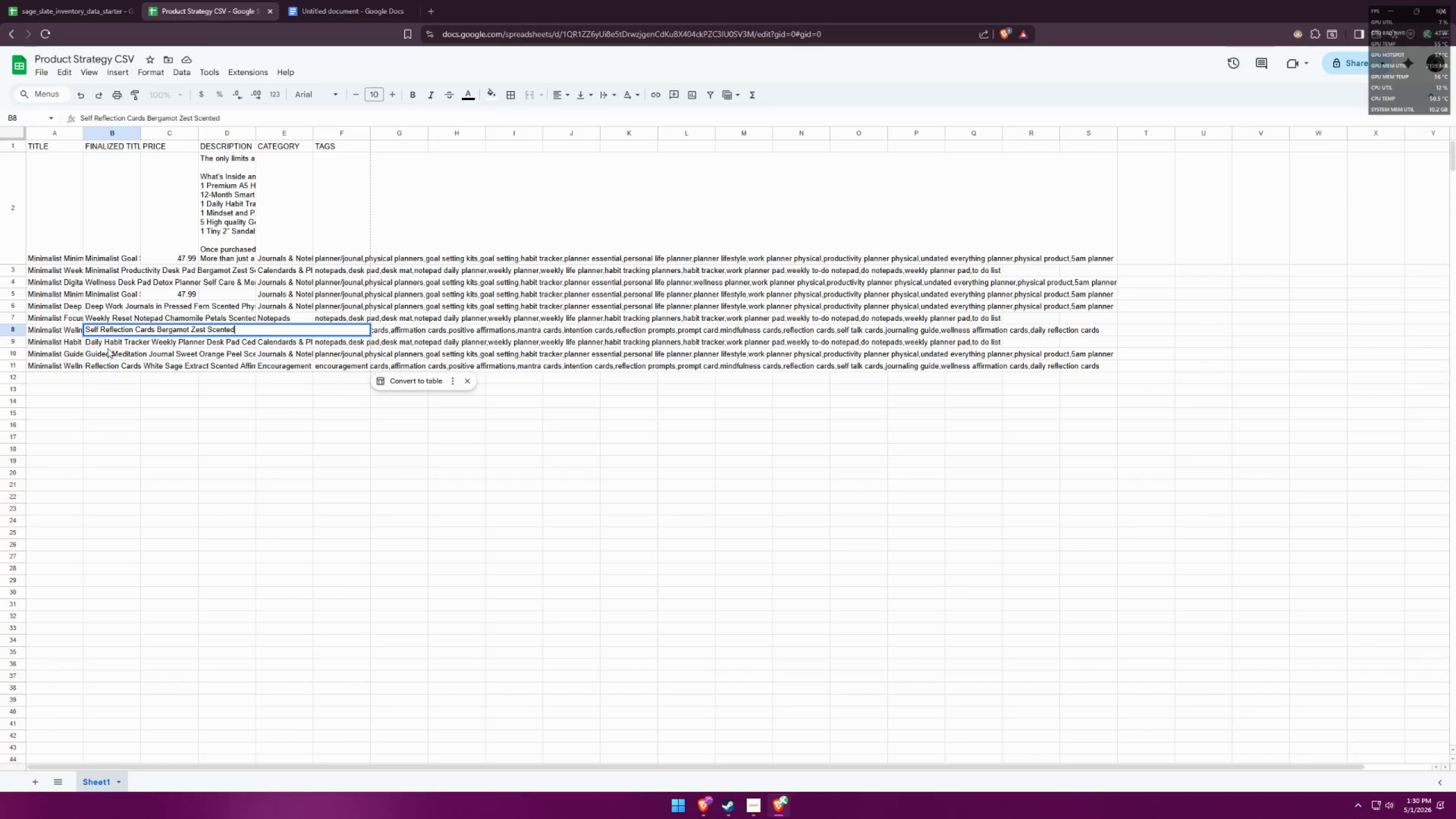 
left_click([100, 345])
 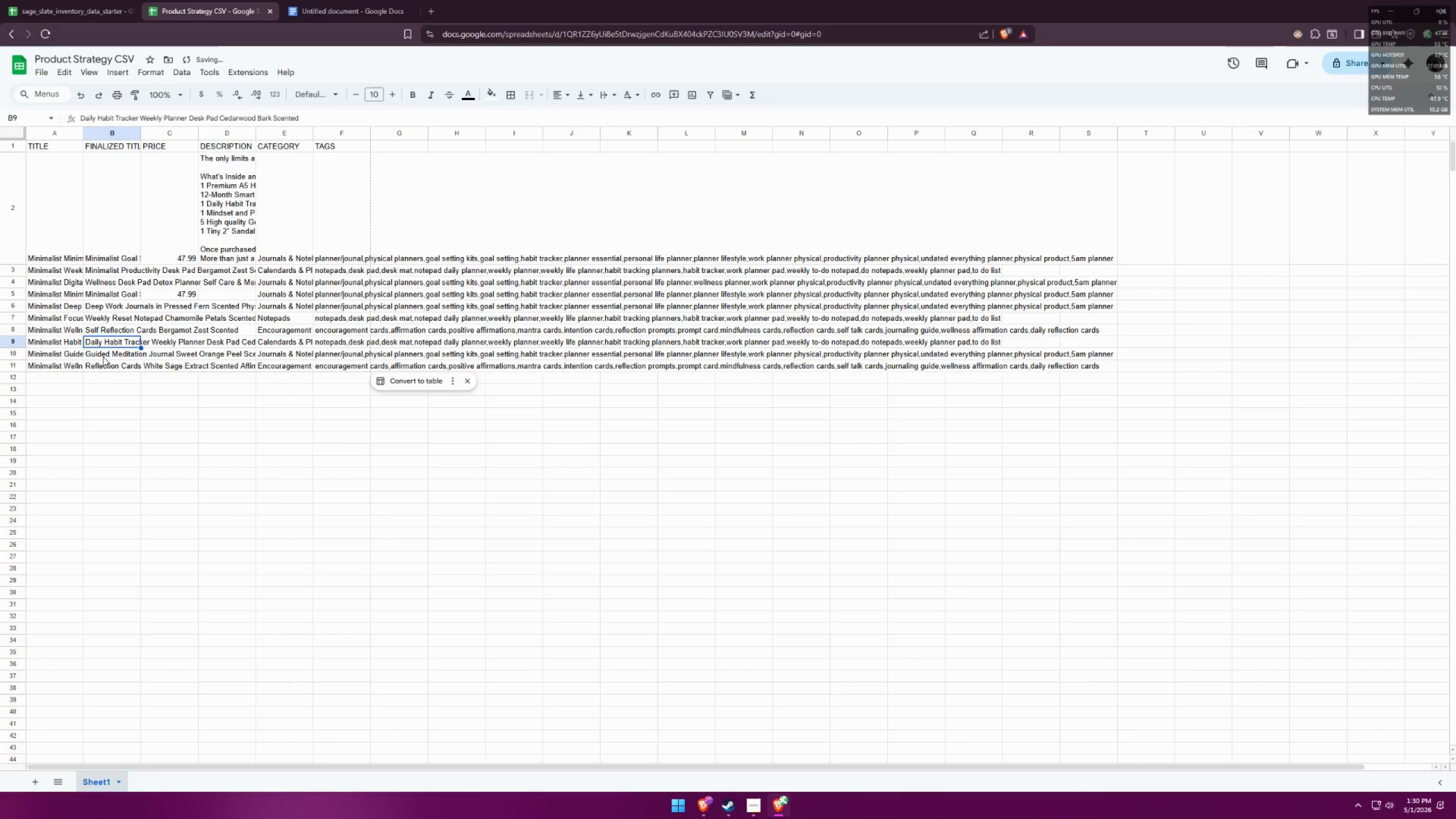 
left_click([101, 367])
 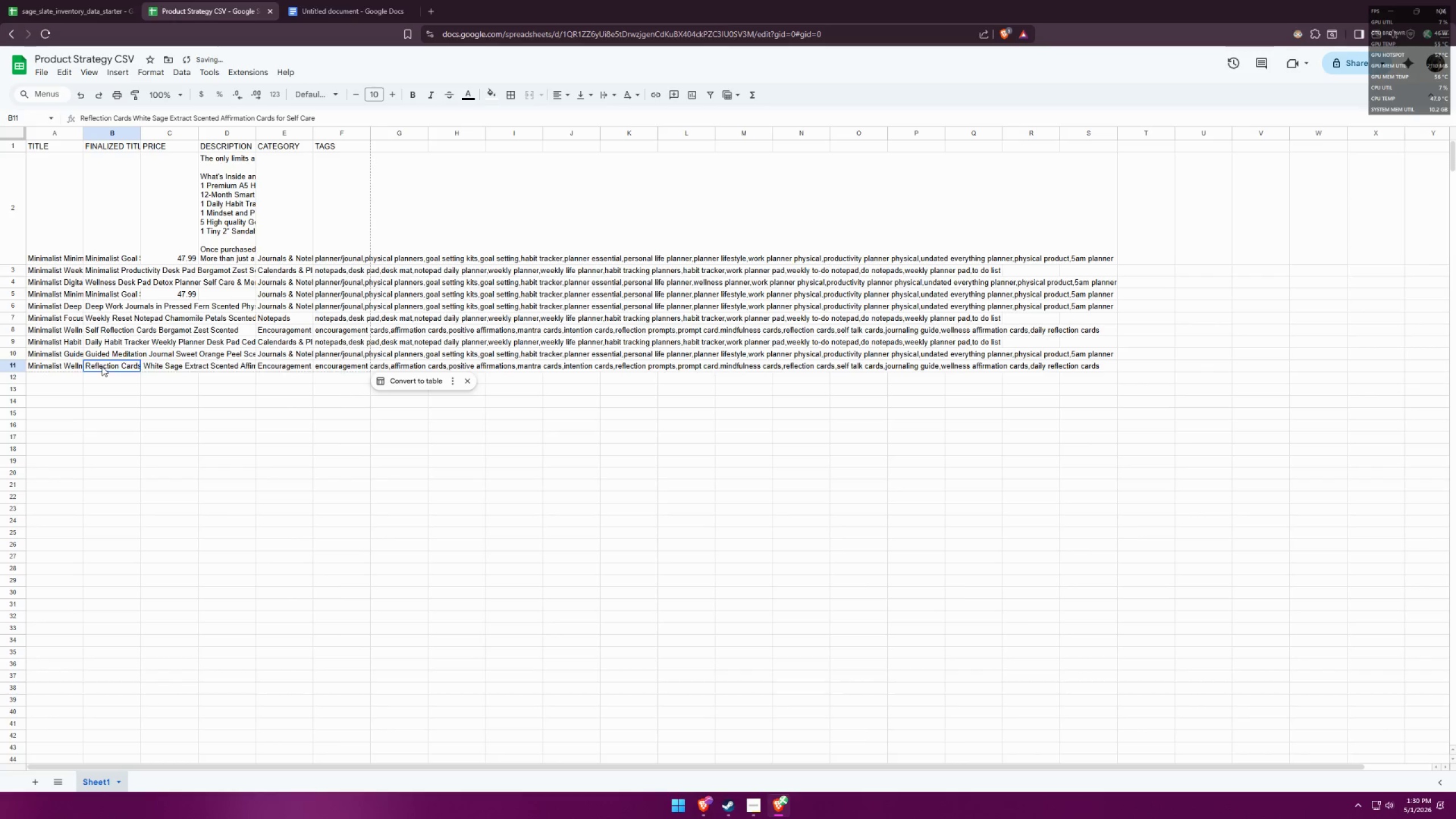 
triple_click([102, 366])
 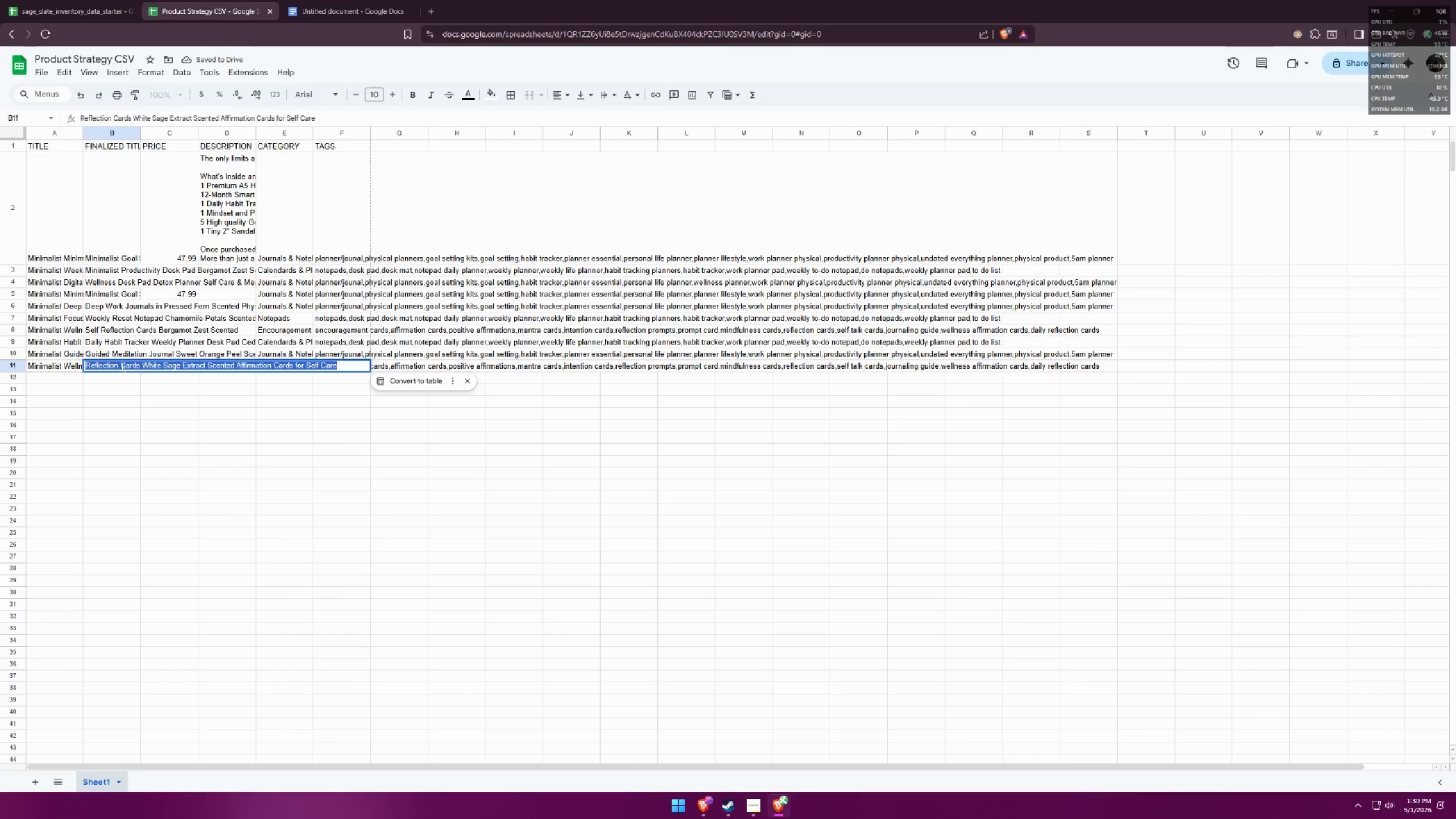 
left_click([133, 366])
 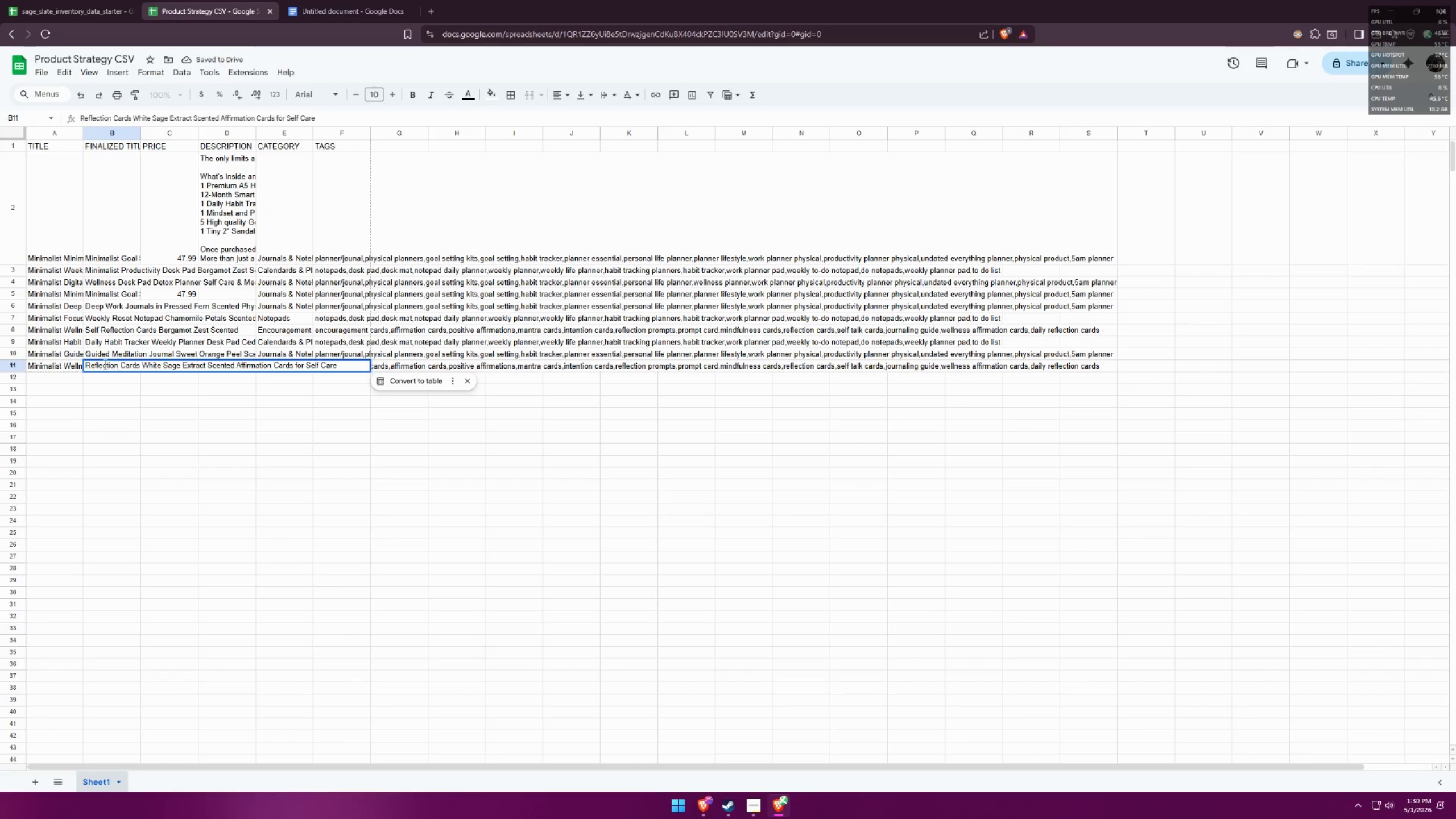 
left_click([88, 365])
 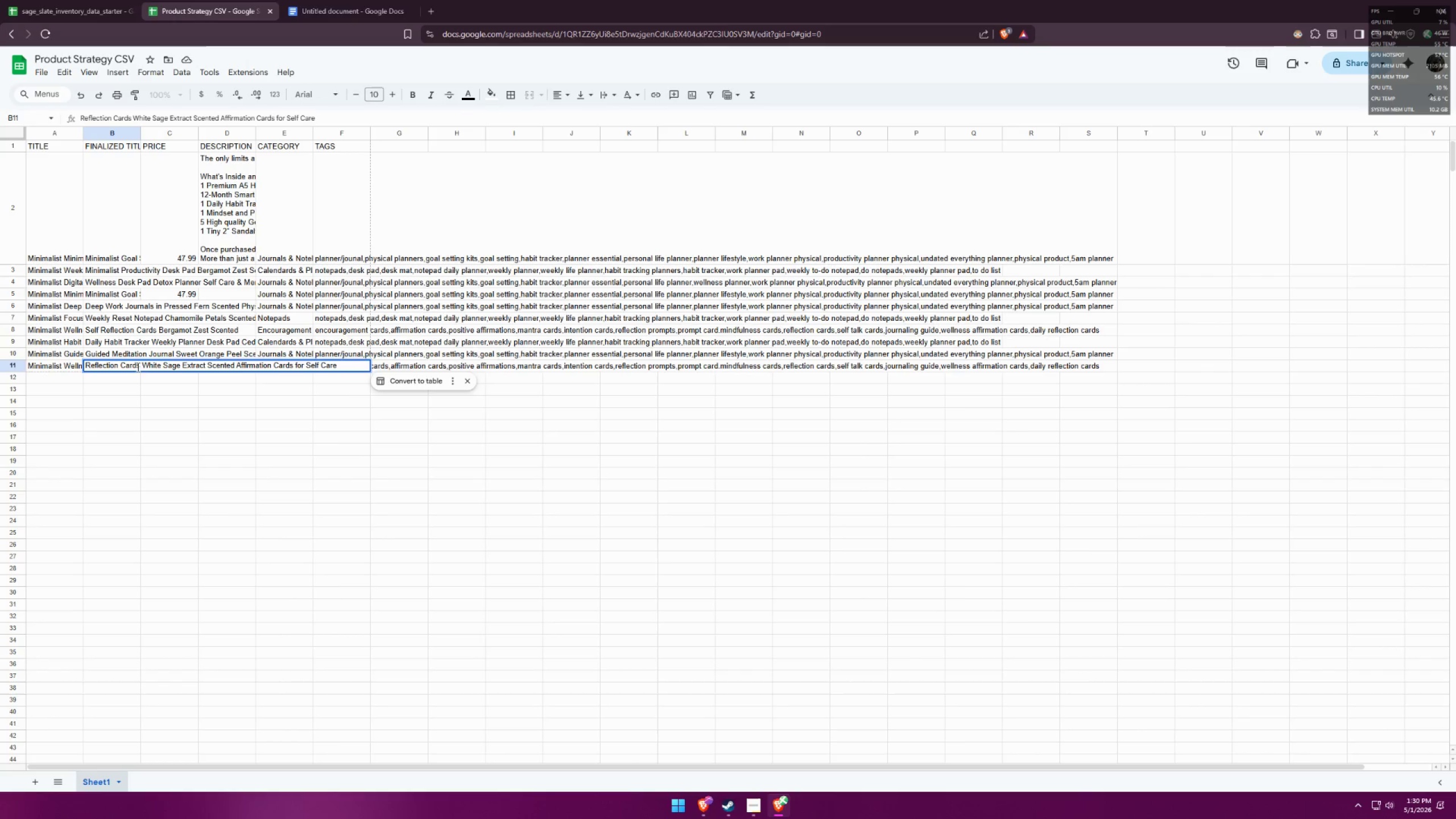 
left_click_drag(start_coordinate=[120, 366], to_coordinate=[78, 363])
 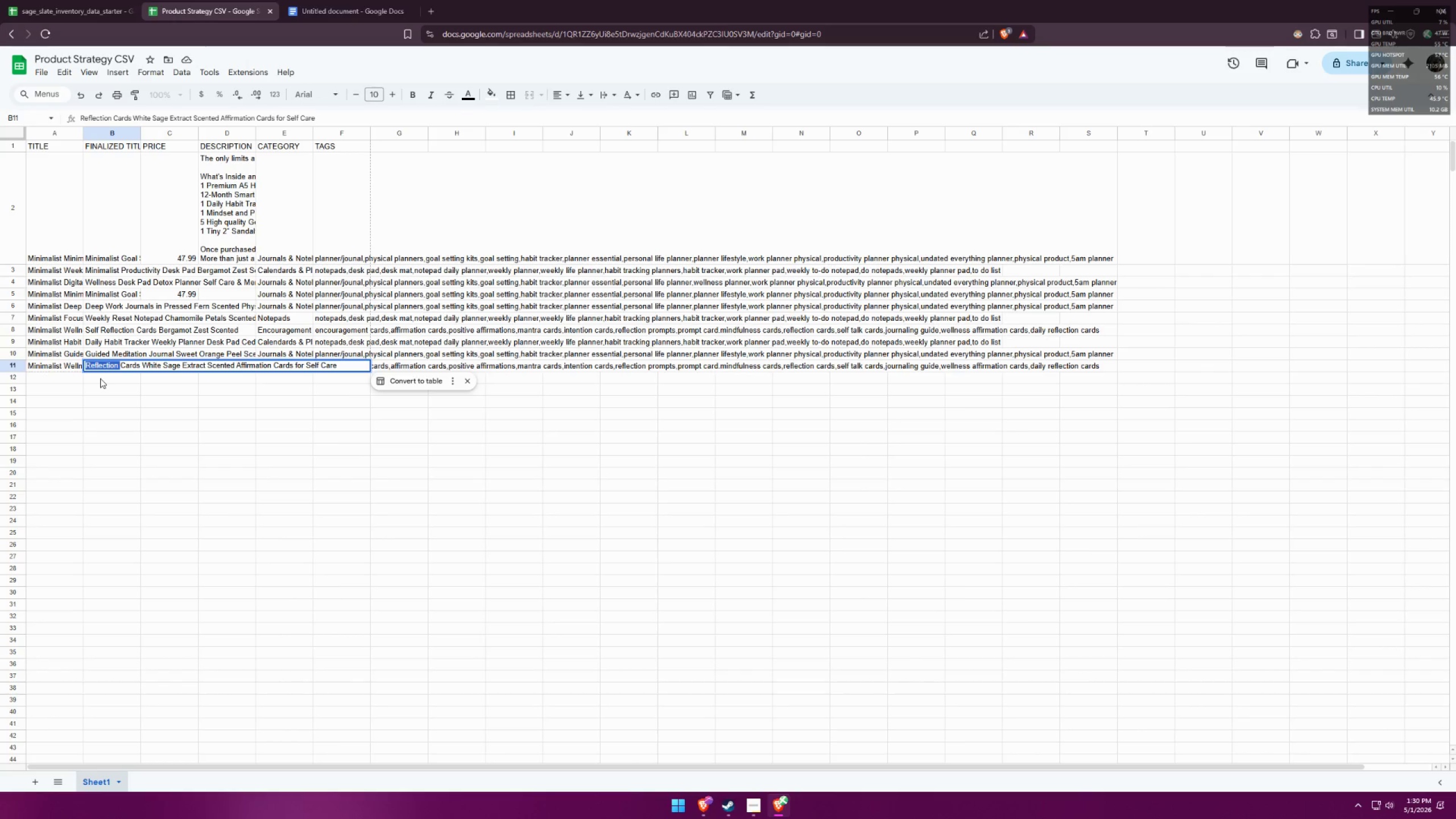 
type(Mentl)
key(Backspace)
type(al Wellness )
 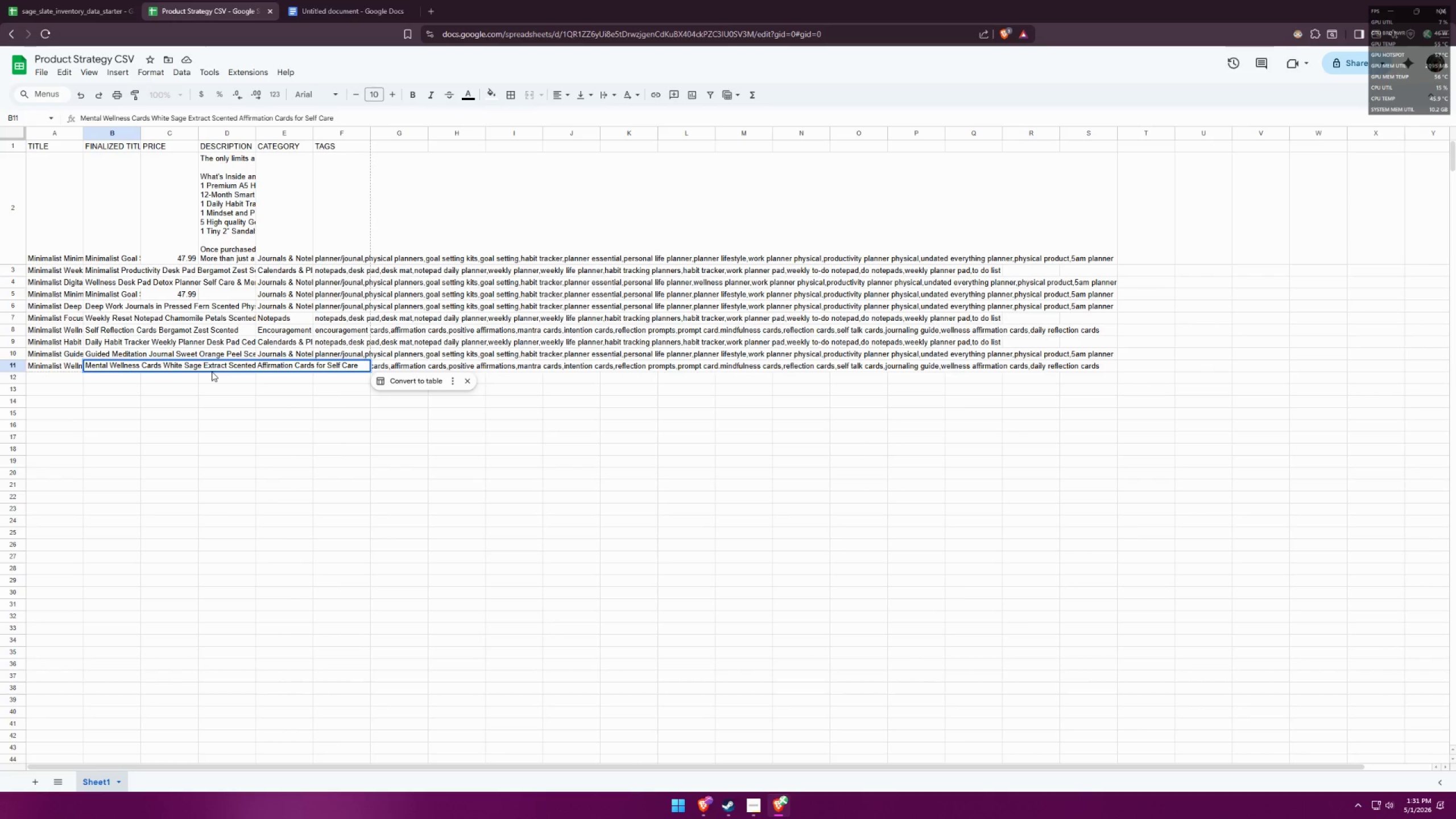 
left_click_drag(start_coordinate=[255, 364], to_coordinate=[365, 362])
 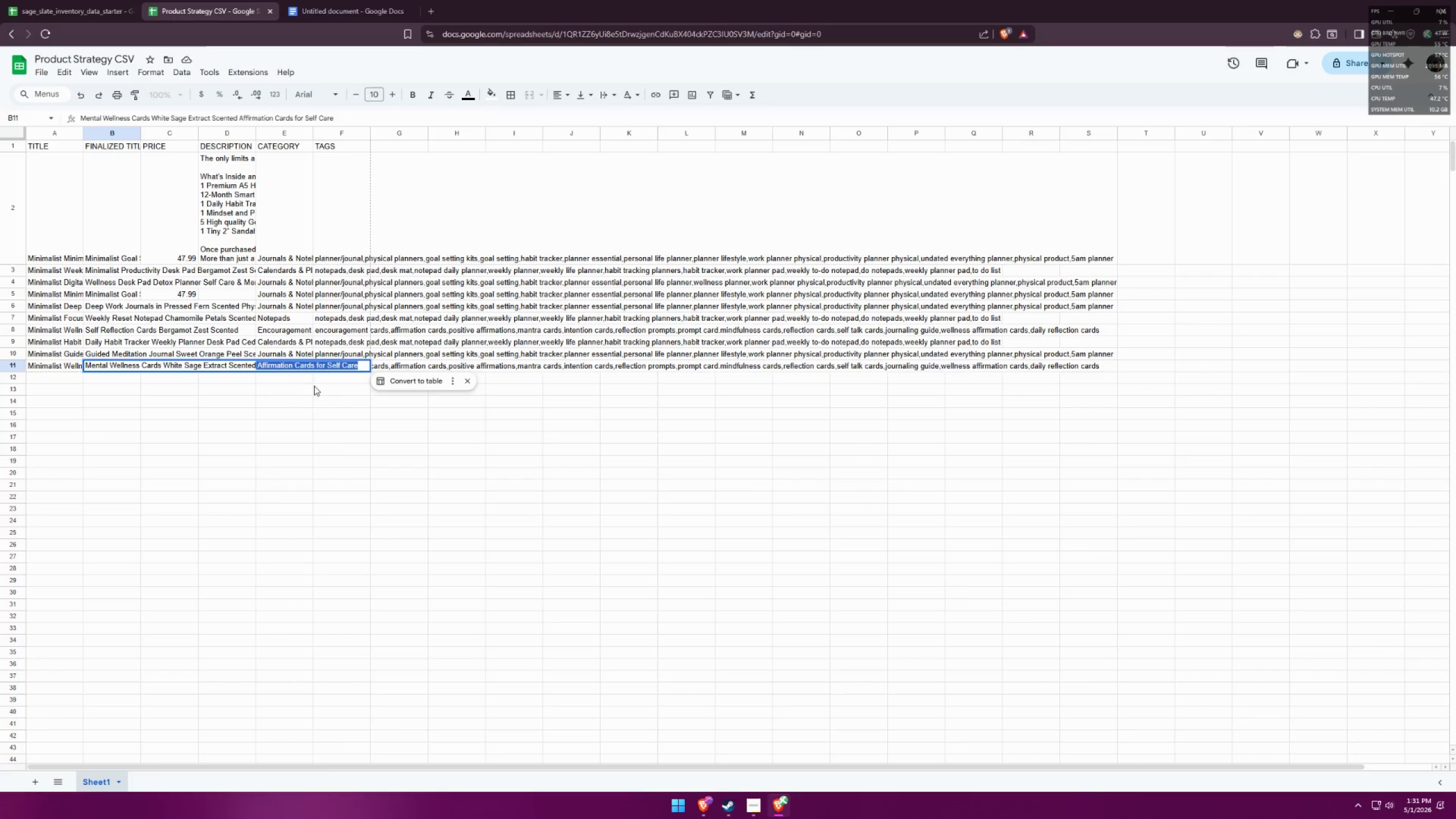 
left_click([299, 392])
 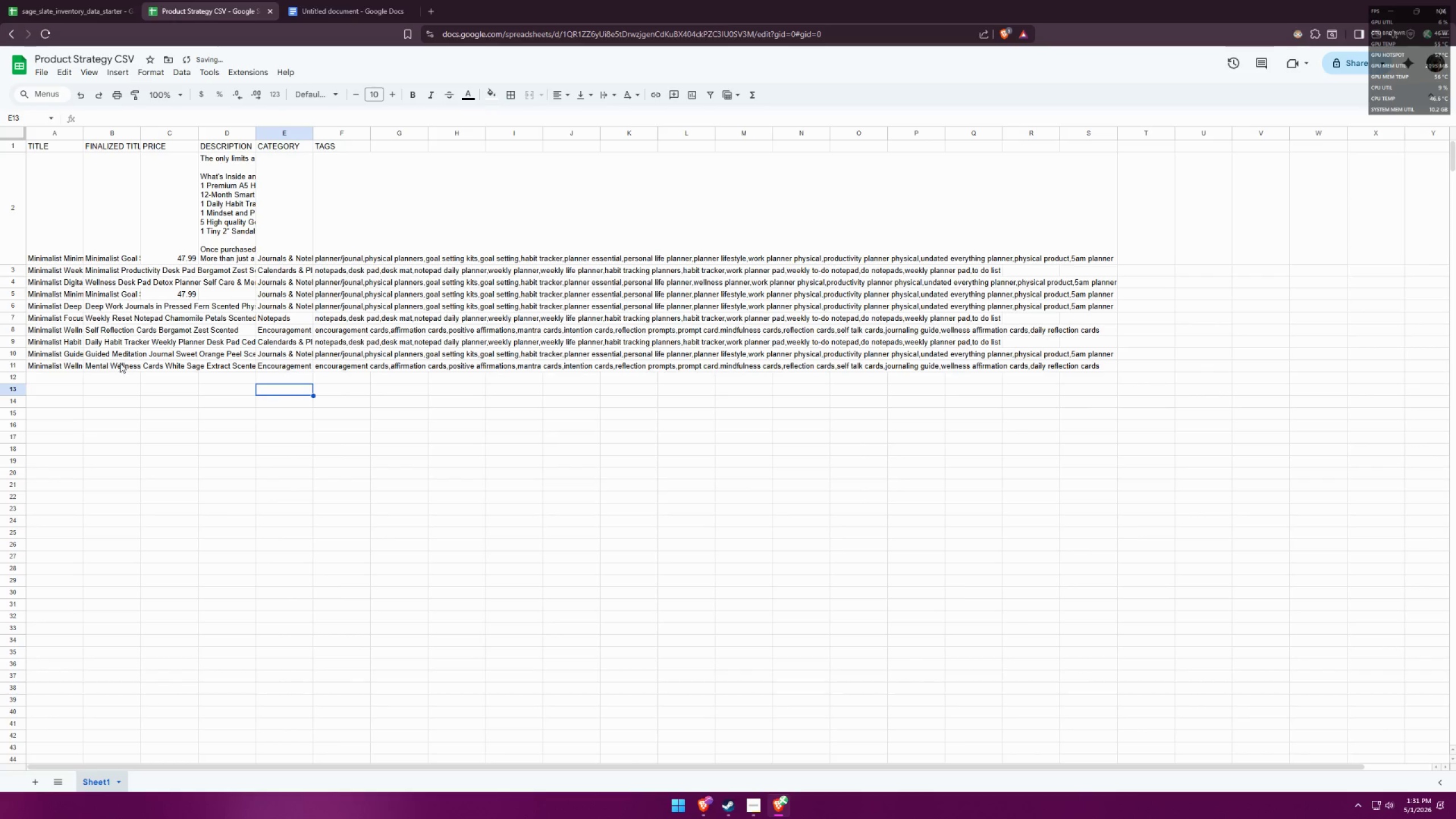 
double_click([114, 366])
 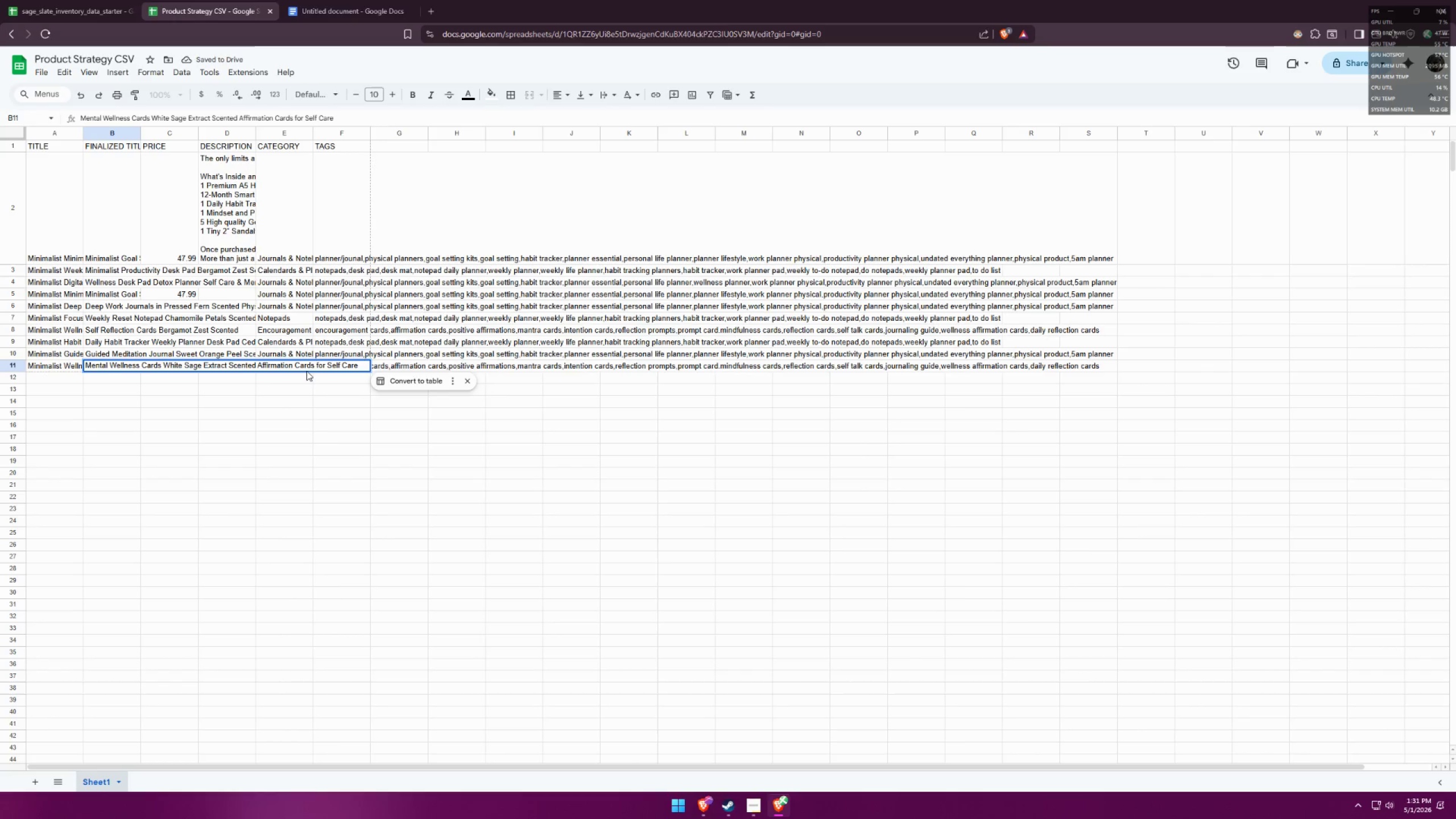 
wait(5.45)
 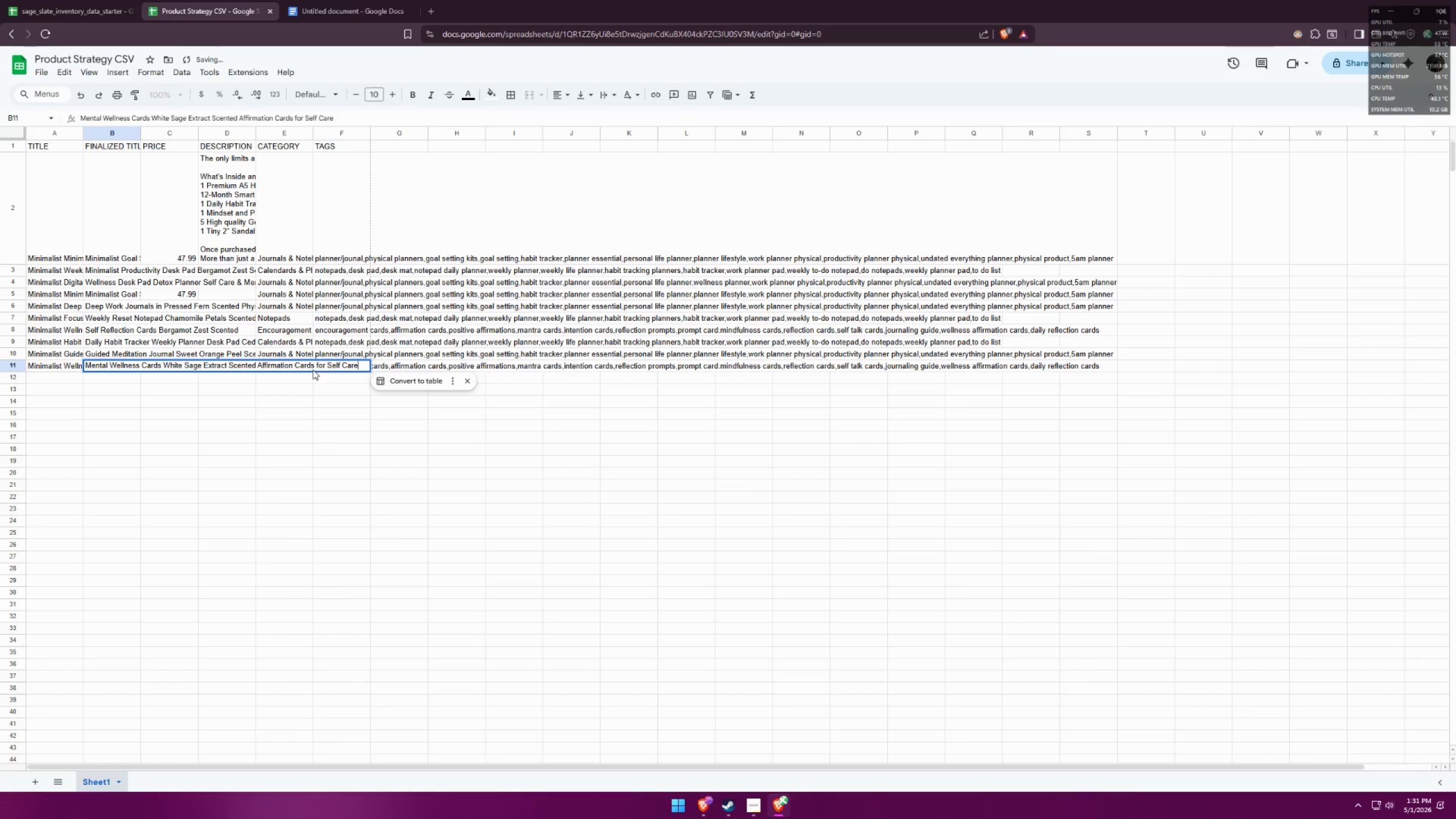 
left_click_drag(start_coordinate=[314, 365], to_coordinate=[295, 366])
 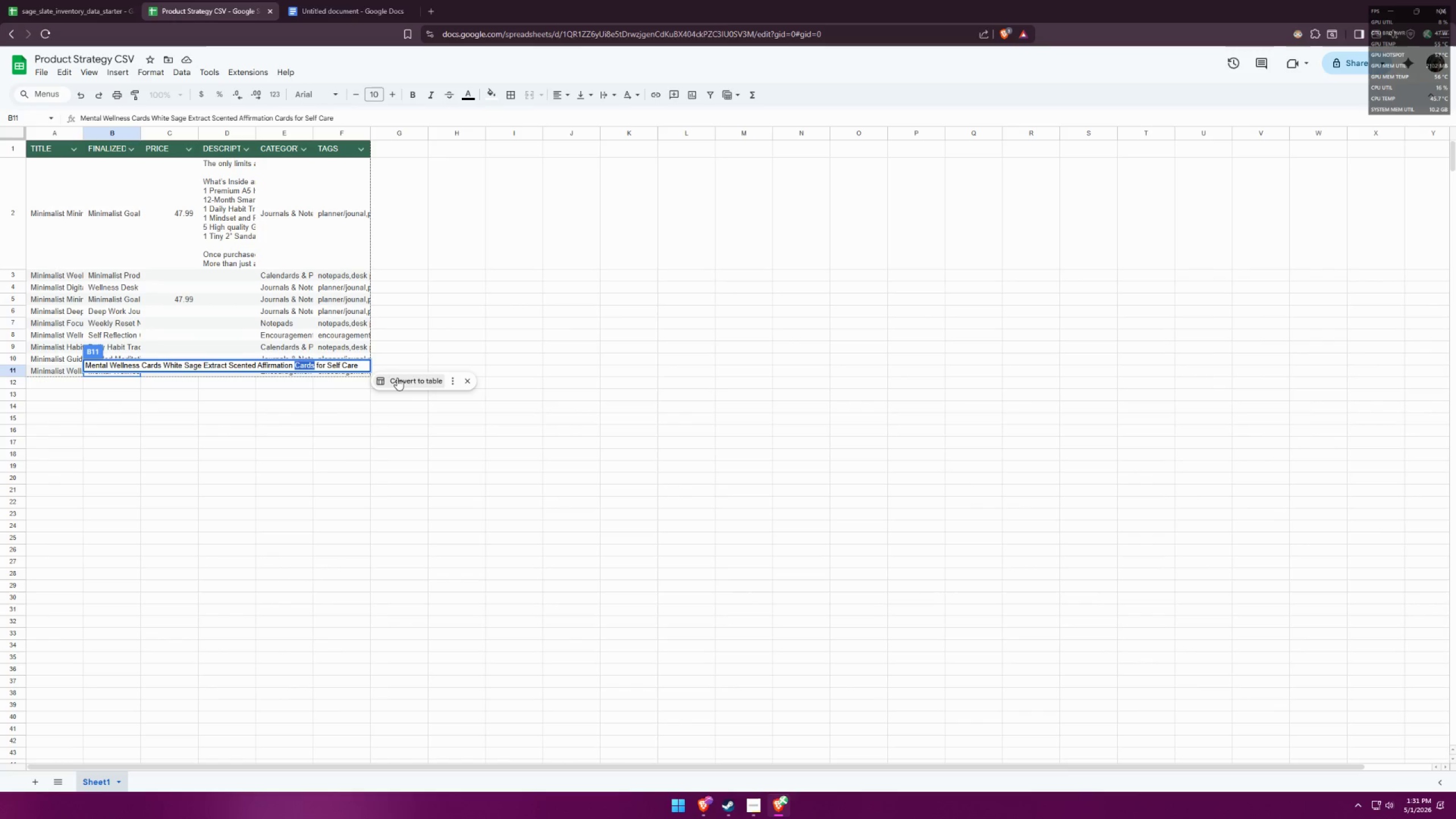 
type(Words)
 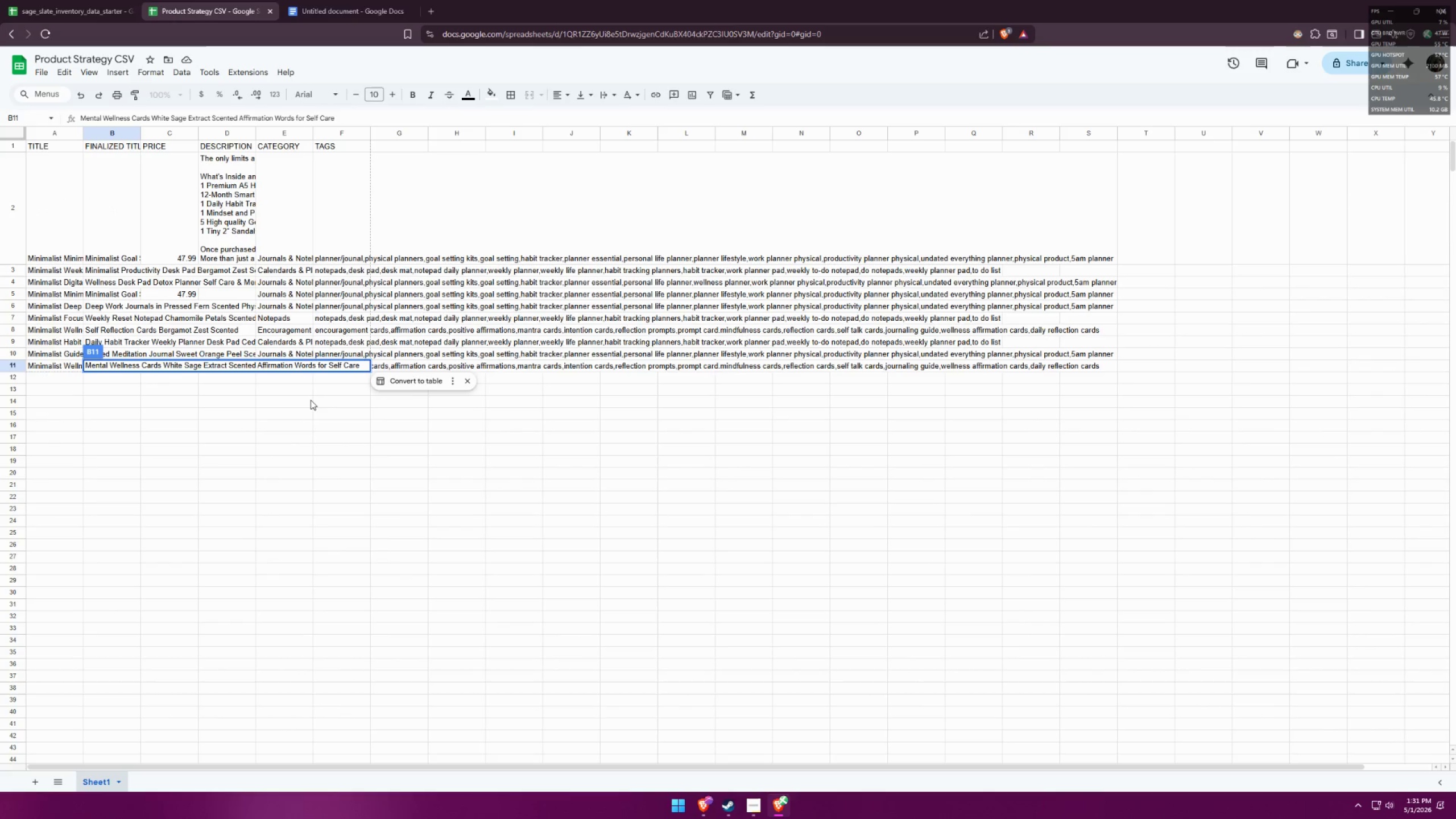 
left_click([283, 408])
 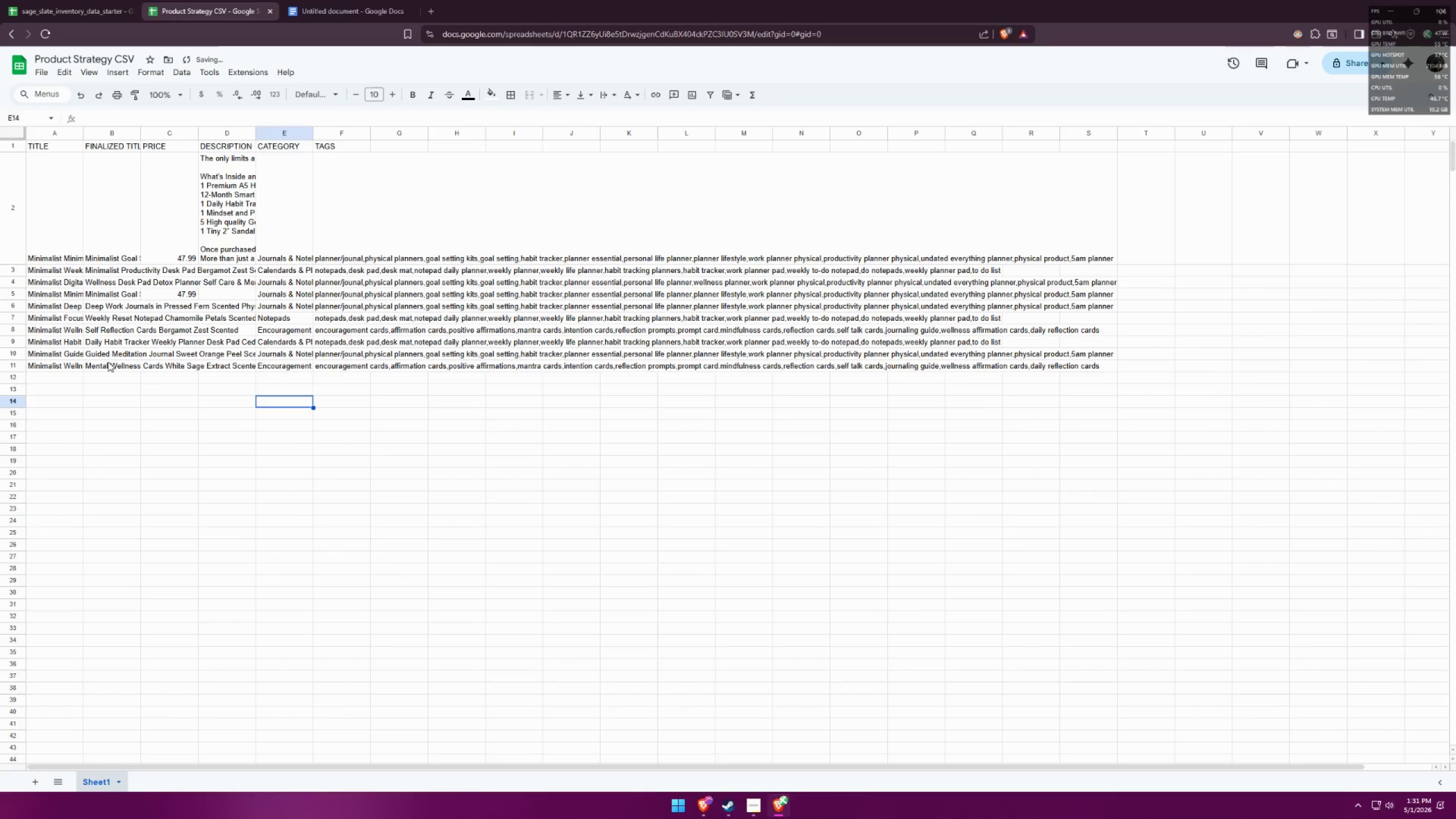 
double_click([108, 362])
 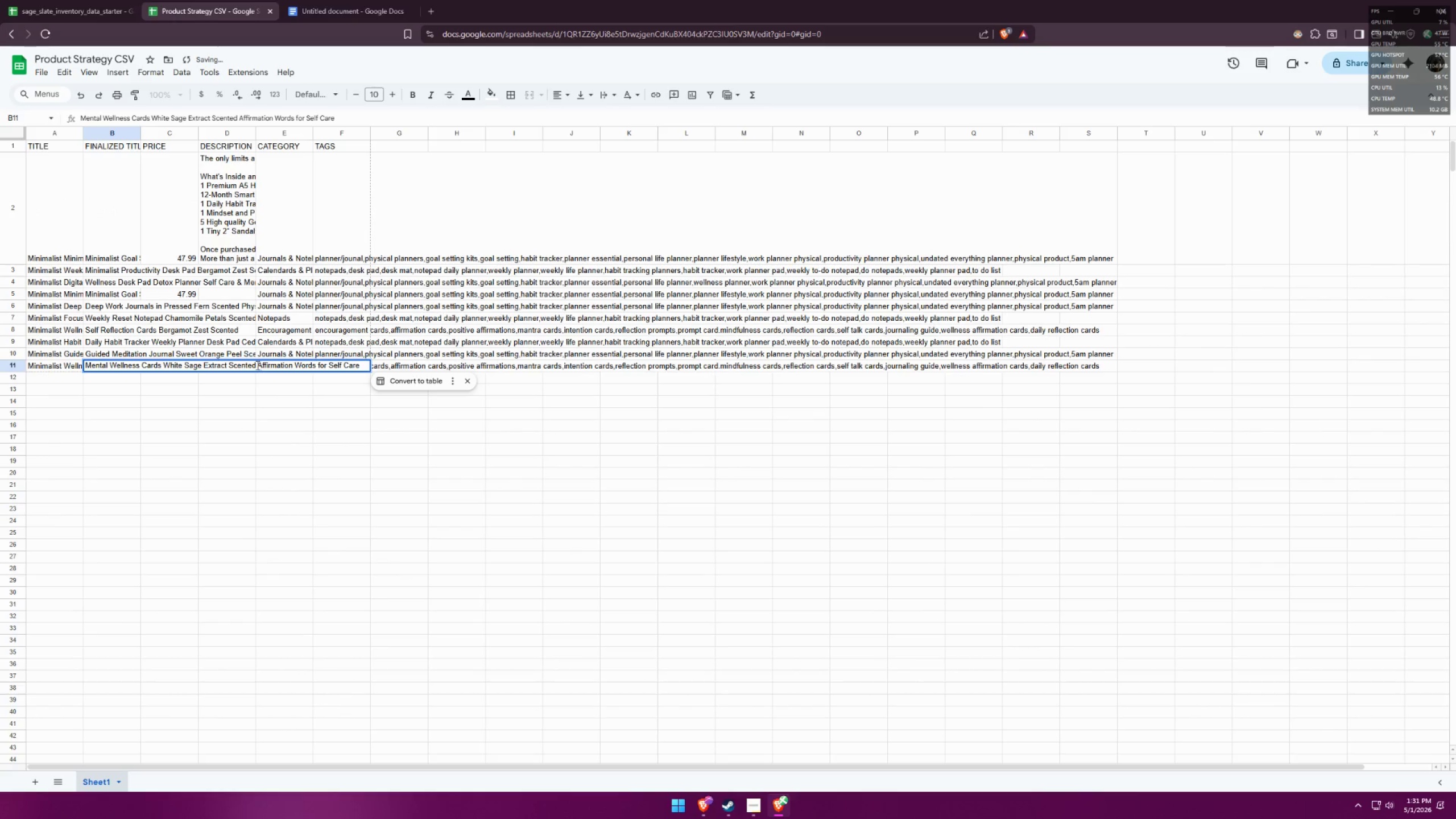 
left_click_drag(start_coordinate=[256, 365], to_coordinate=[365, 361])
 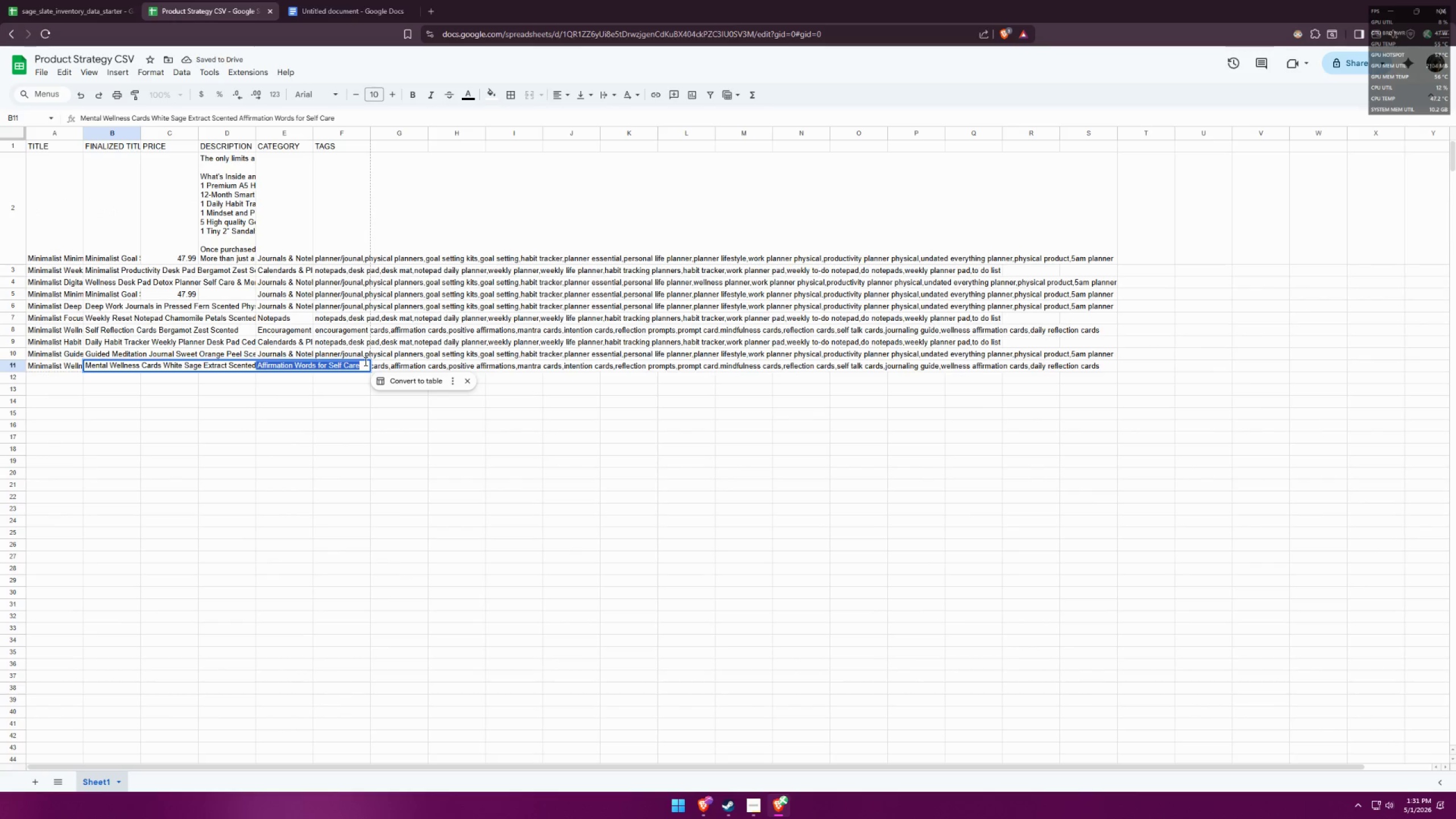 
key(Control+C)
 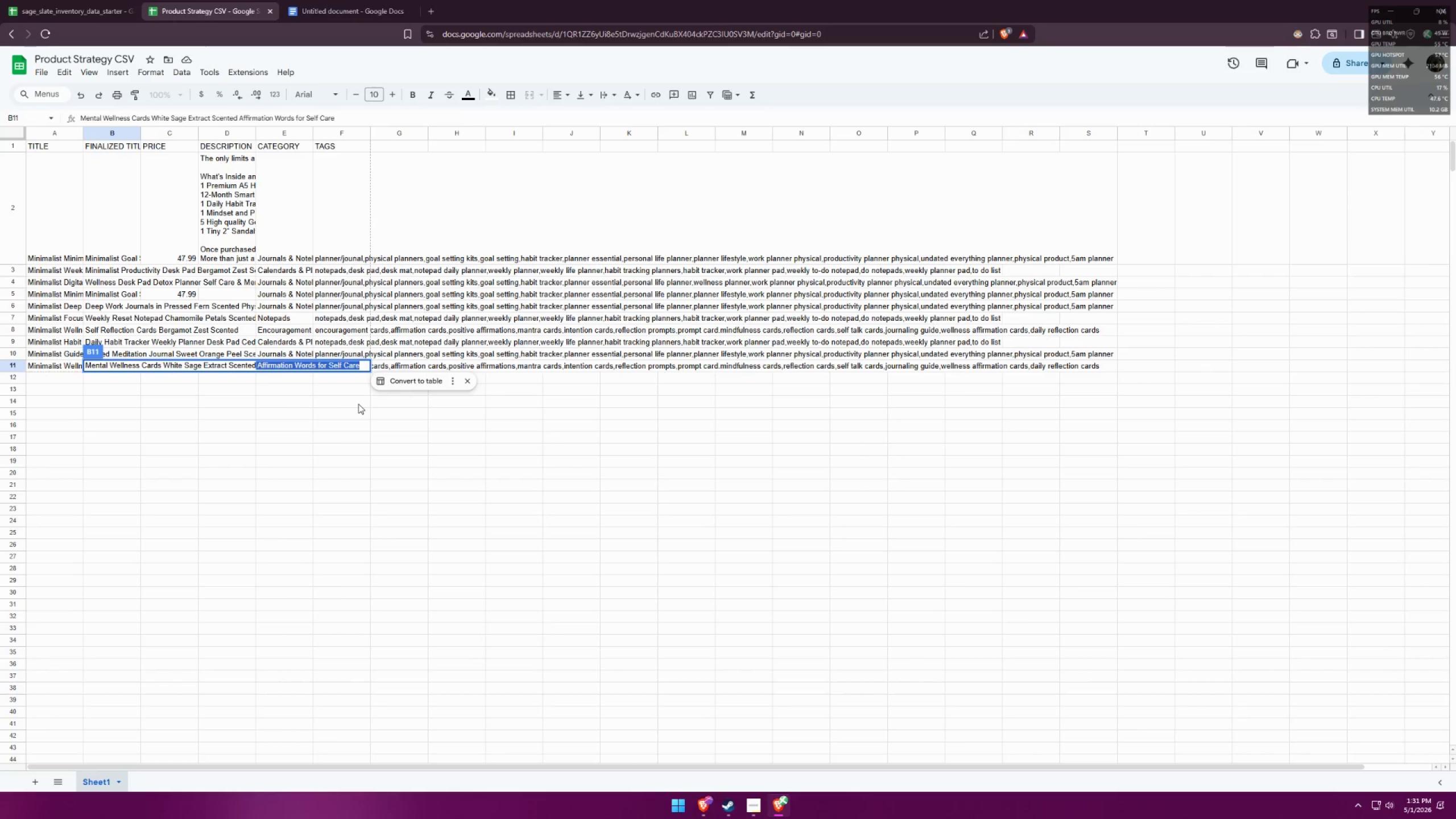 
hold_key(key=ControlLeft, duration=1.5)
 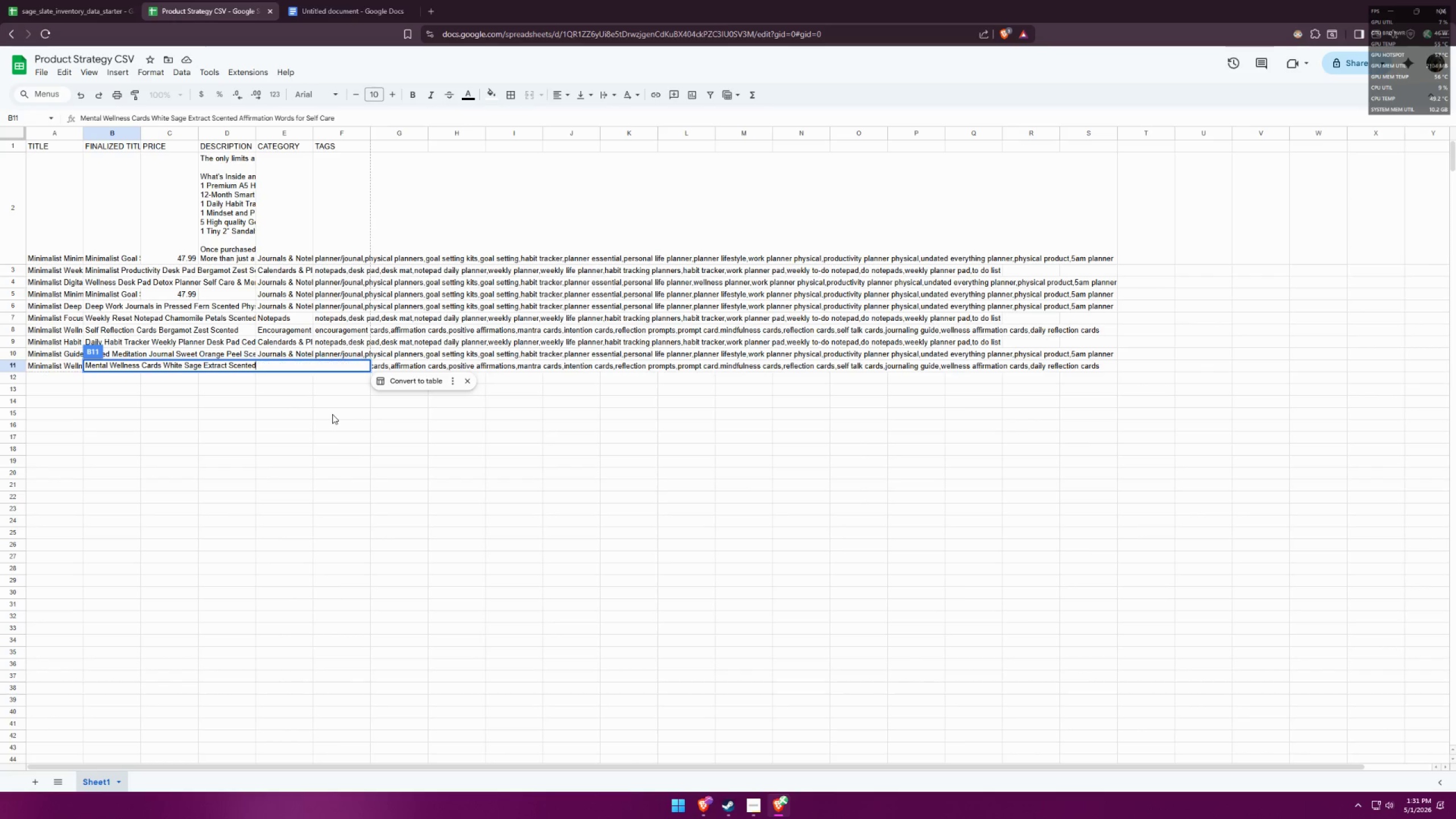 
key(Control+ControlLeft)
 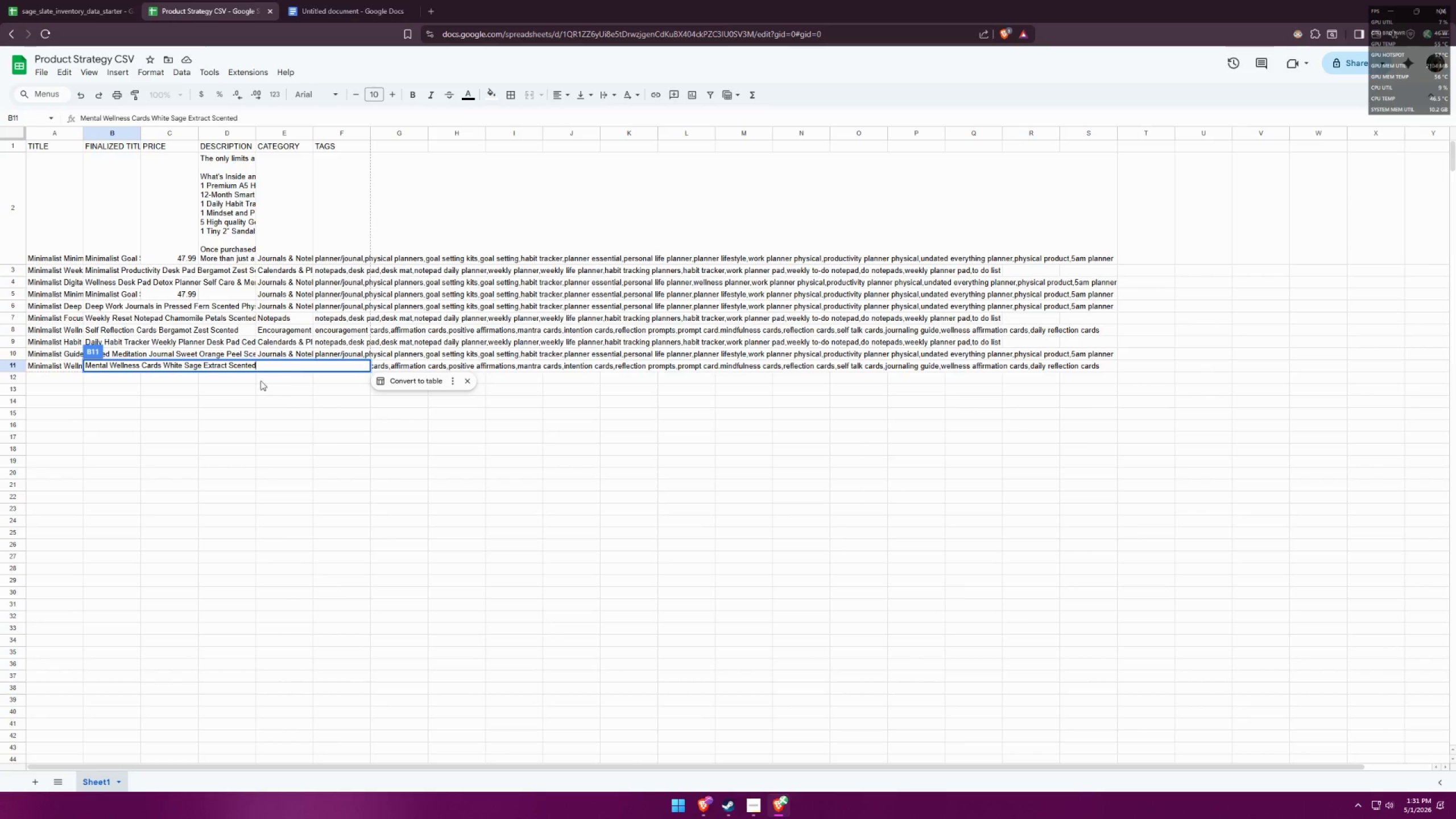 
key(Control+X)
 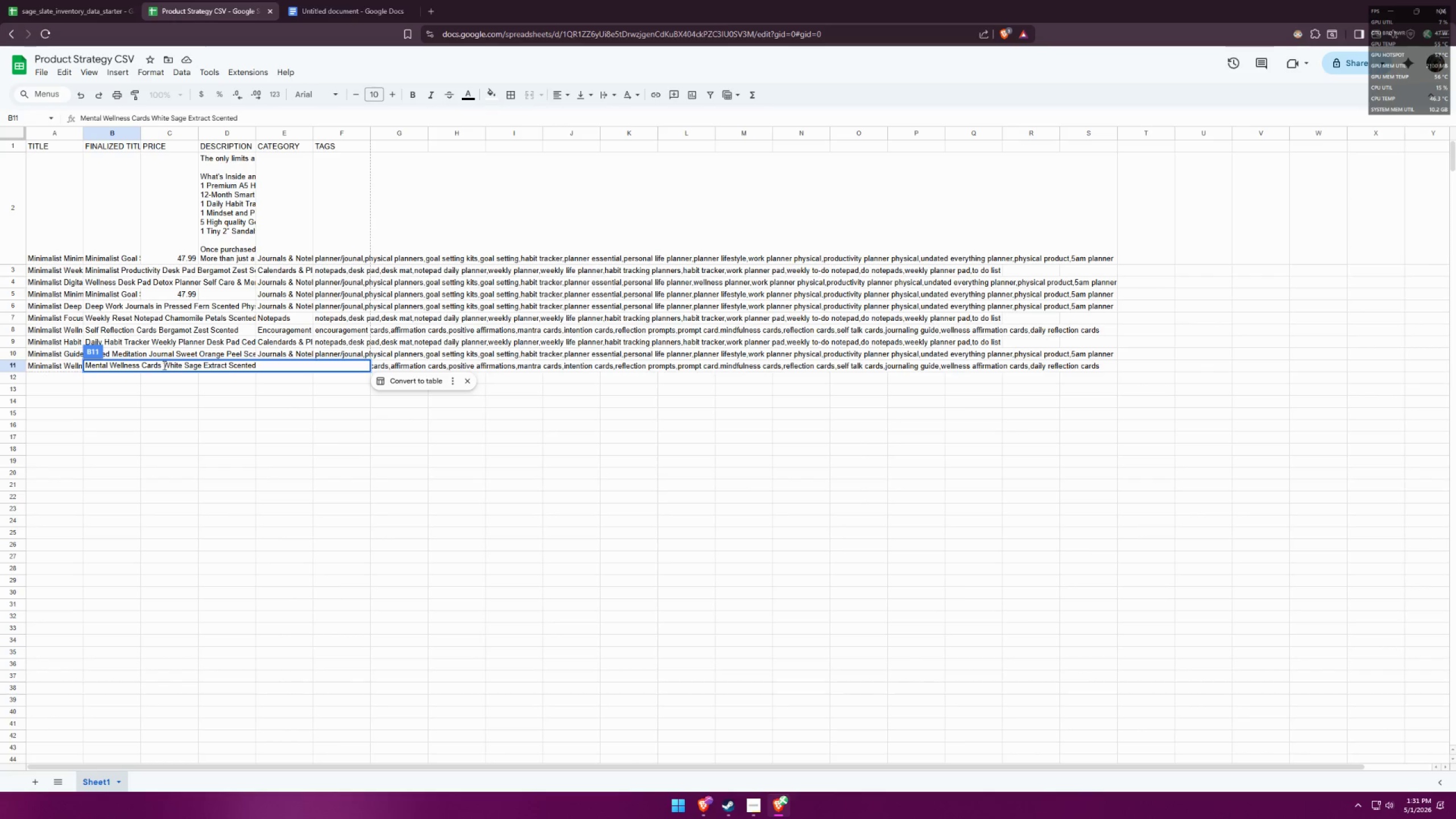 
key(Control+V)
 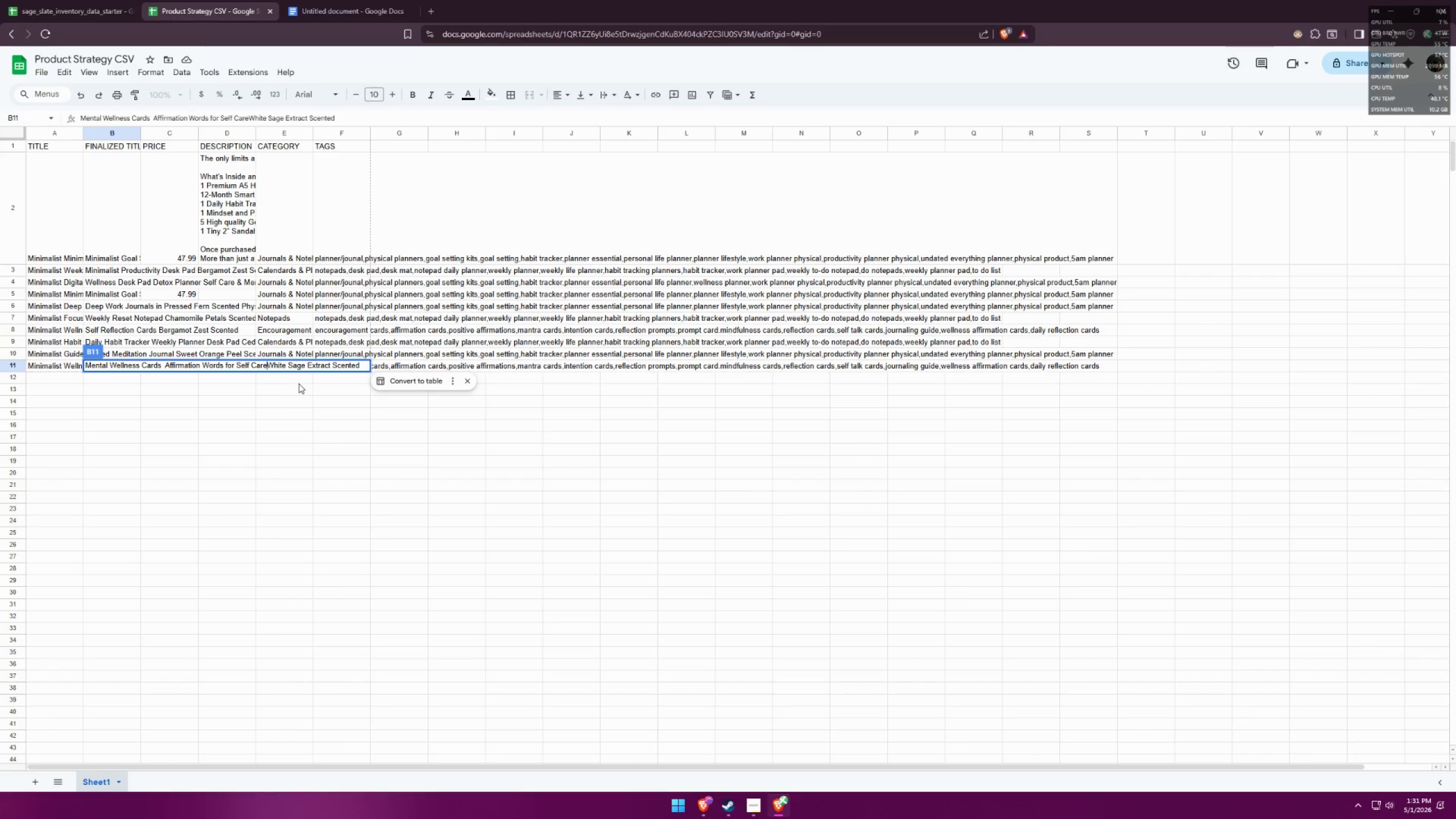 
key(Space)
 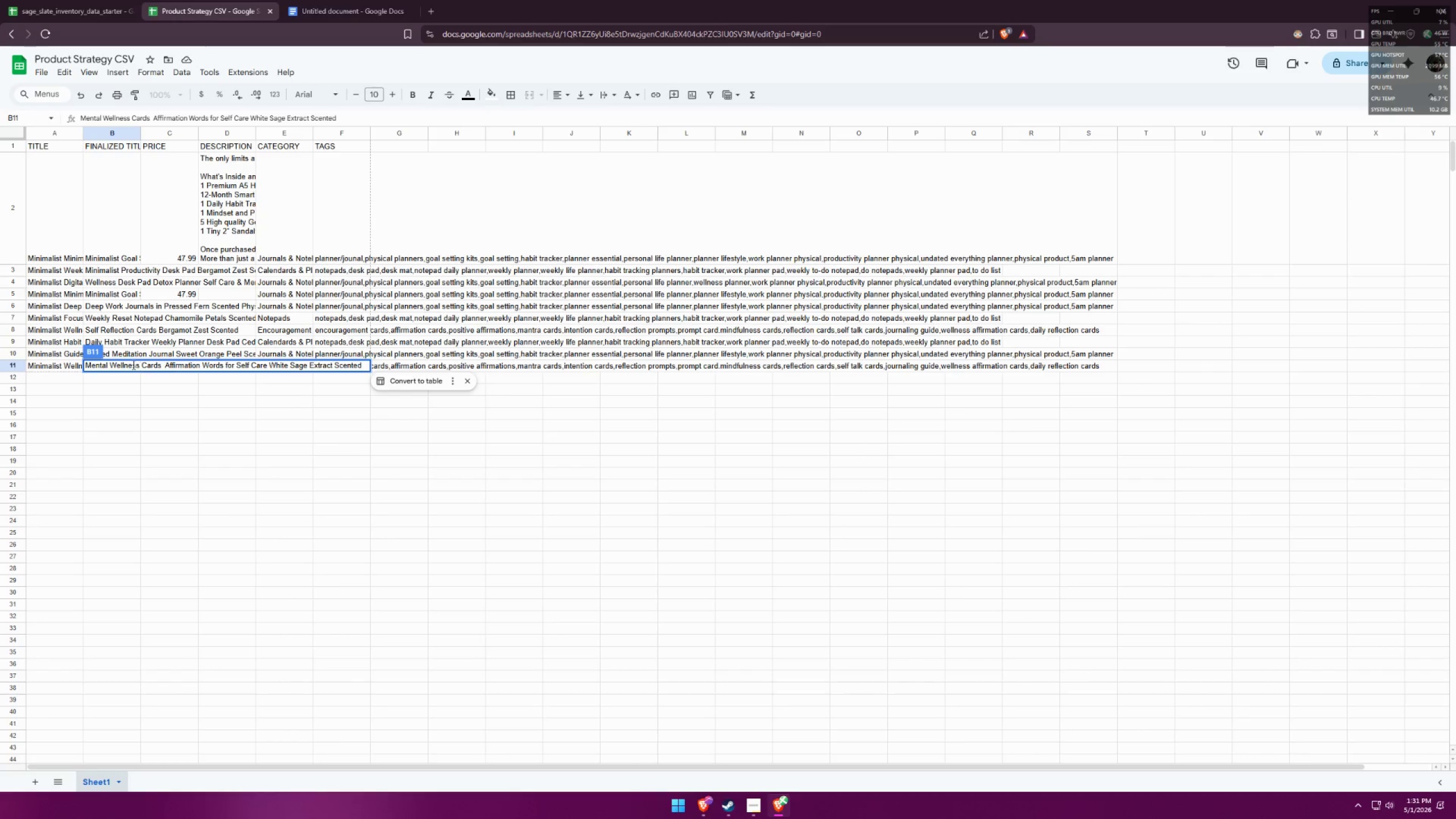 
left_click([129, 398])
 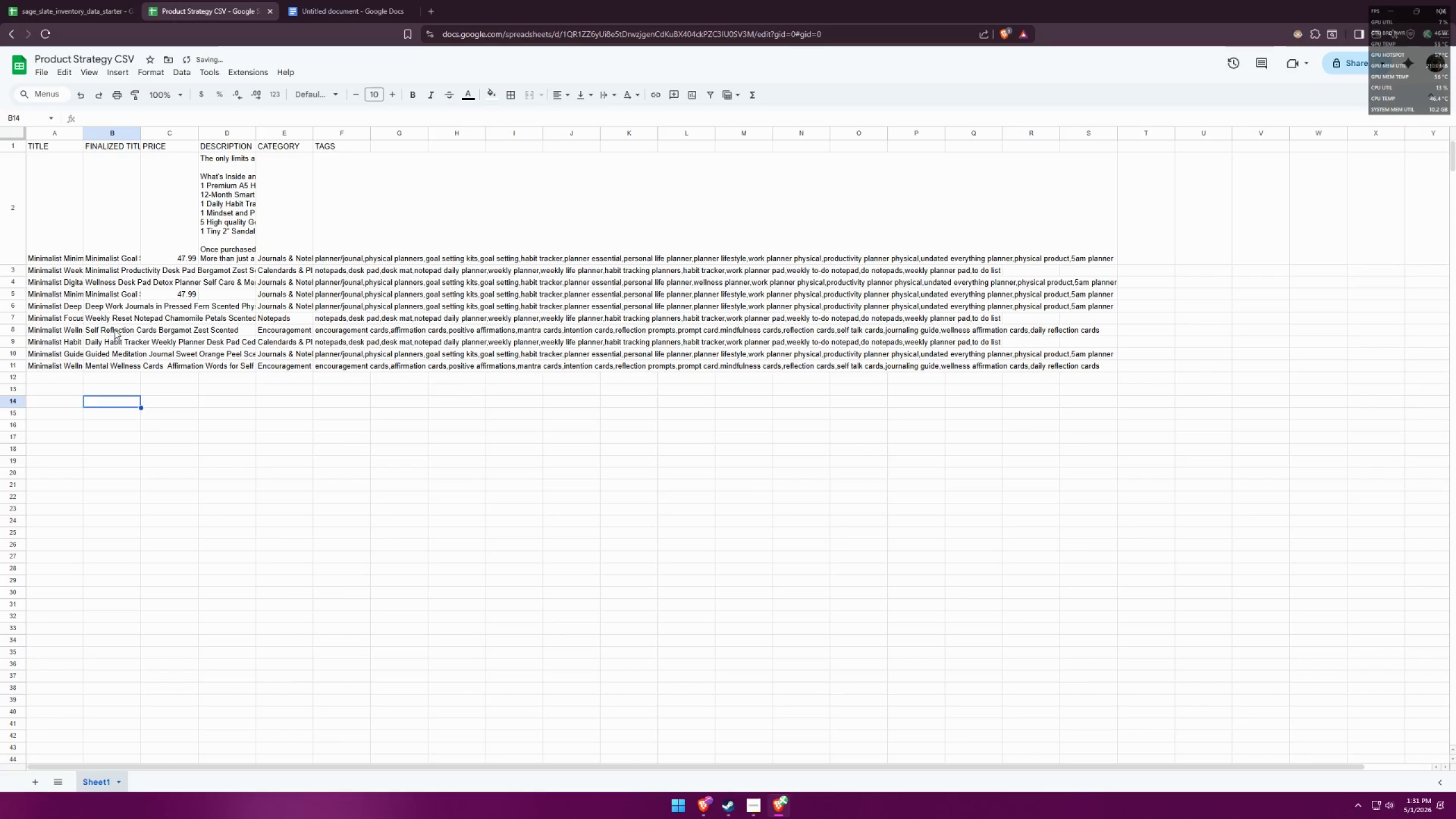 
double_click([114, 329])
 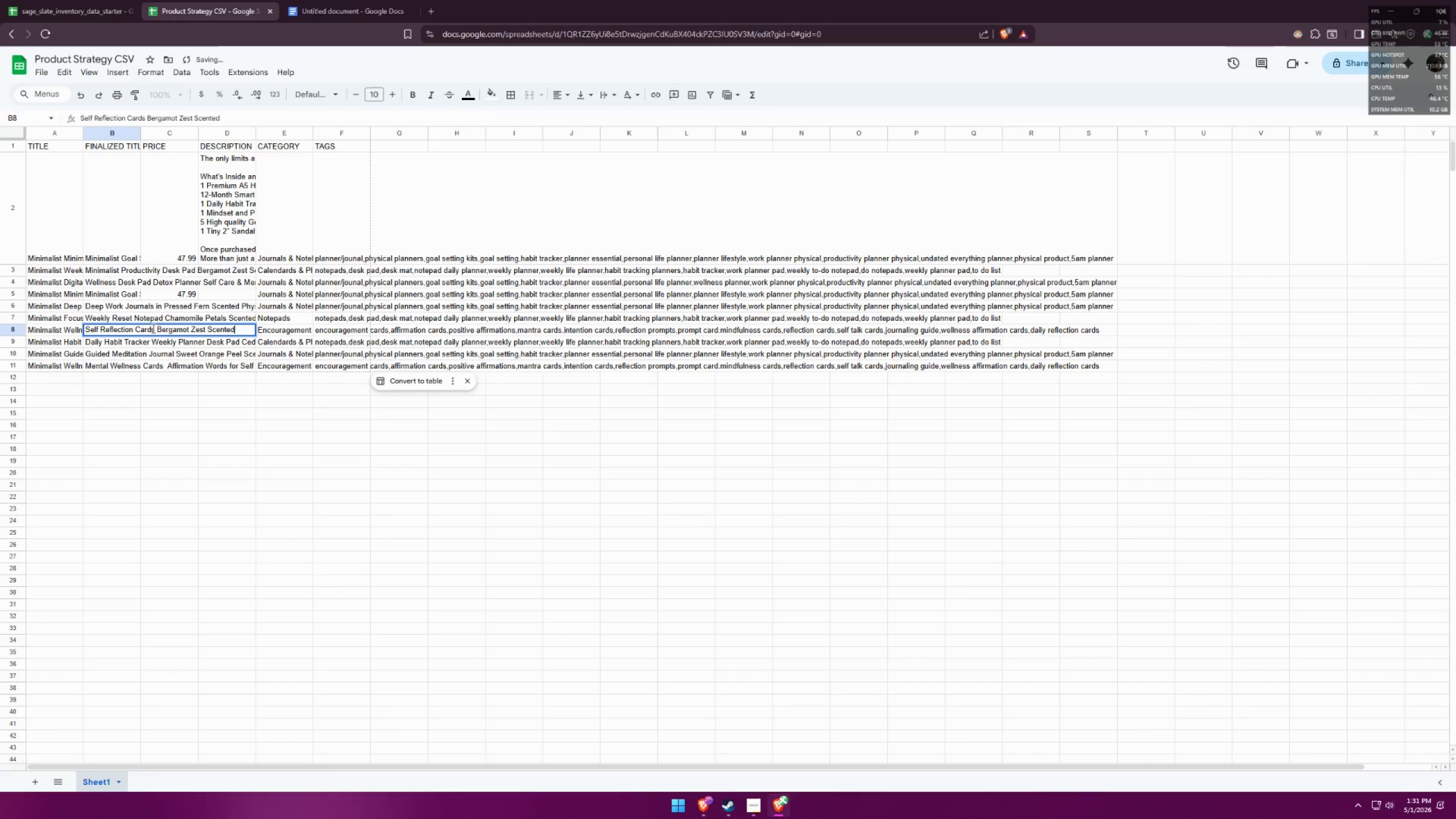 
left_click([156, 326])
 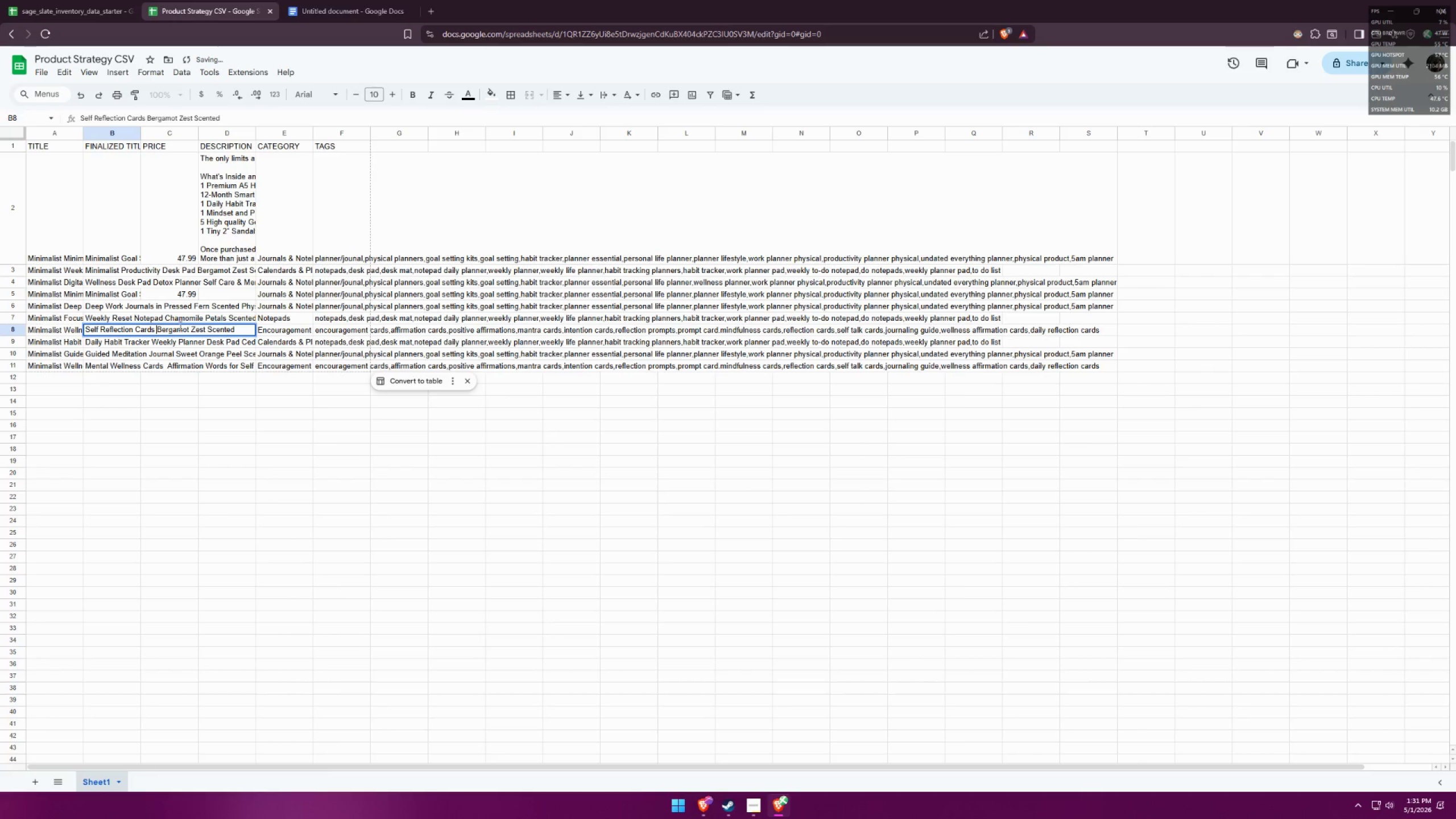 
key(Space)
 